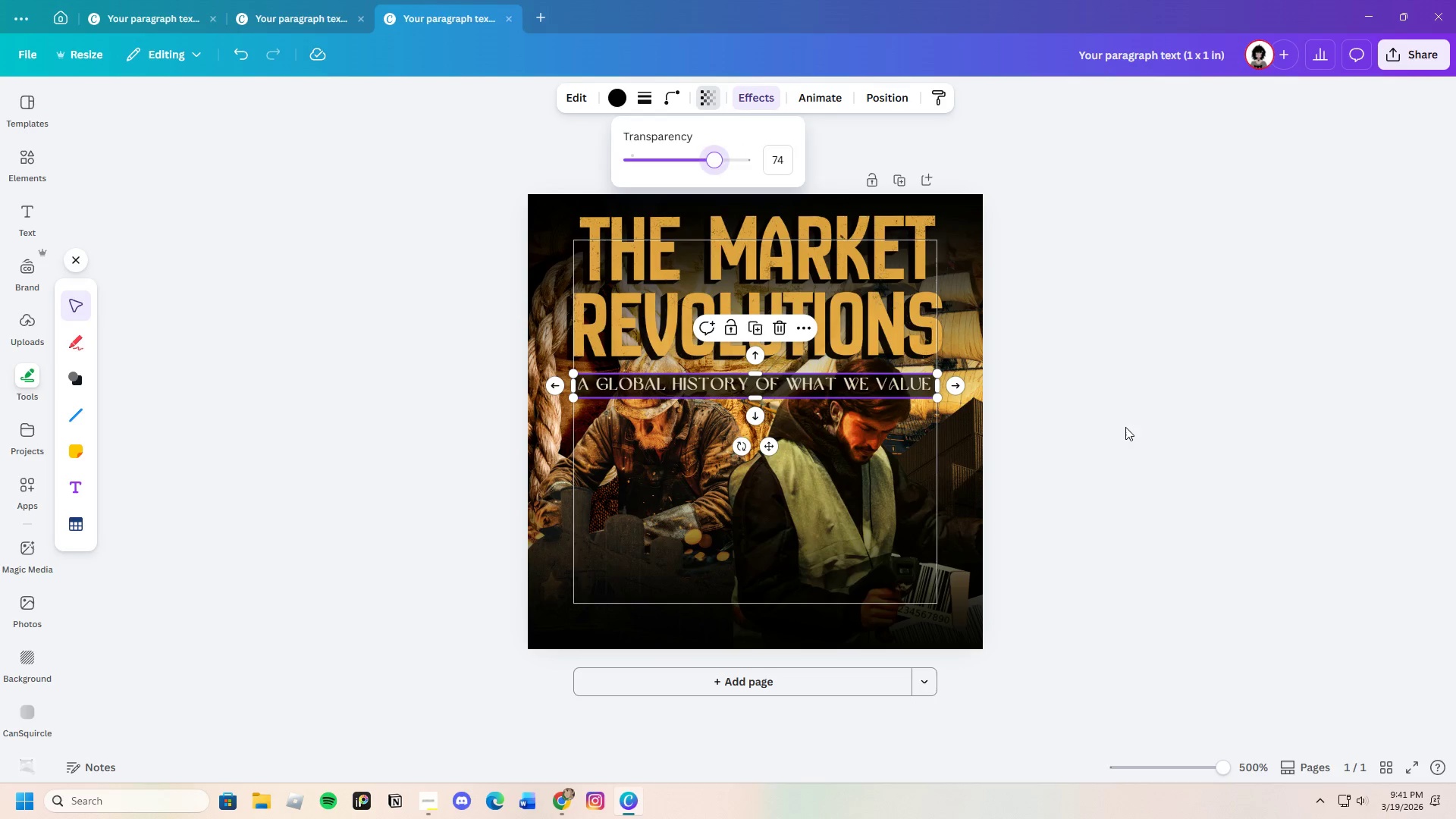 
left_click([1125, 427])
 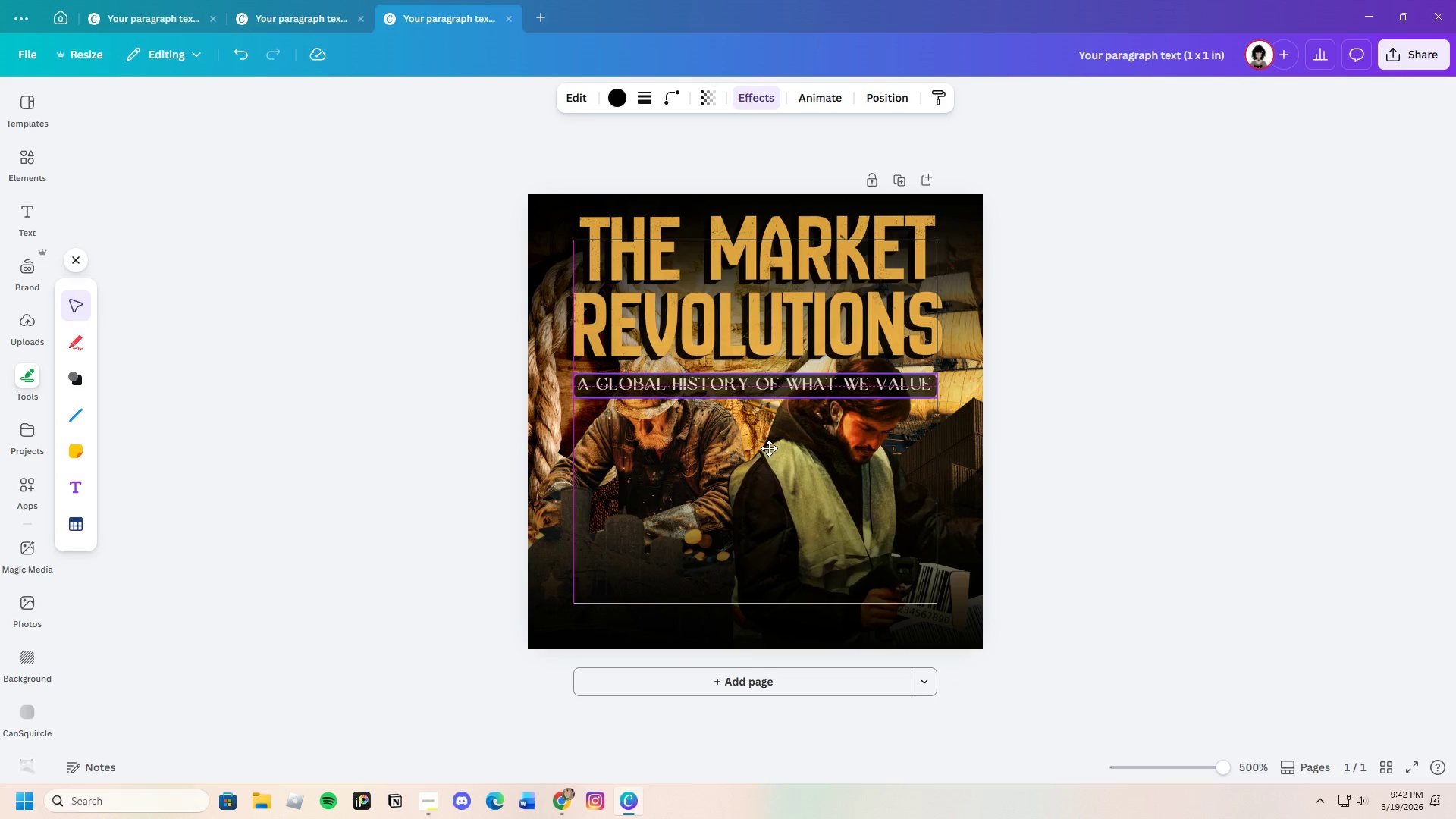 
left_click([1103, 449])
 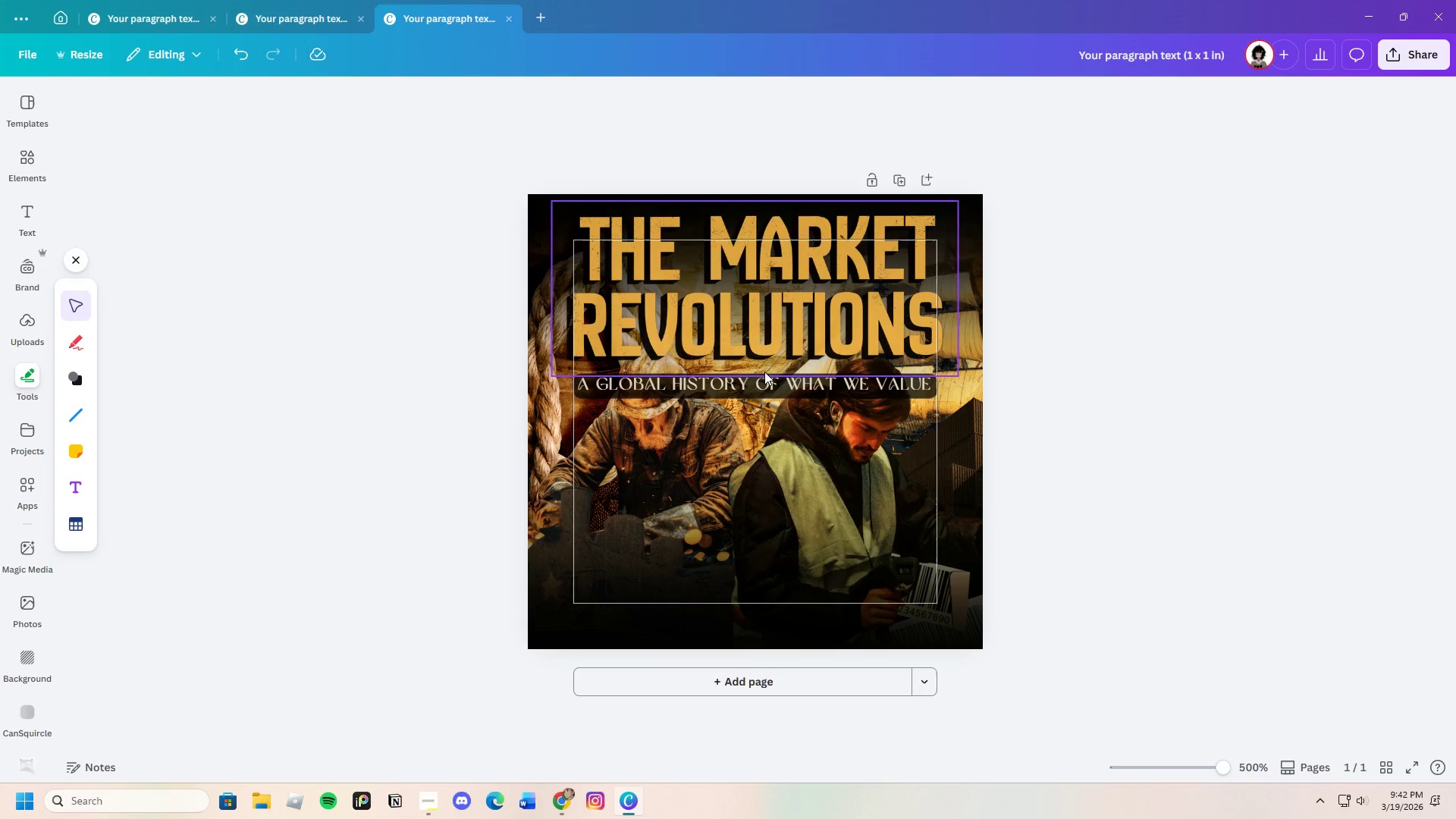 
left_click([770, 391])
 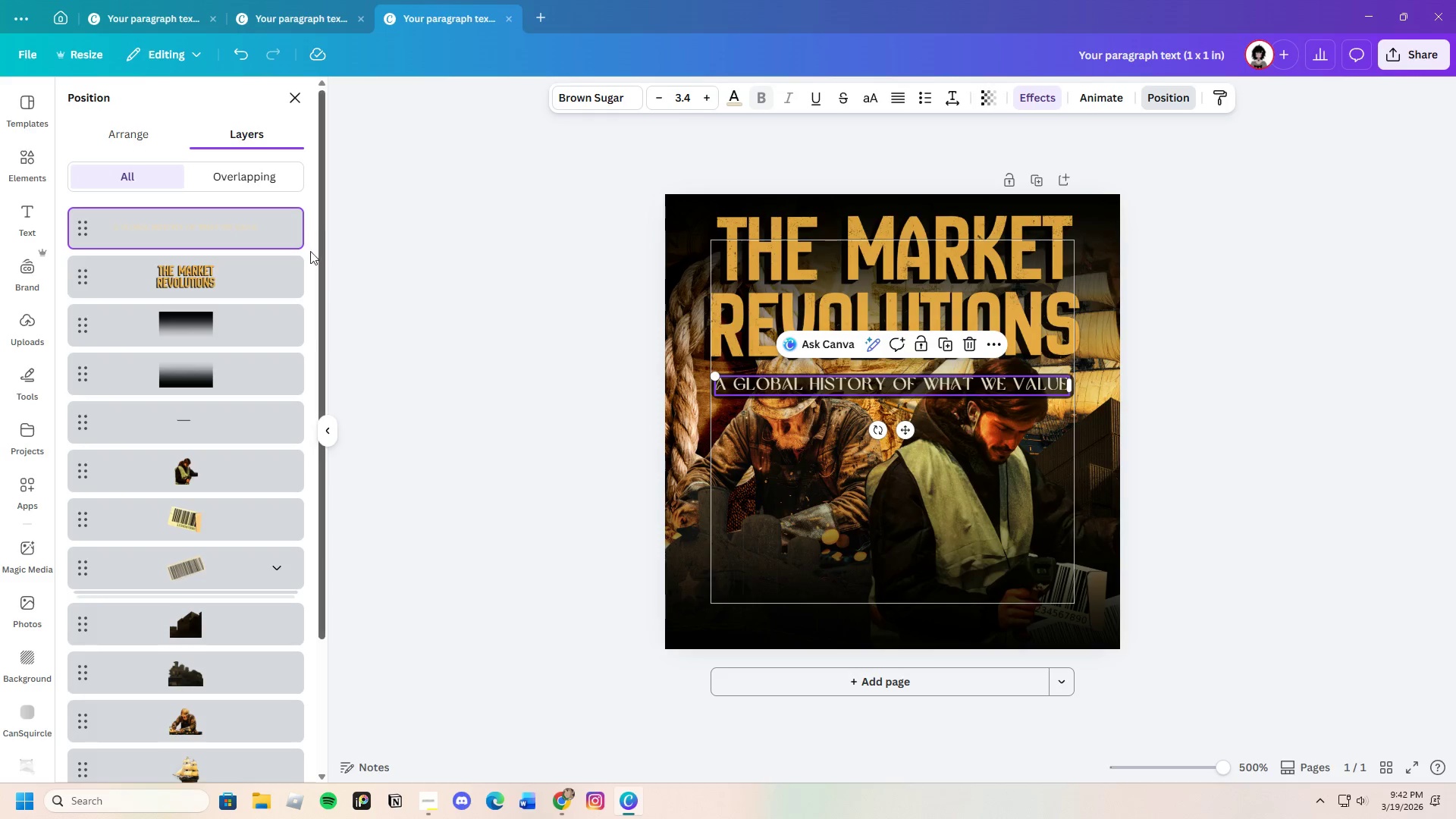 
scroll: coordinate [233, 694], scroll_direction: down, amount: 4.0
 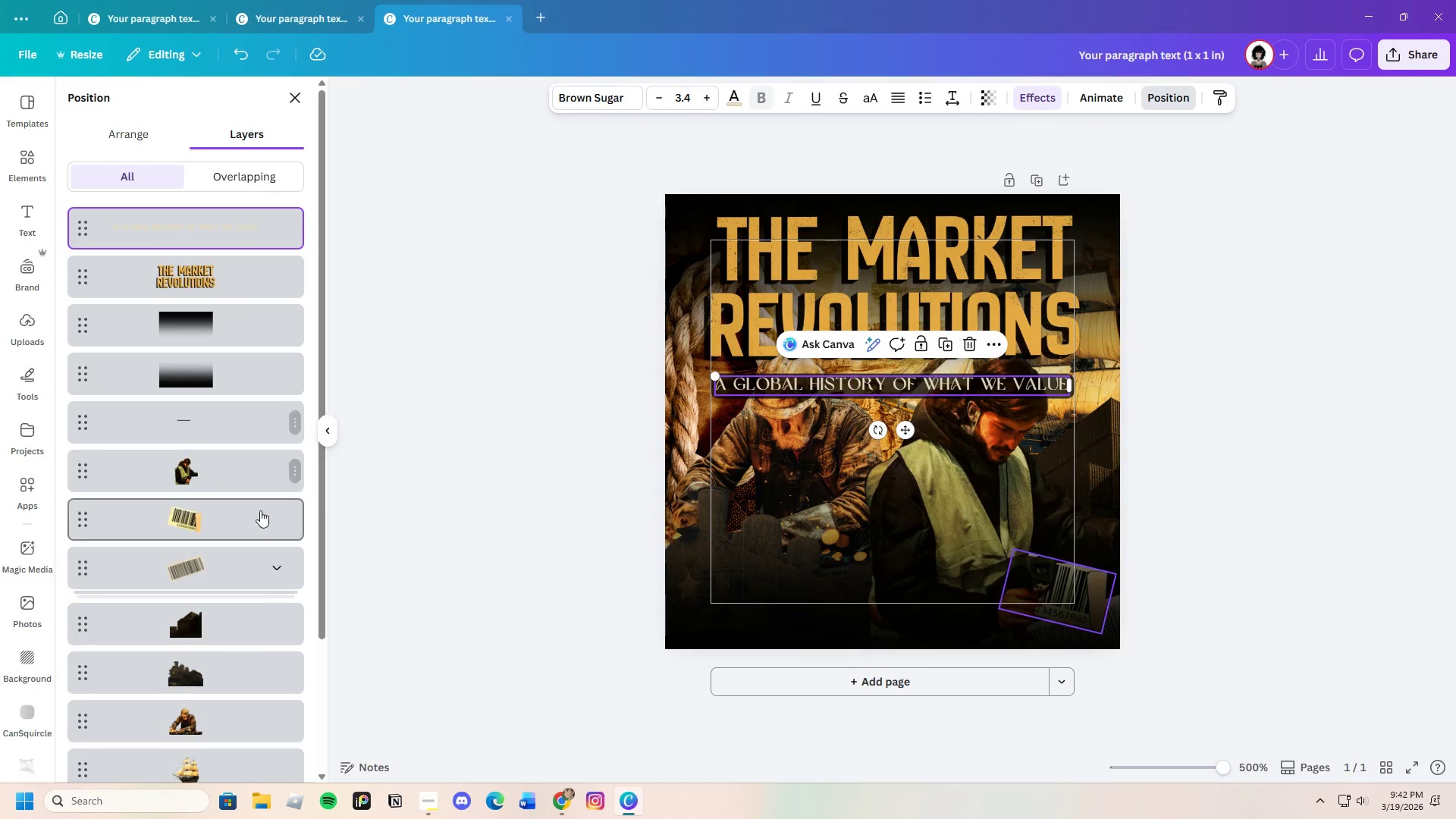 
scroll: coordinate [279, 651], scroll_direction: none, amount: 0.0
 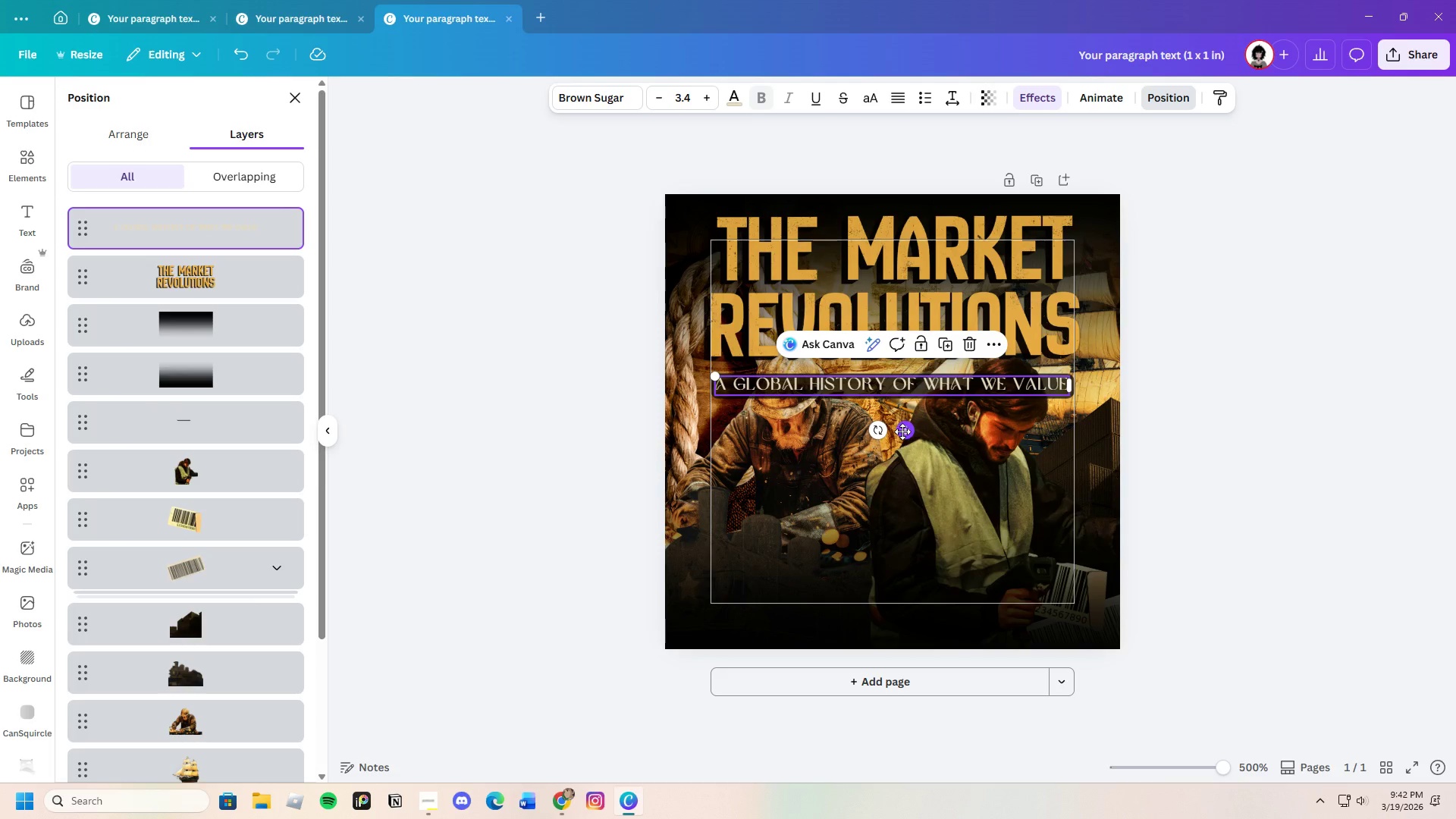 
left_click_drag(start_coordinate=[906, 430], to_coordinate=[907, 435])
 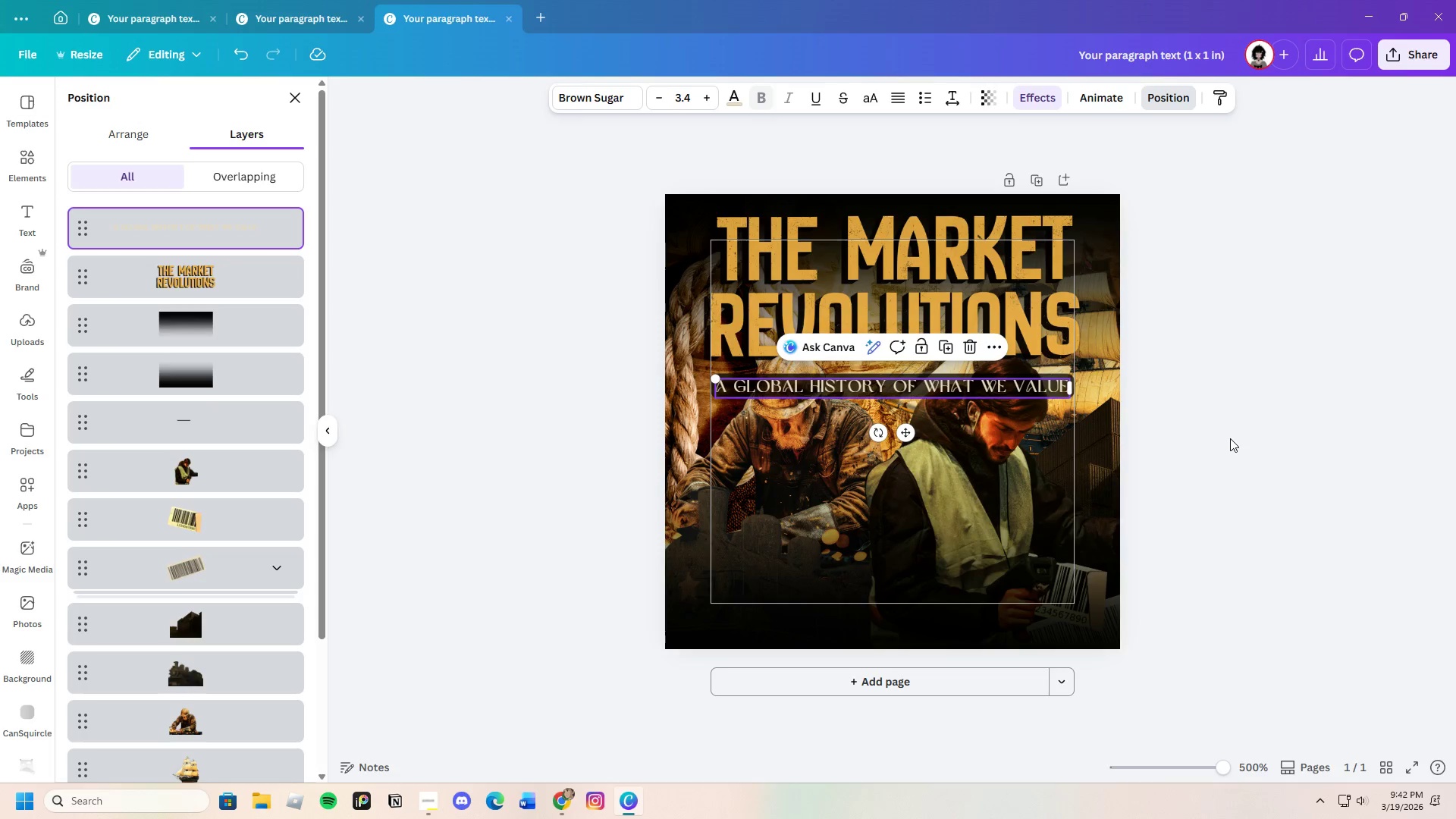 
left_click([1230, 438])
 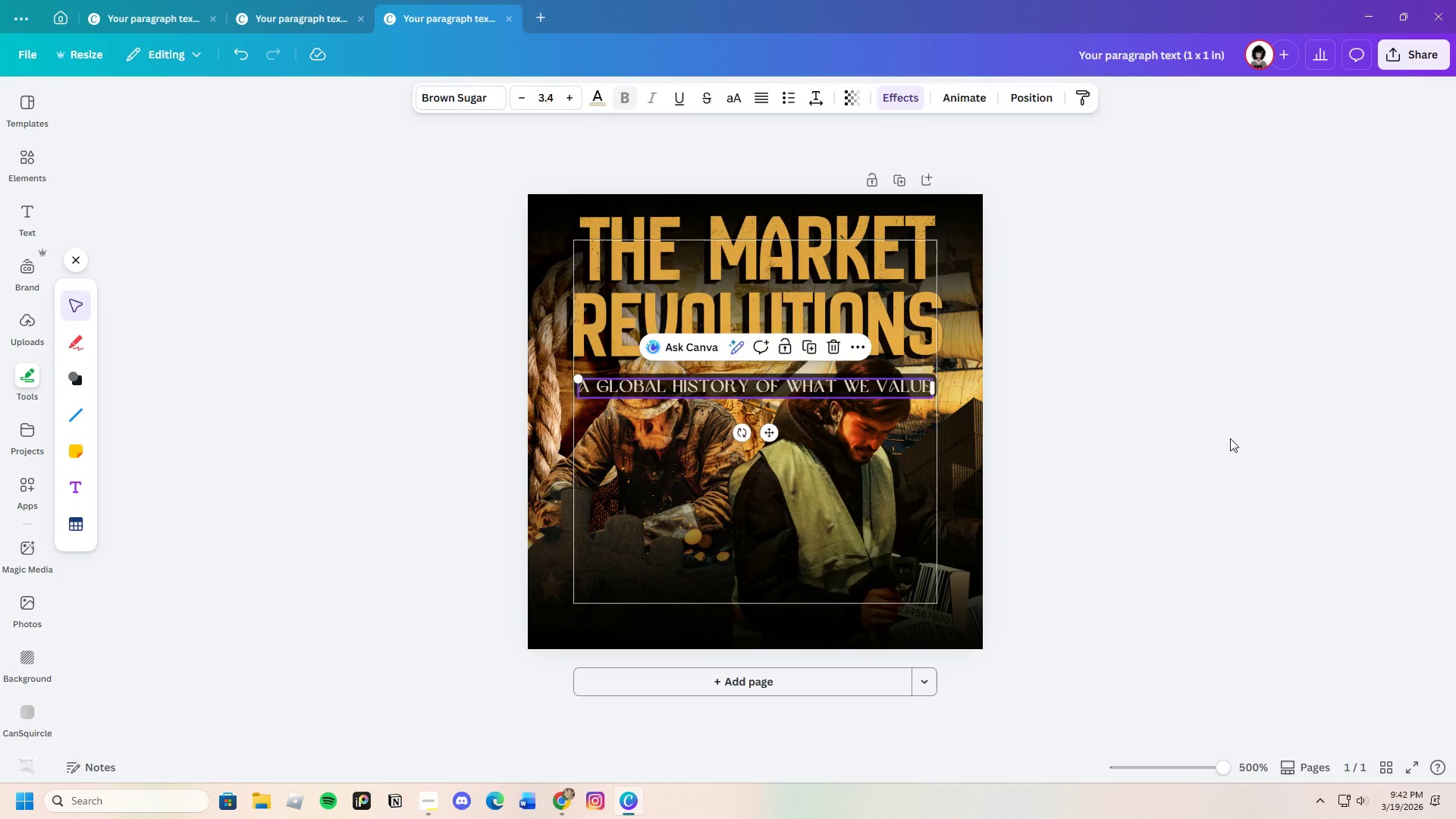 
left_click([1230, 438])
 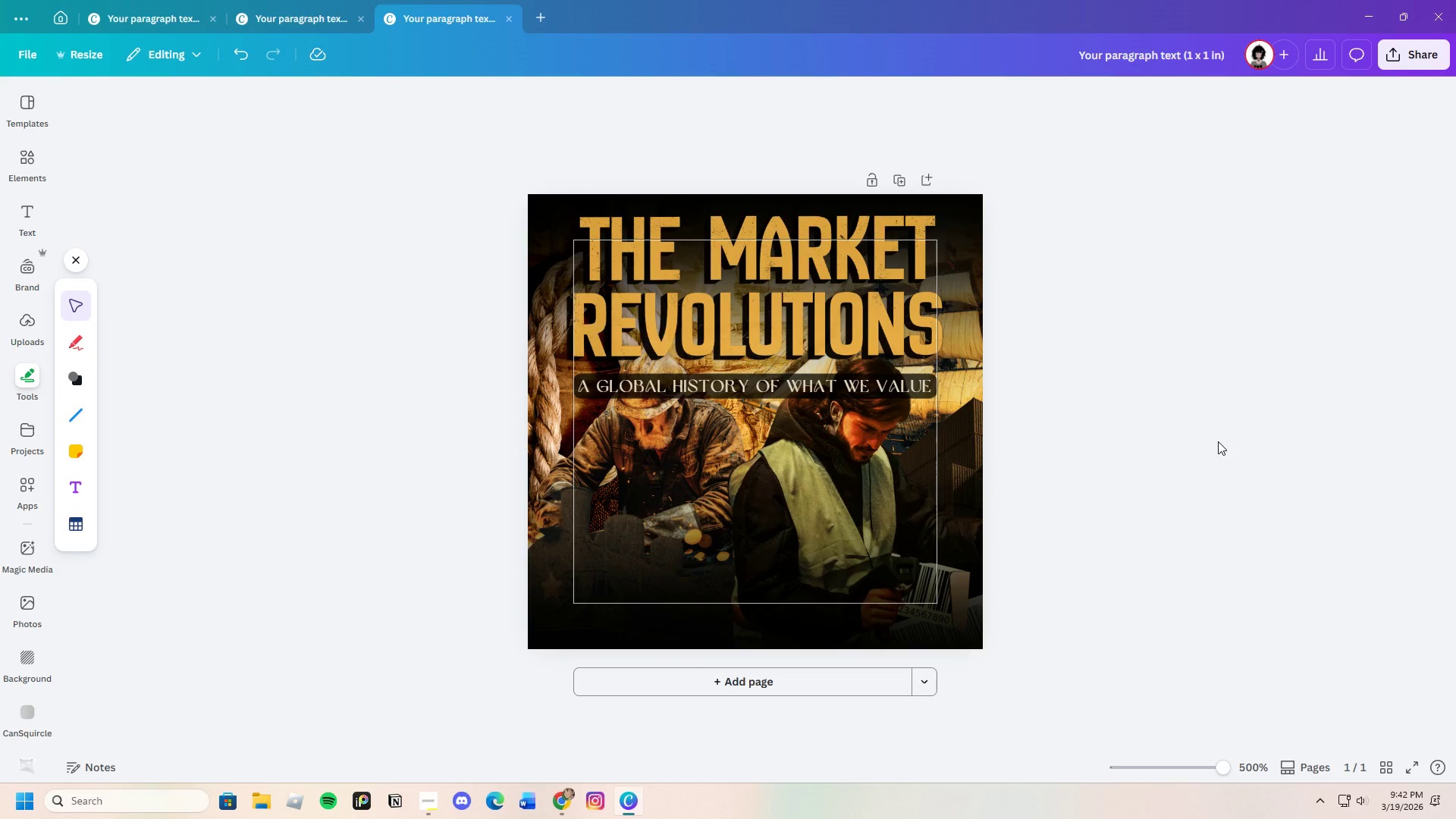 
scroll: coordinate [1084, 511], scroll_direction: up, amount: 2.0
 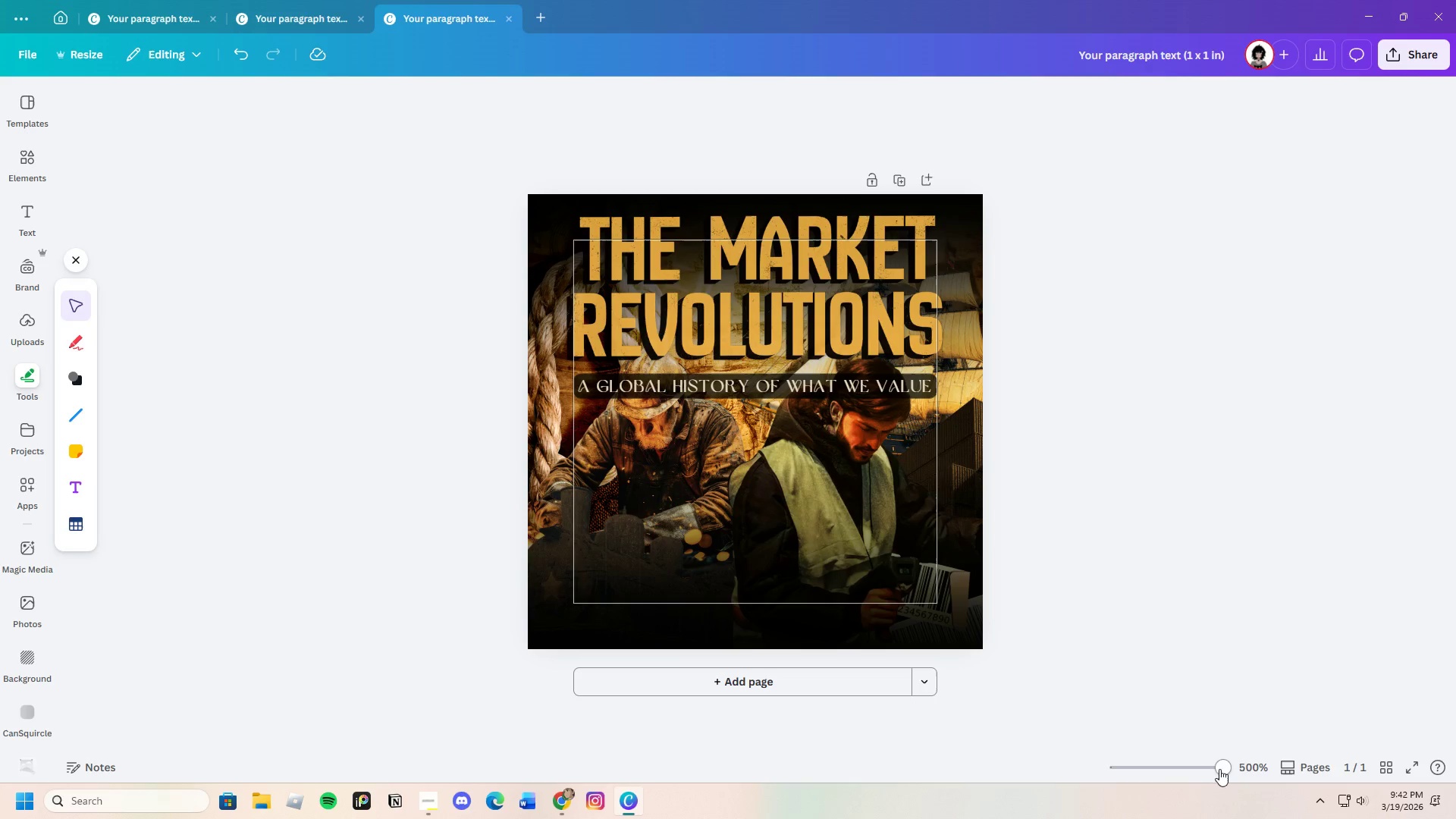 
left_click_drag(start_coordinate=[1229, 770], to_coordinate=[1246, 764])
 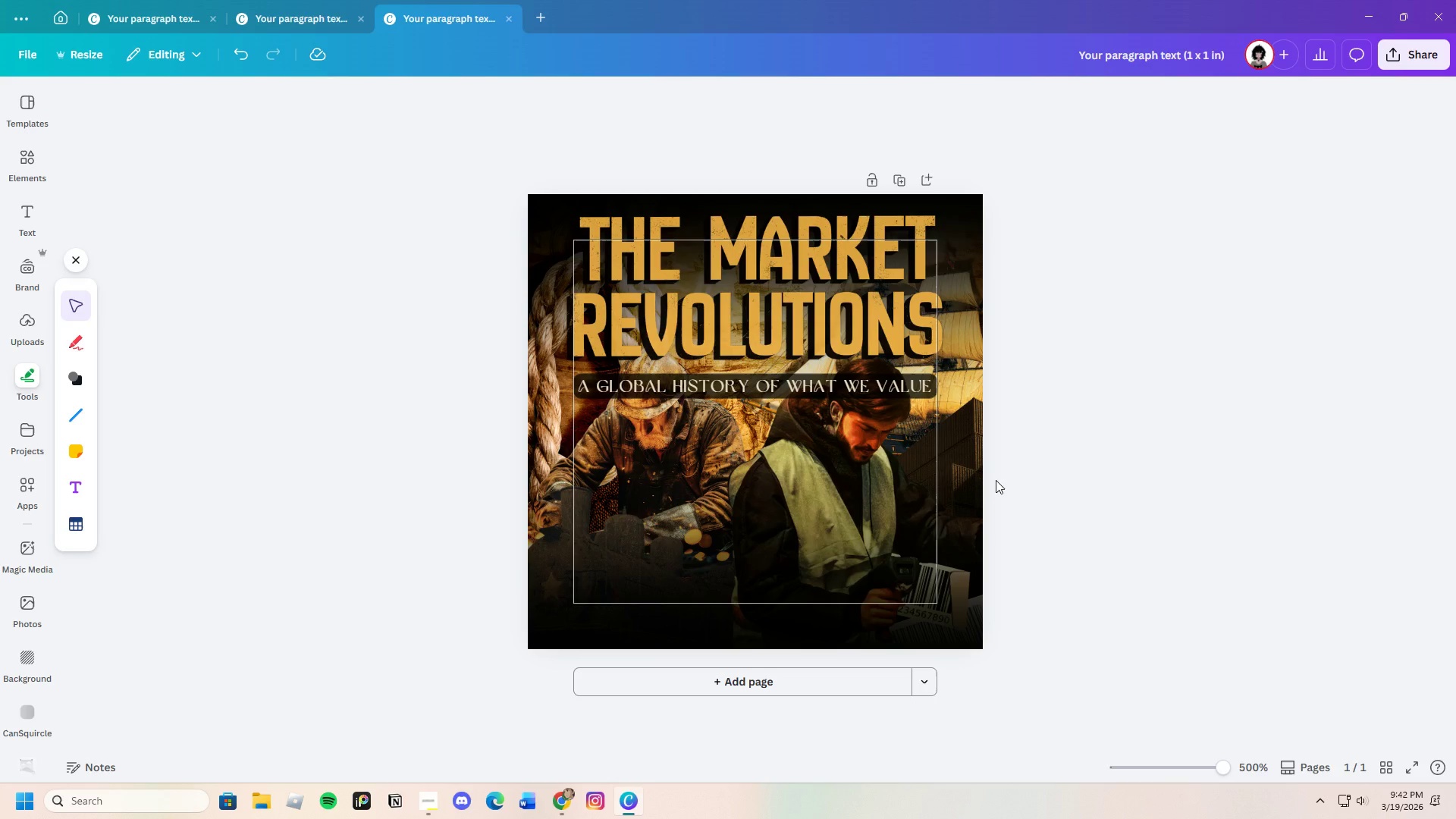 
wait(17.55)
 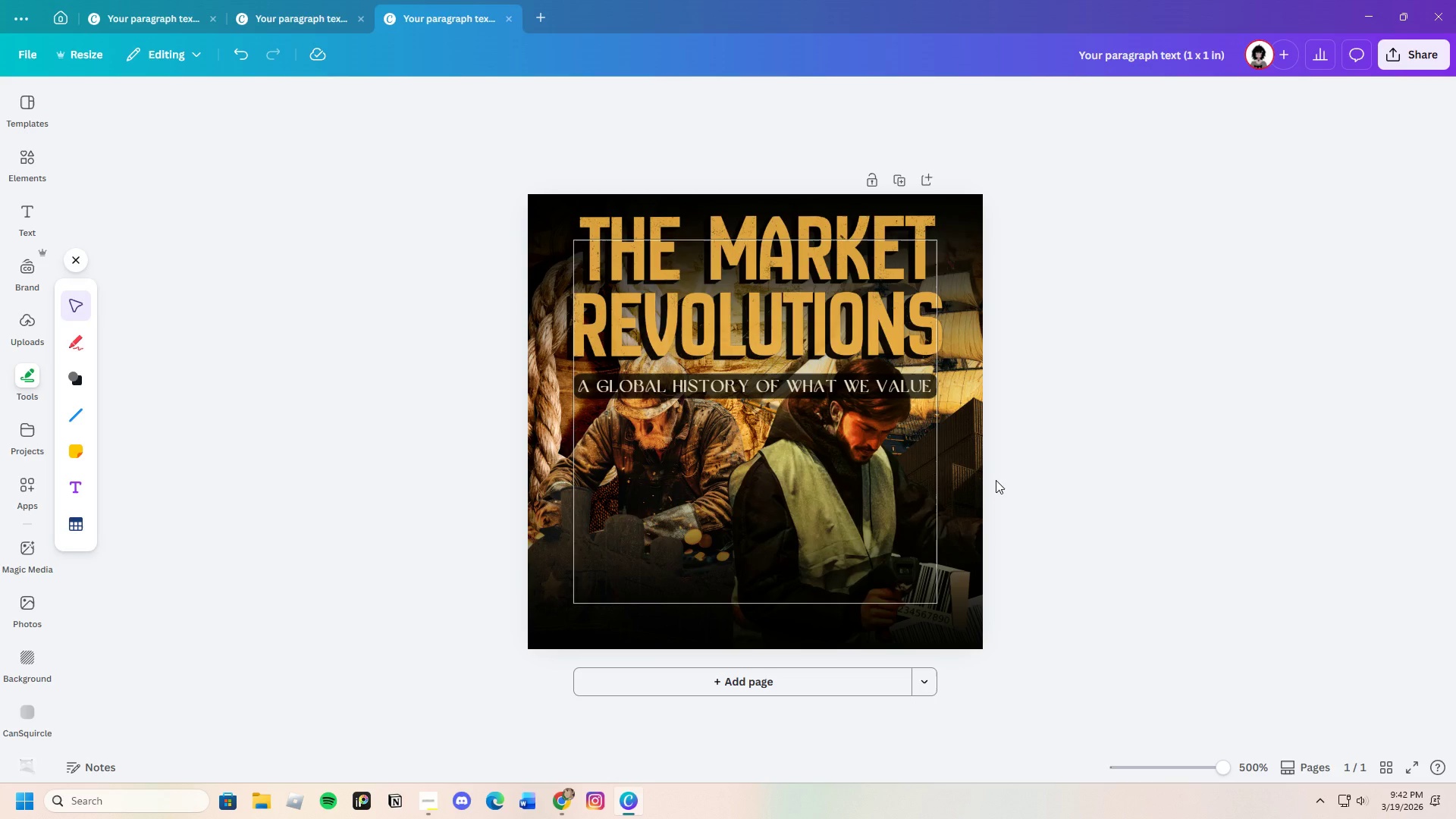 
left_click([613, 425])
 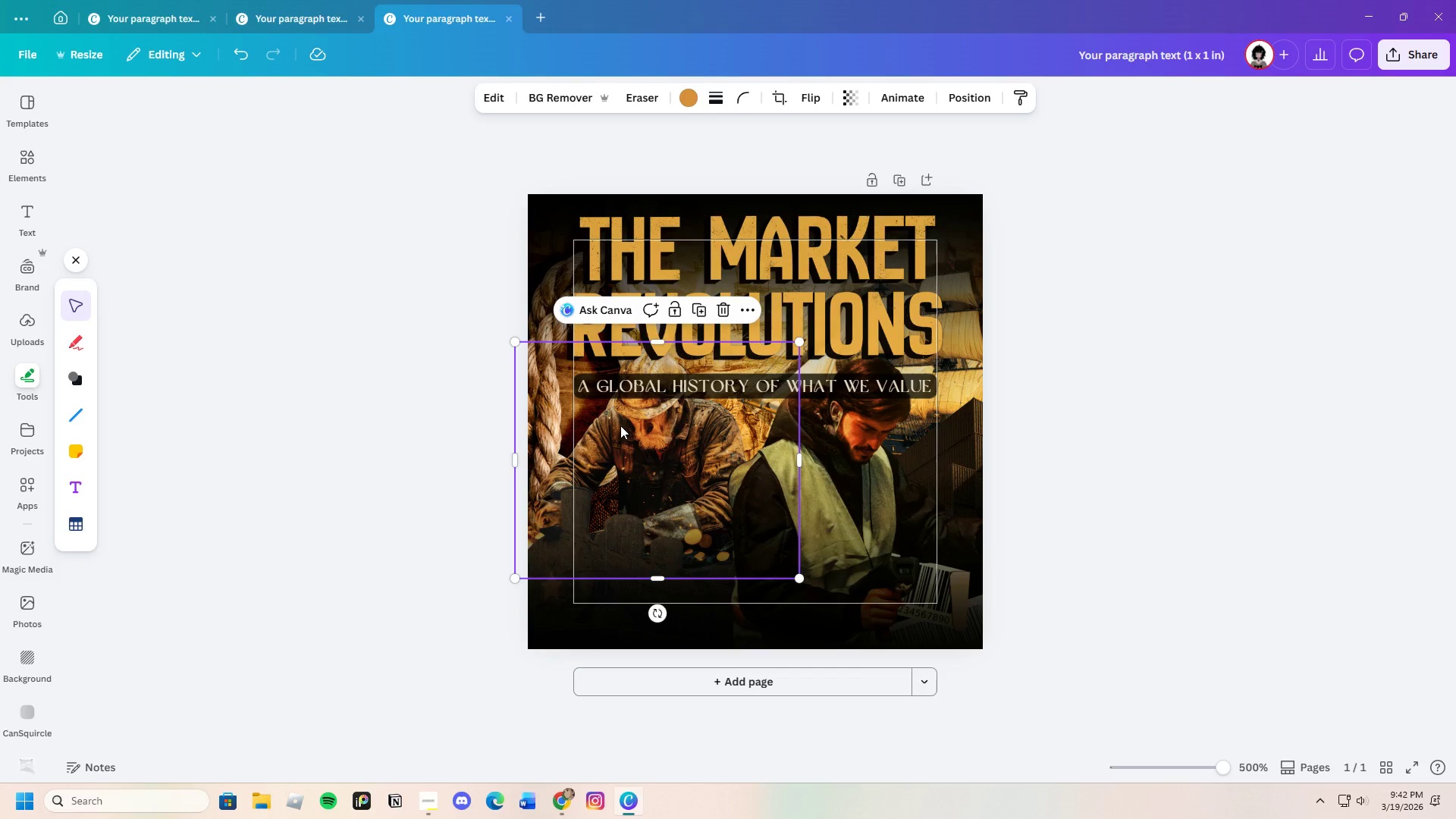 
left_click_drag(start_coordinate=[620, 425], to_coordinate=[613, 422])
 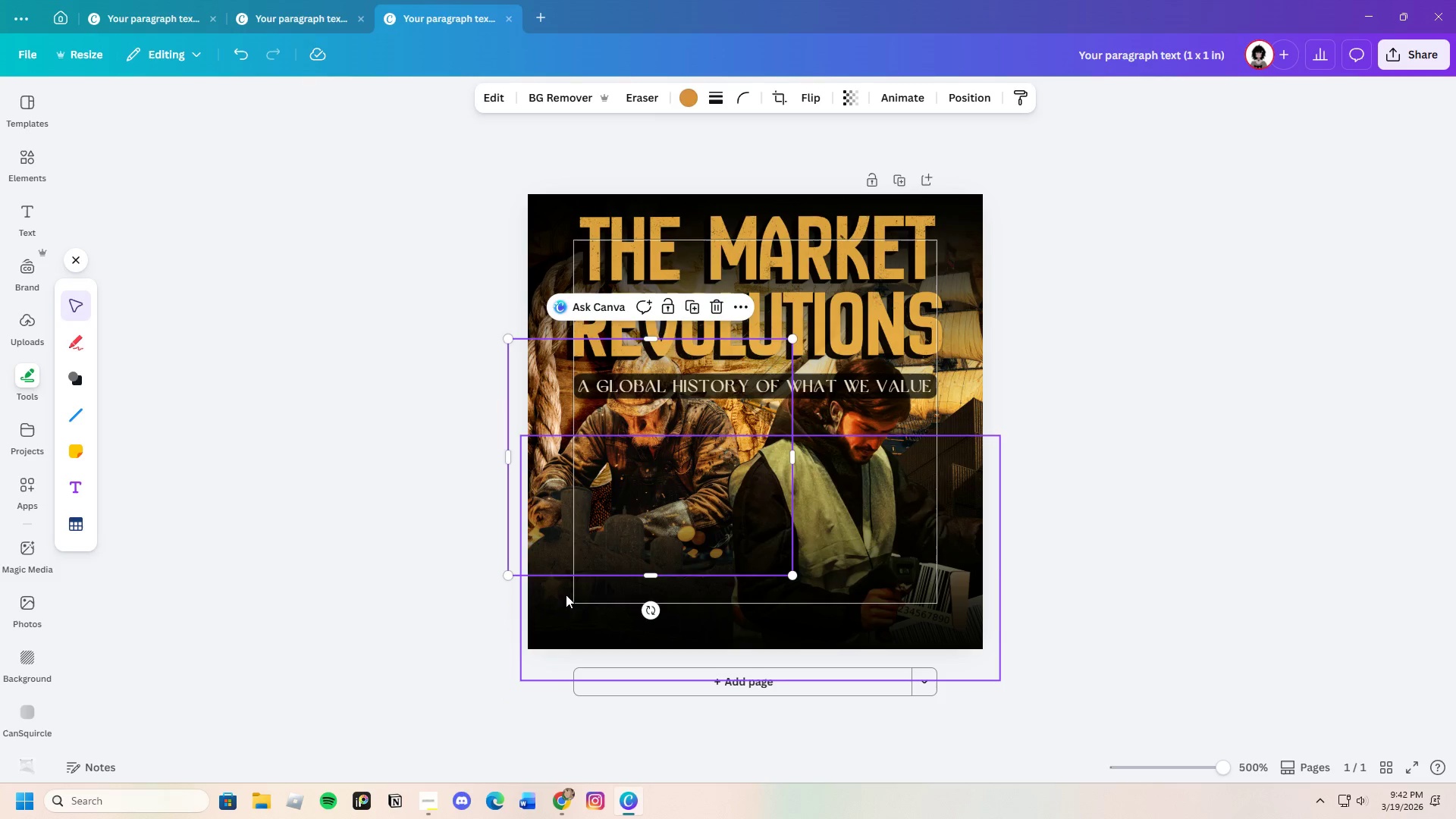 
left_click([559, 595])
 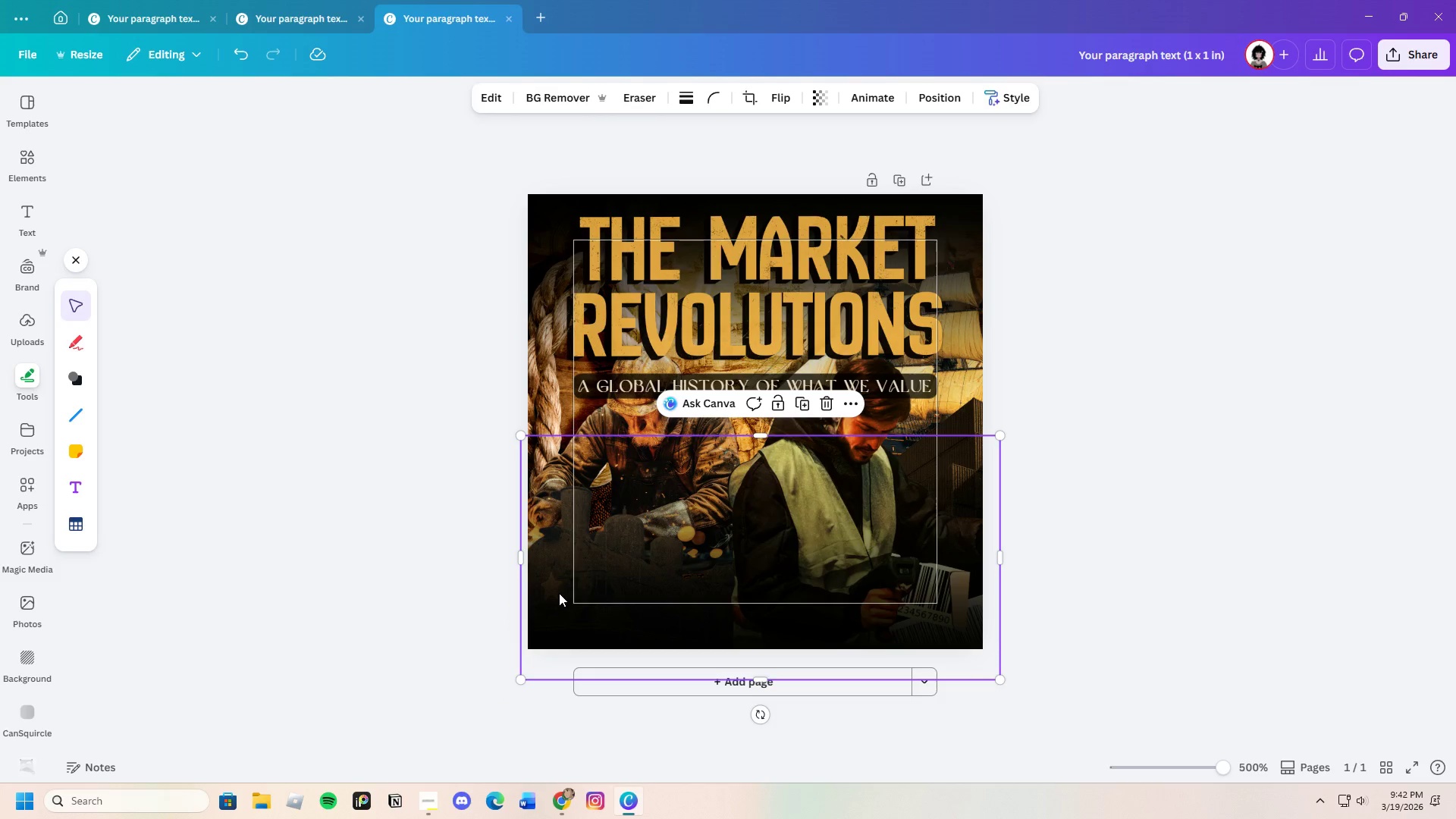 
left_click_drag(start_coordinate=[559, 593], to_coordinate=[559, 600])
 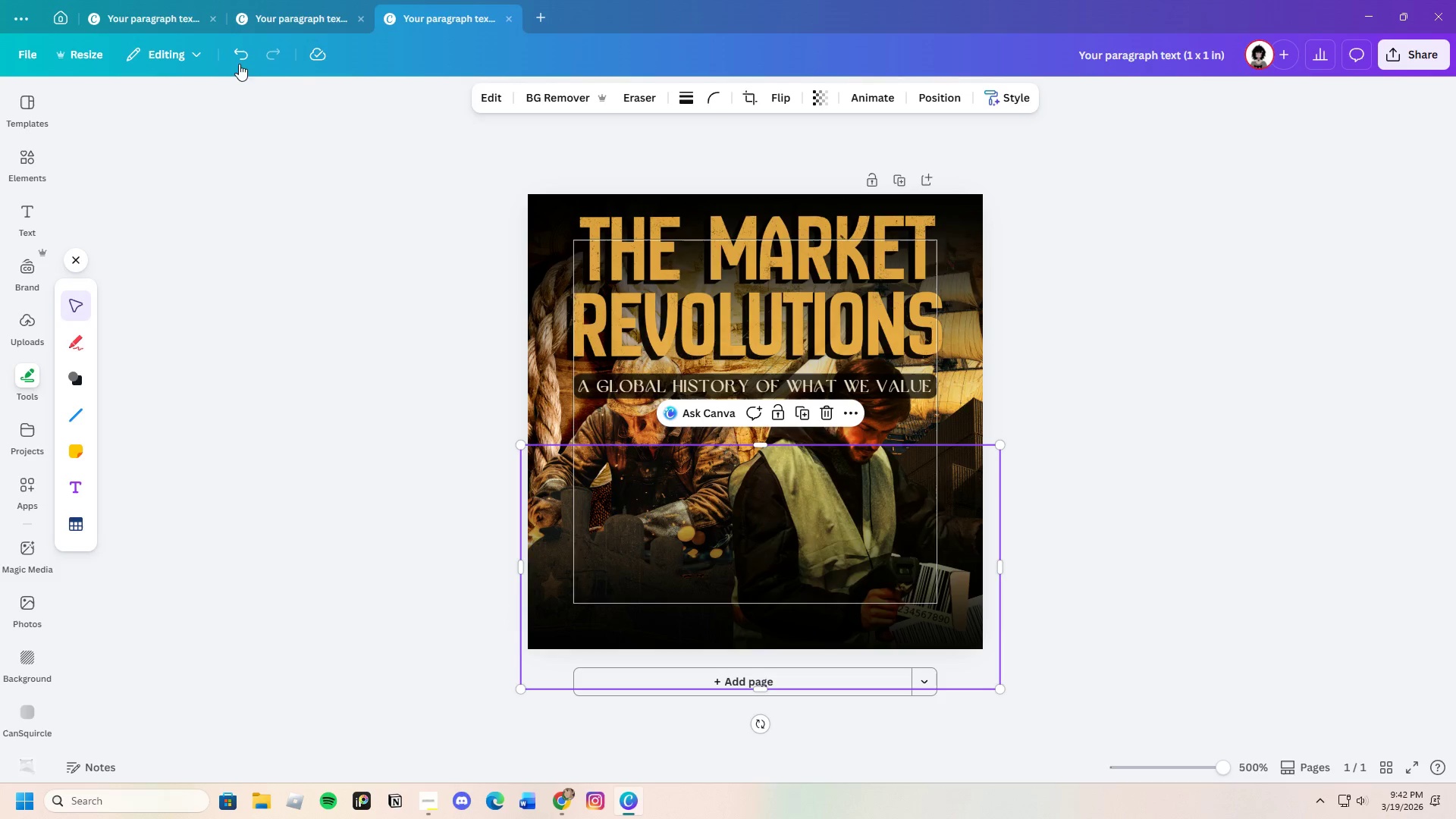 
left_click([240, 57])
 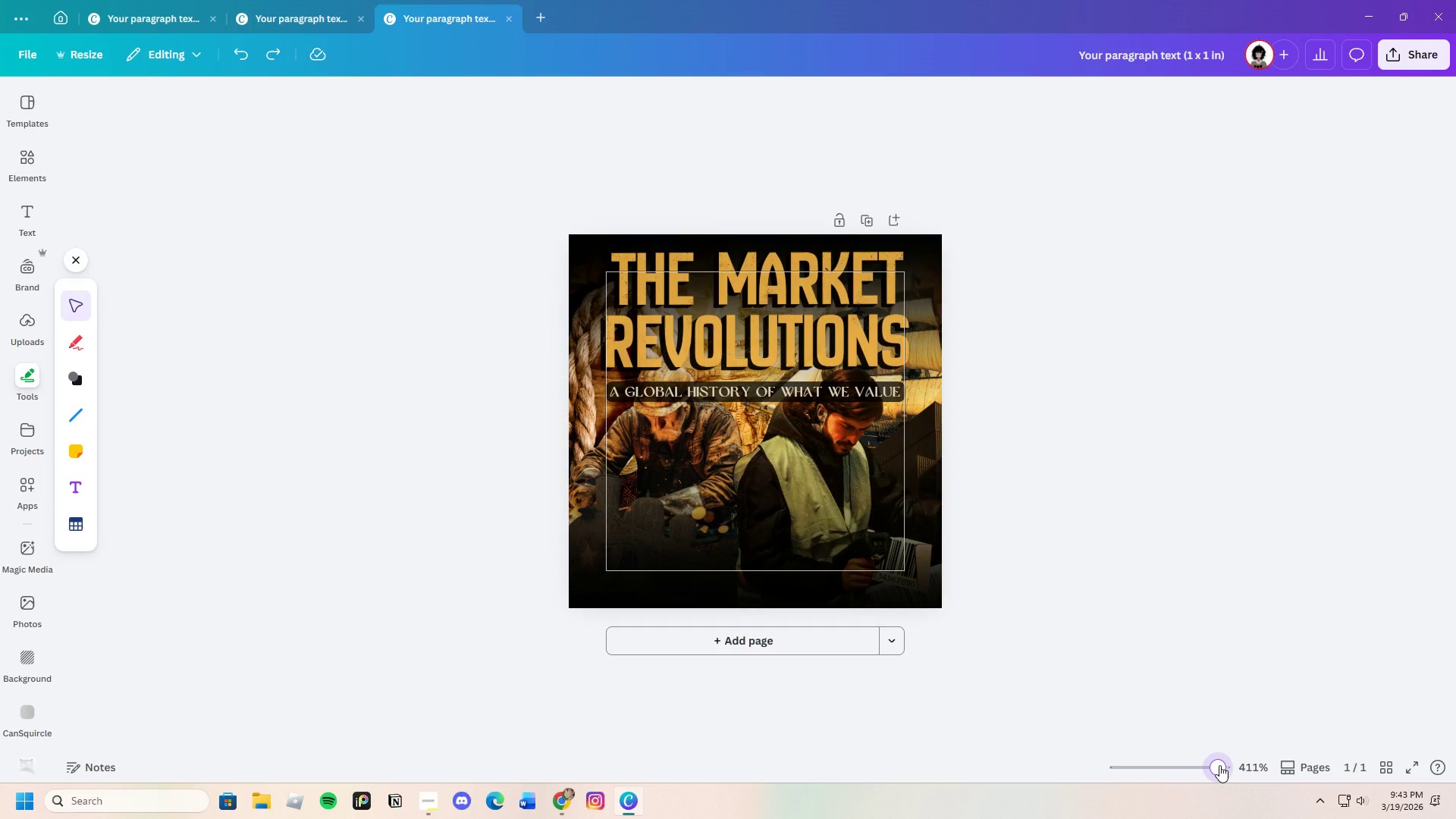 
wait(14.55)
 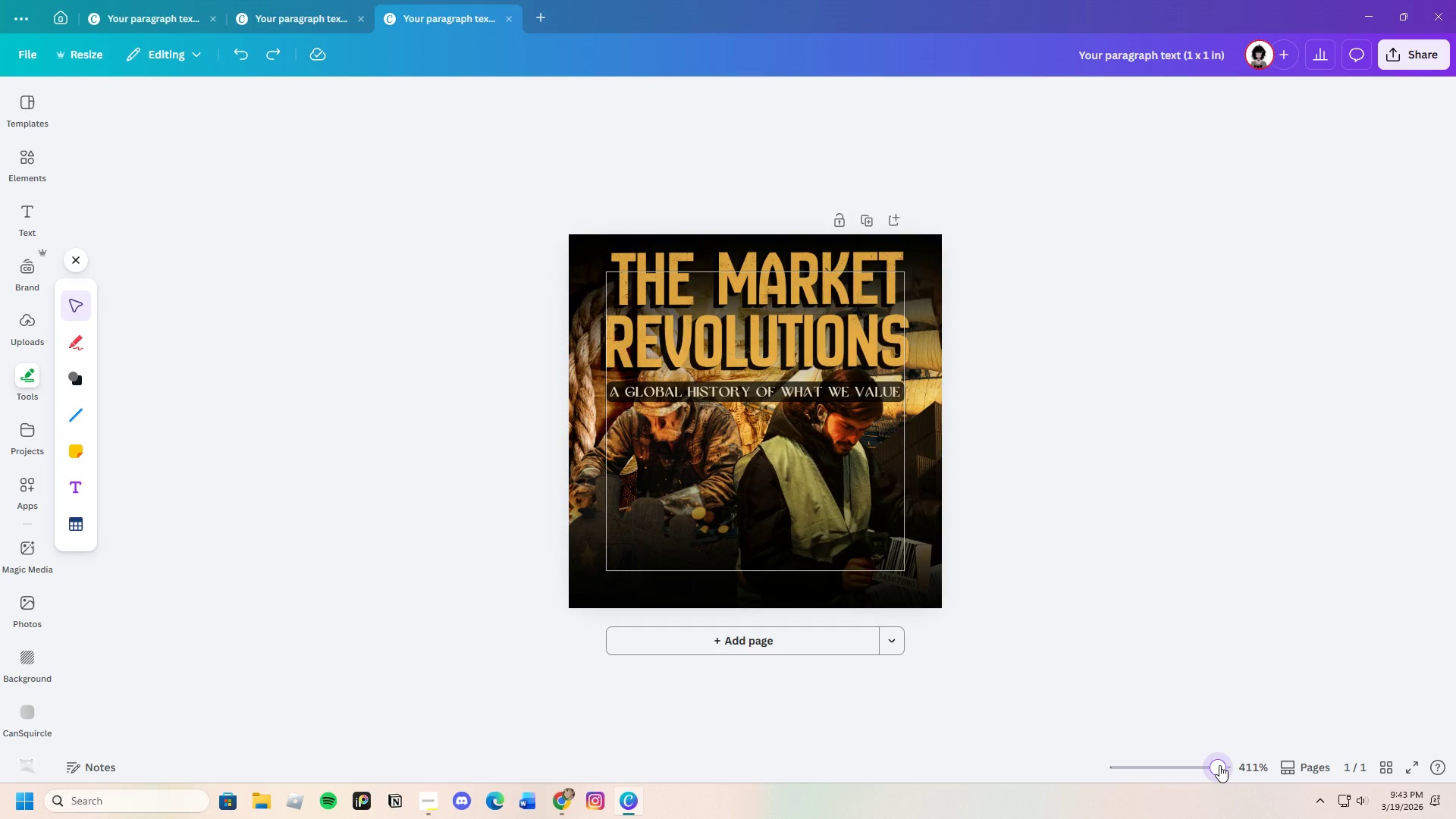 
left_click([797, 333])
 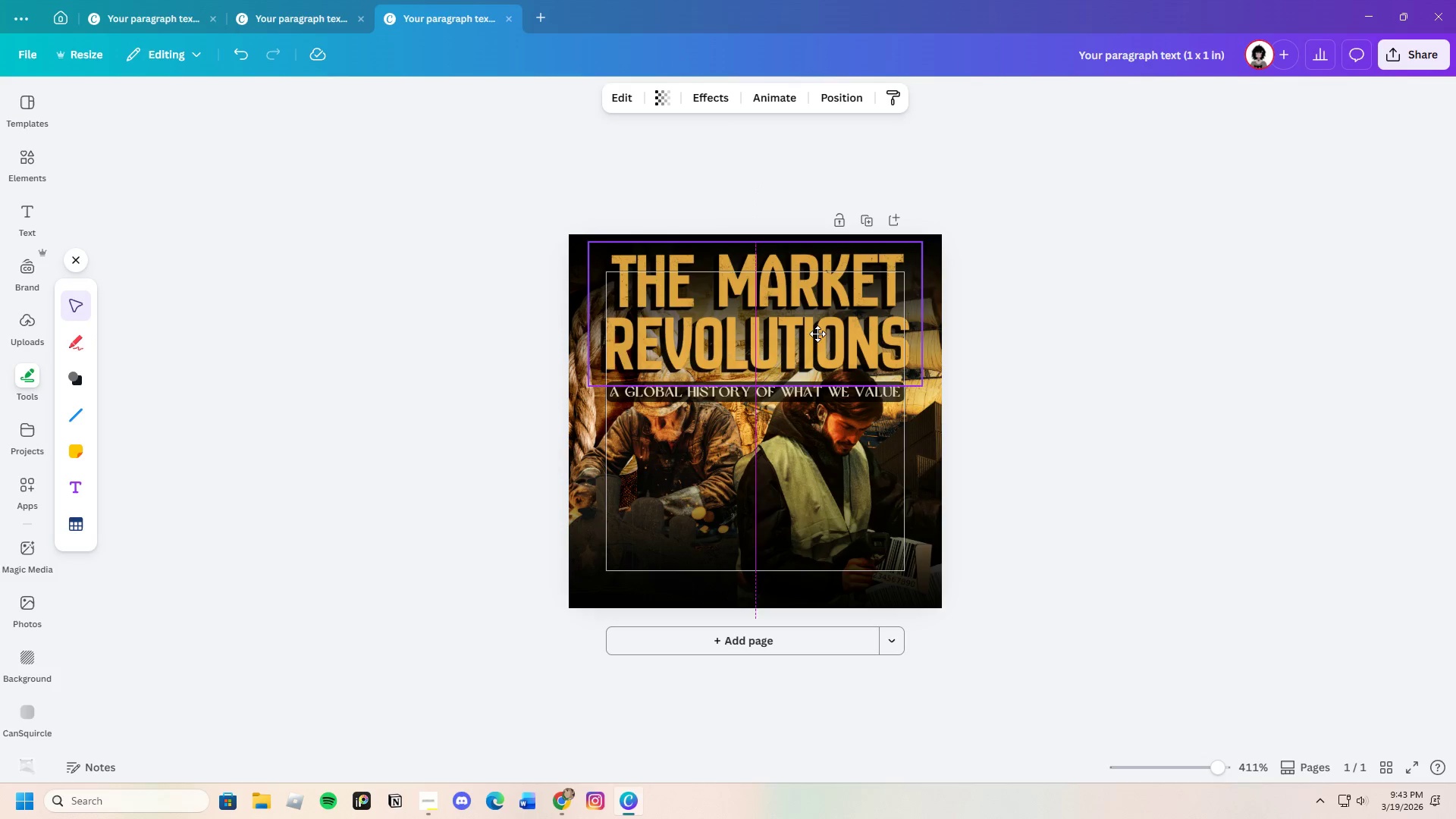 
wait(6.44)
 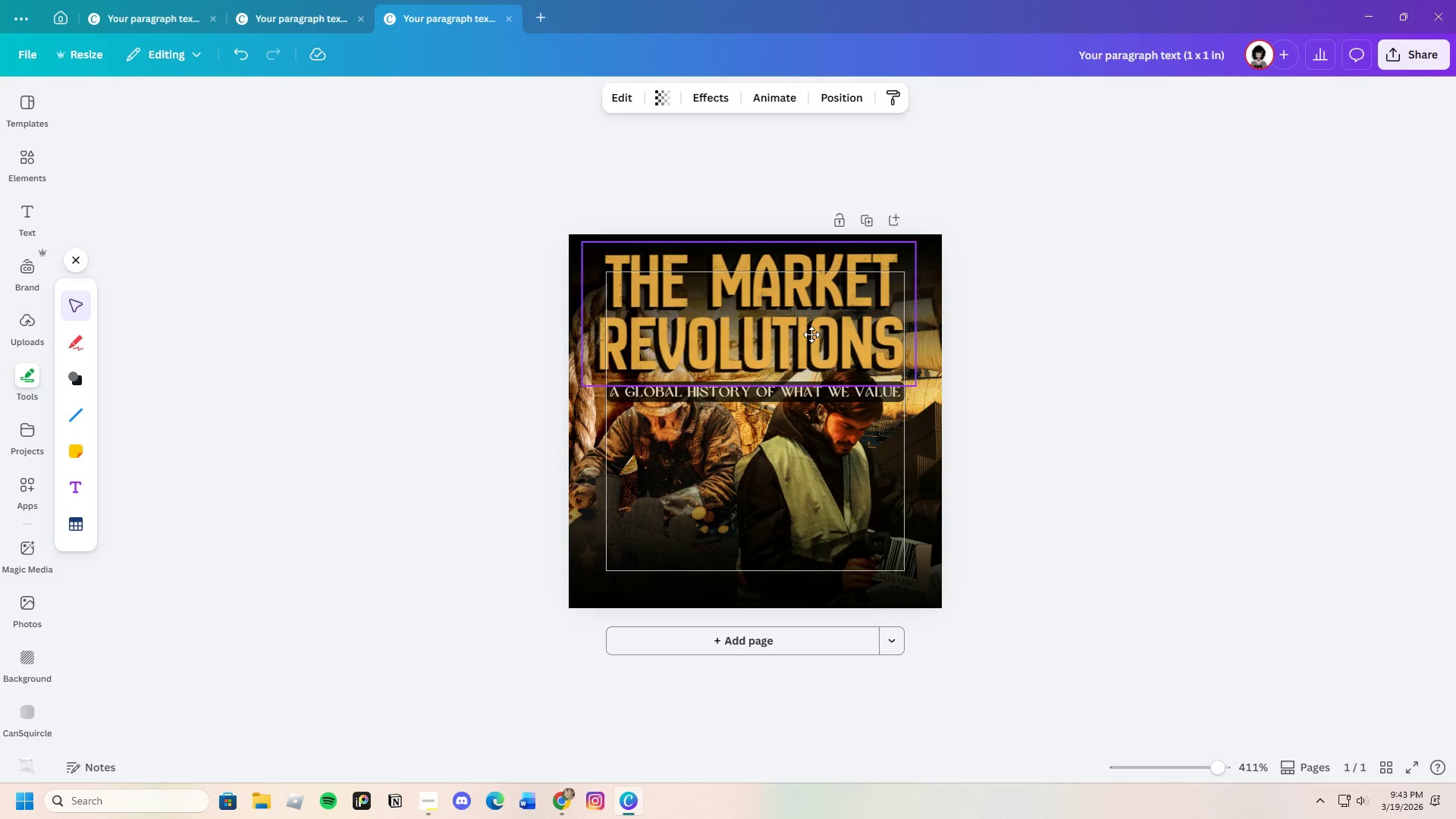 
left_click([1126, 378])
 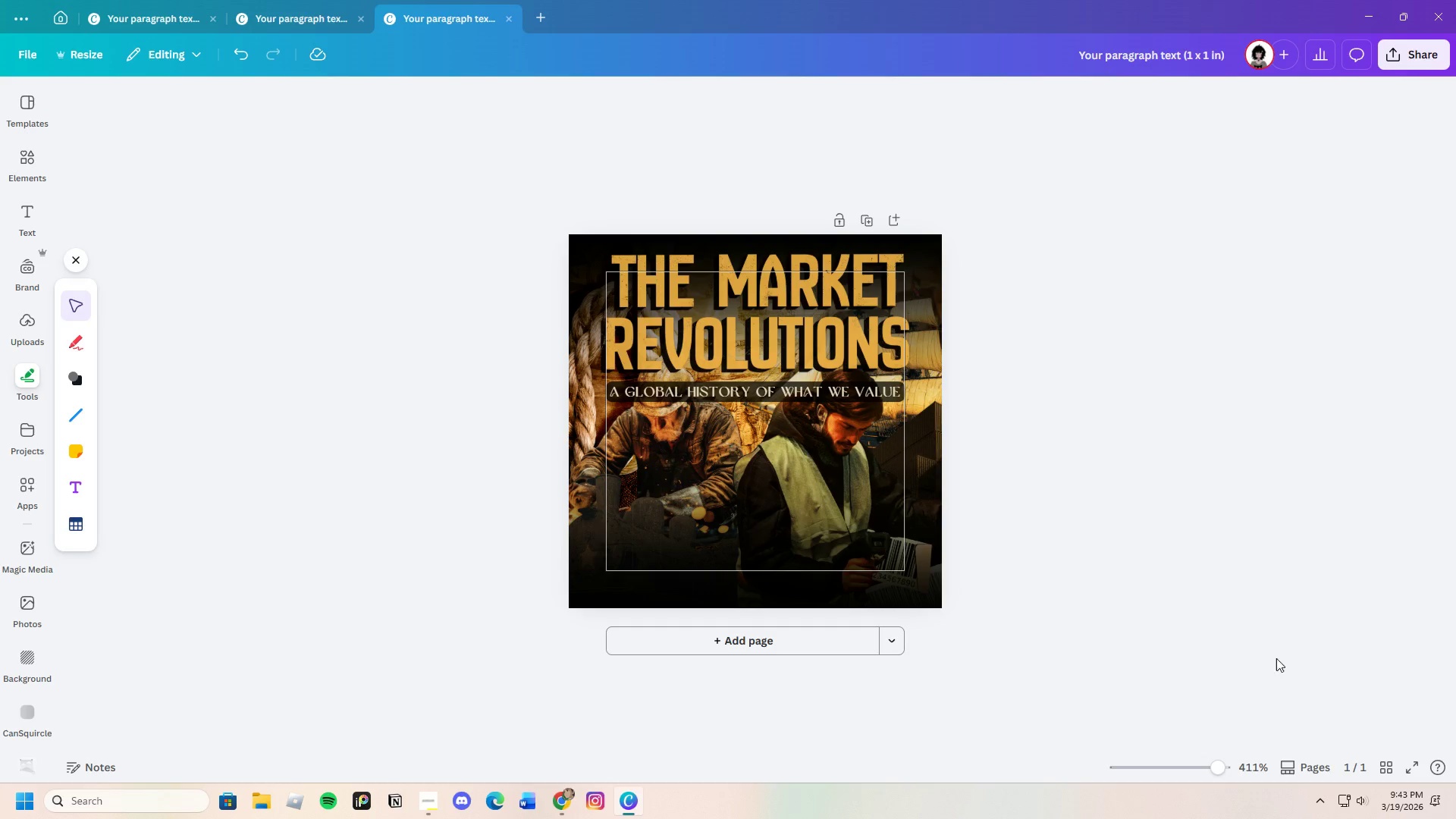 
left_click_drag(start_coordinate=[1216, 763], to_coordinate=[1222, 759])
 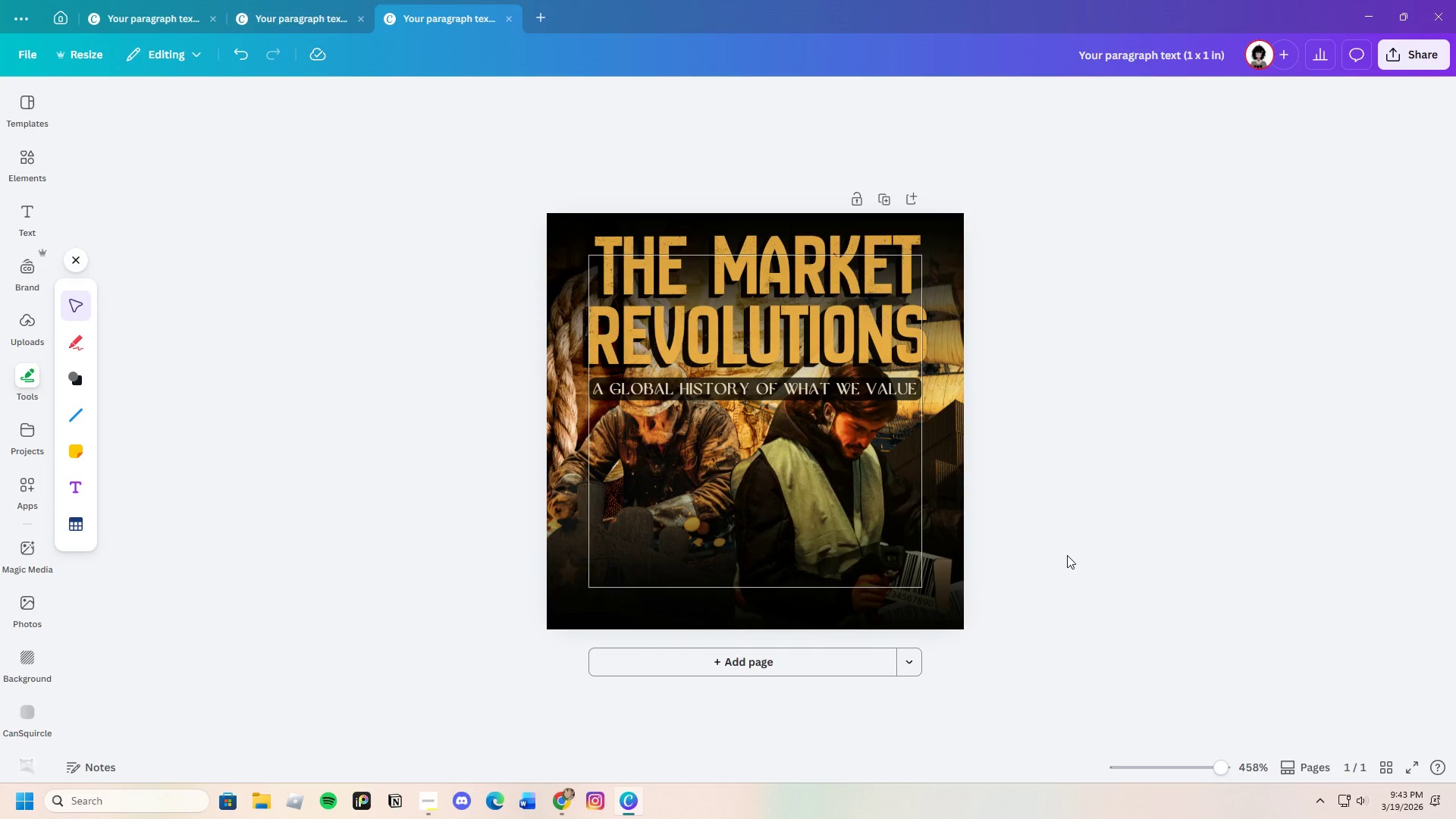 
left_click([1067, 555])
 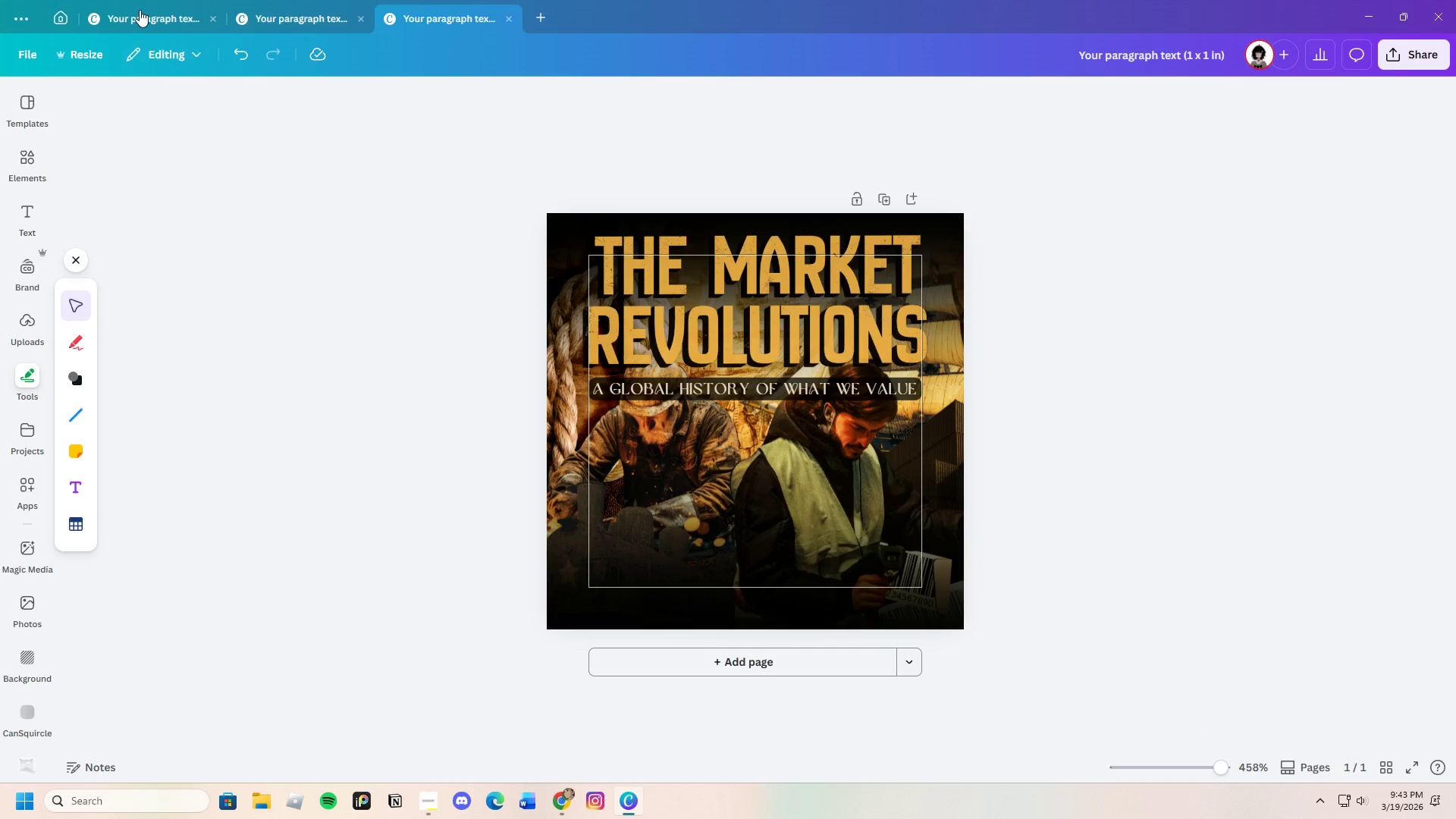 
left_click([138, 10])
 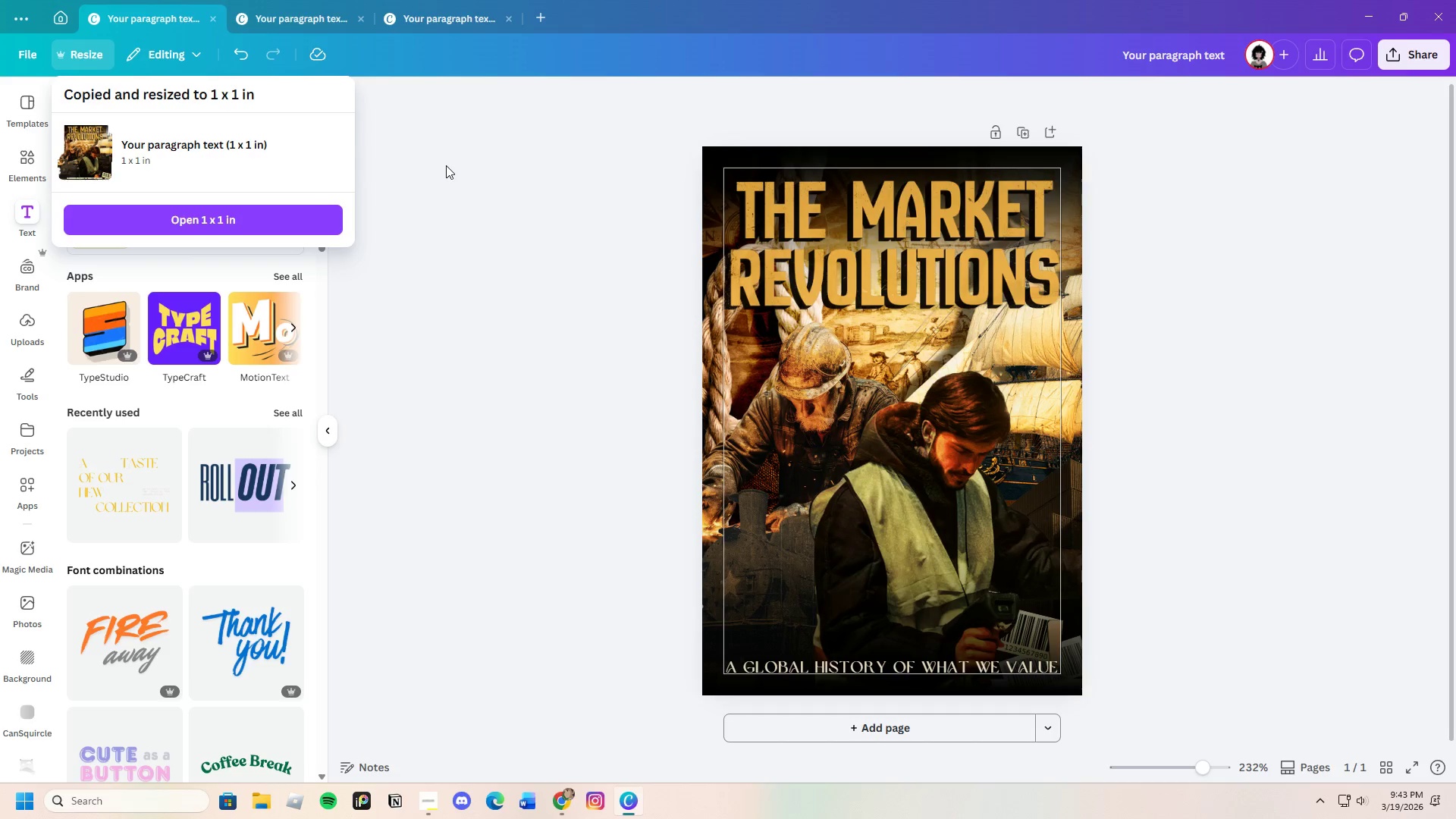 
left_click([302, 16])
 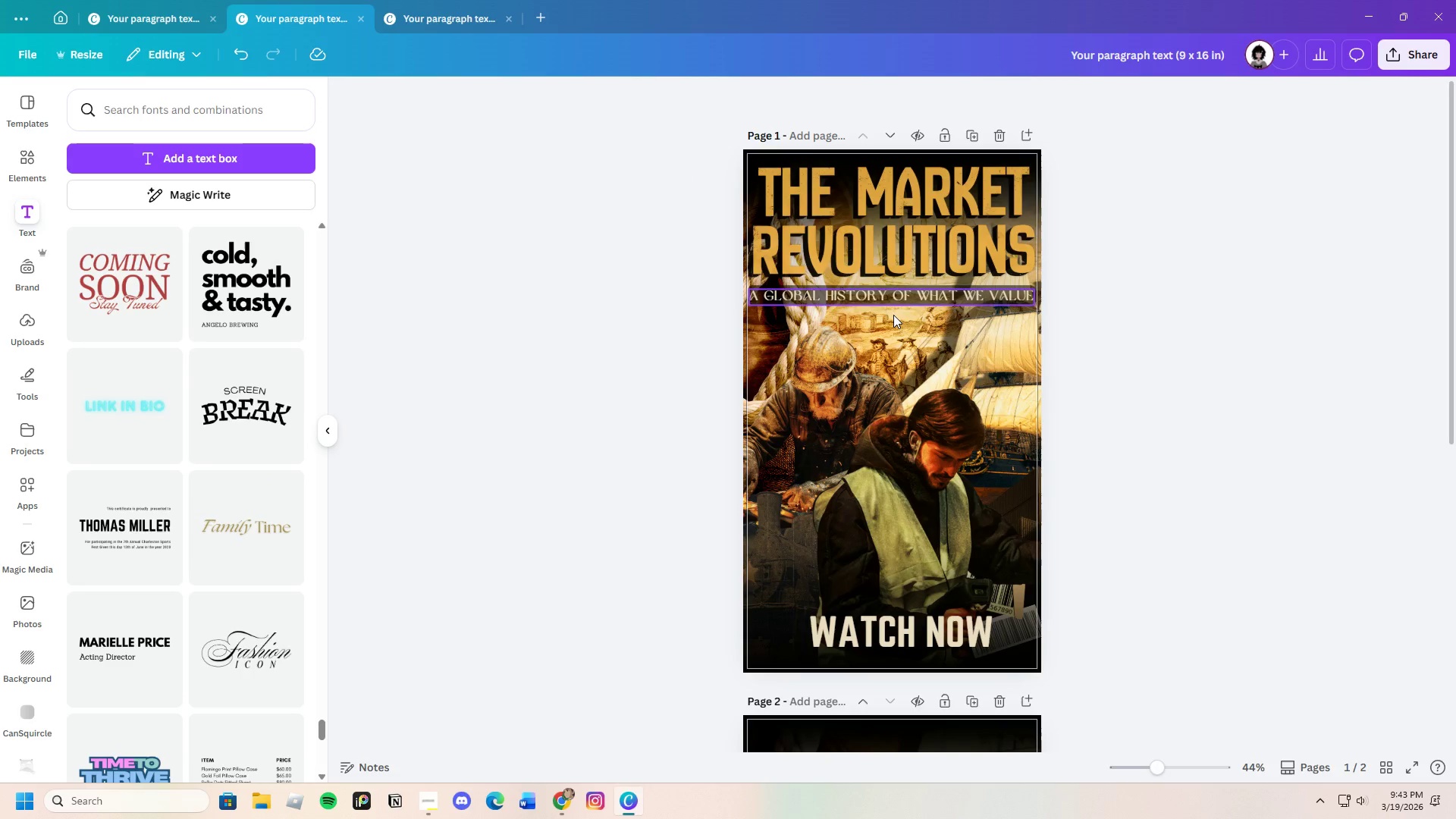 
left_click([1146, 613])
 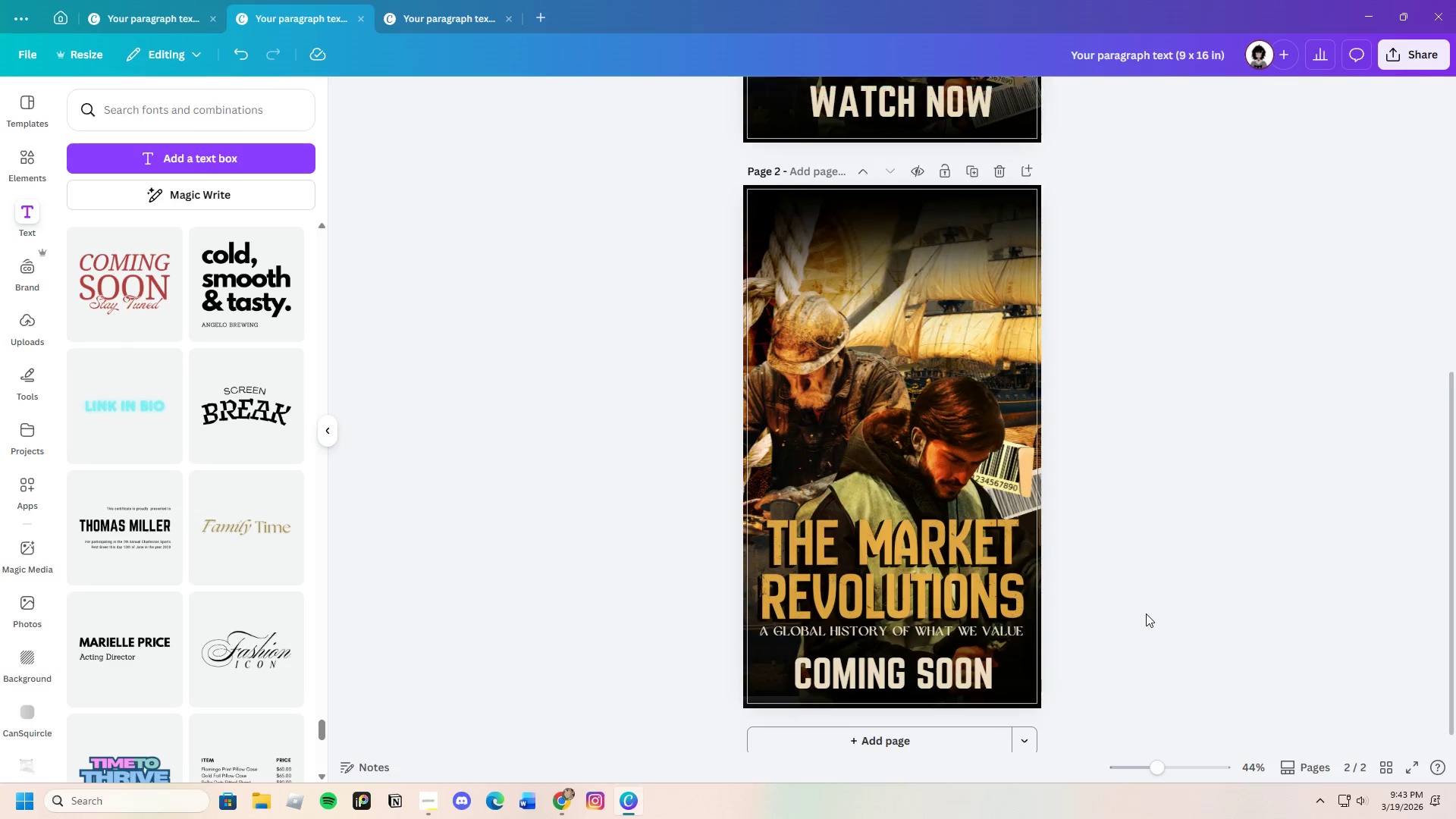 
scroll: coordinate [1067, 623], scroll_direction: down, amount: 11.0
 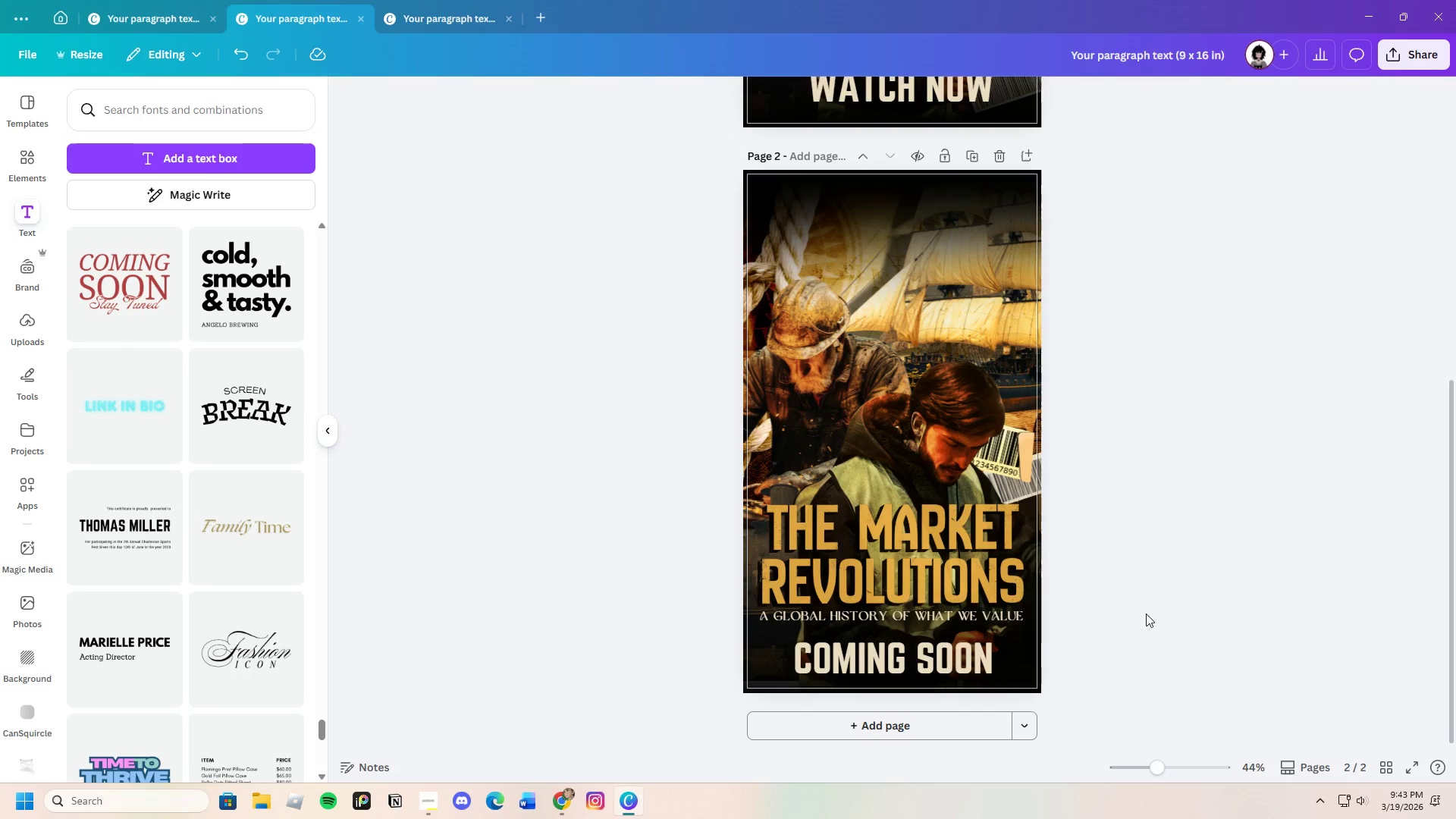 
scroll: coordinate [1146, 613], scroll_direction: up, amount: 7.0
 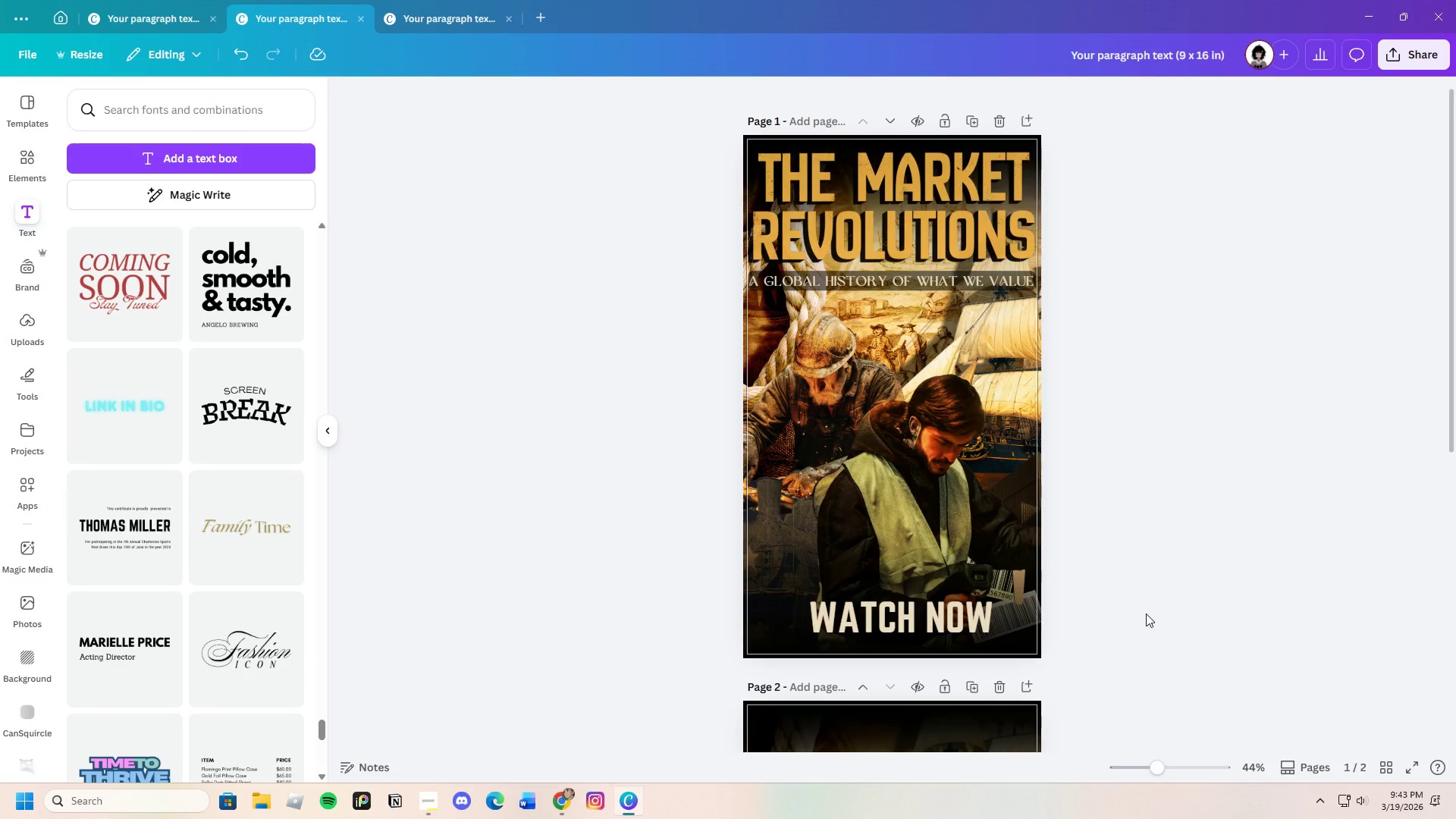 
scroll: coordinate [1146, 613], scroll_direction: down, amount: 6.0
 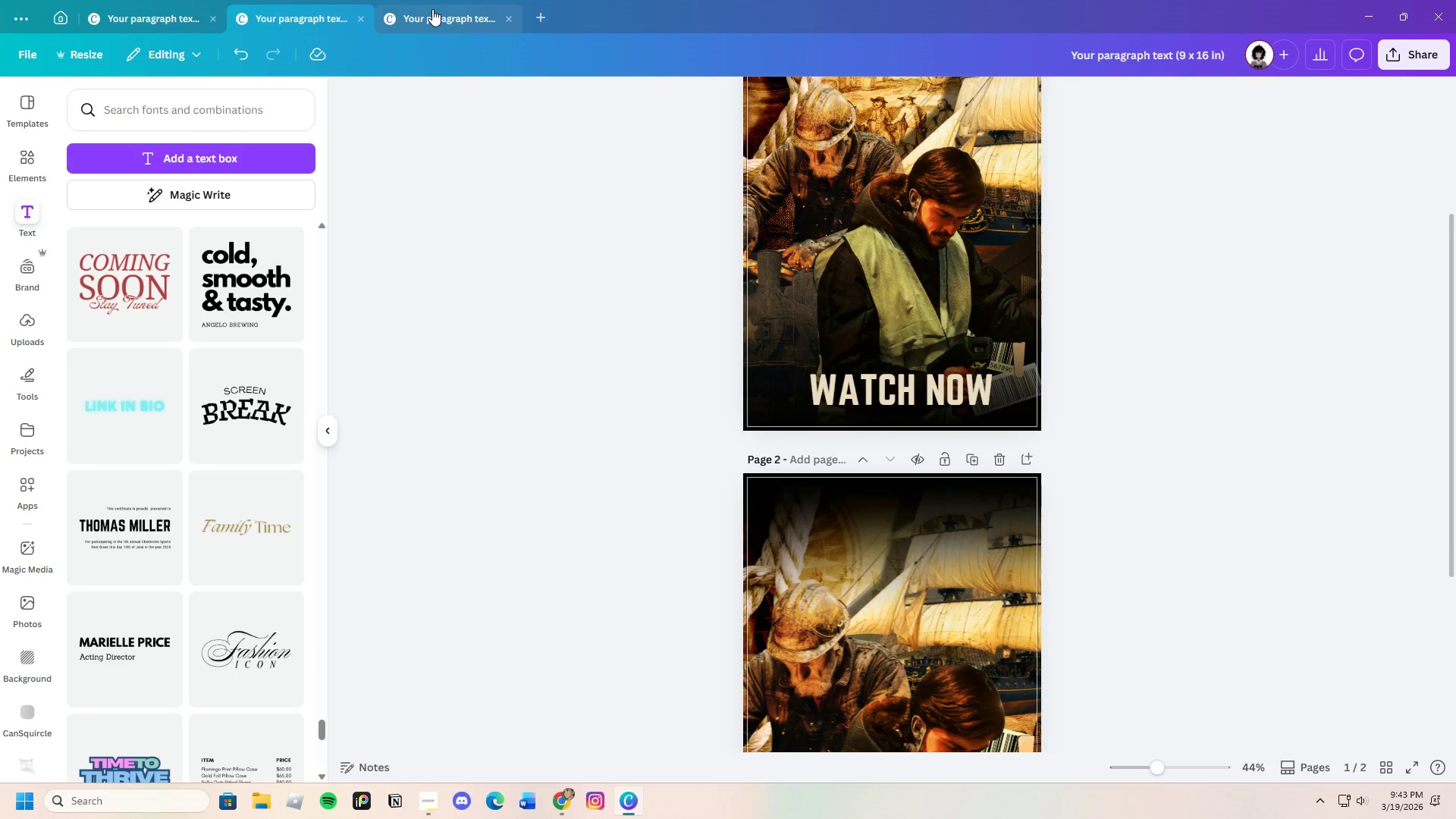 
left_click([432, 9])
 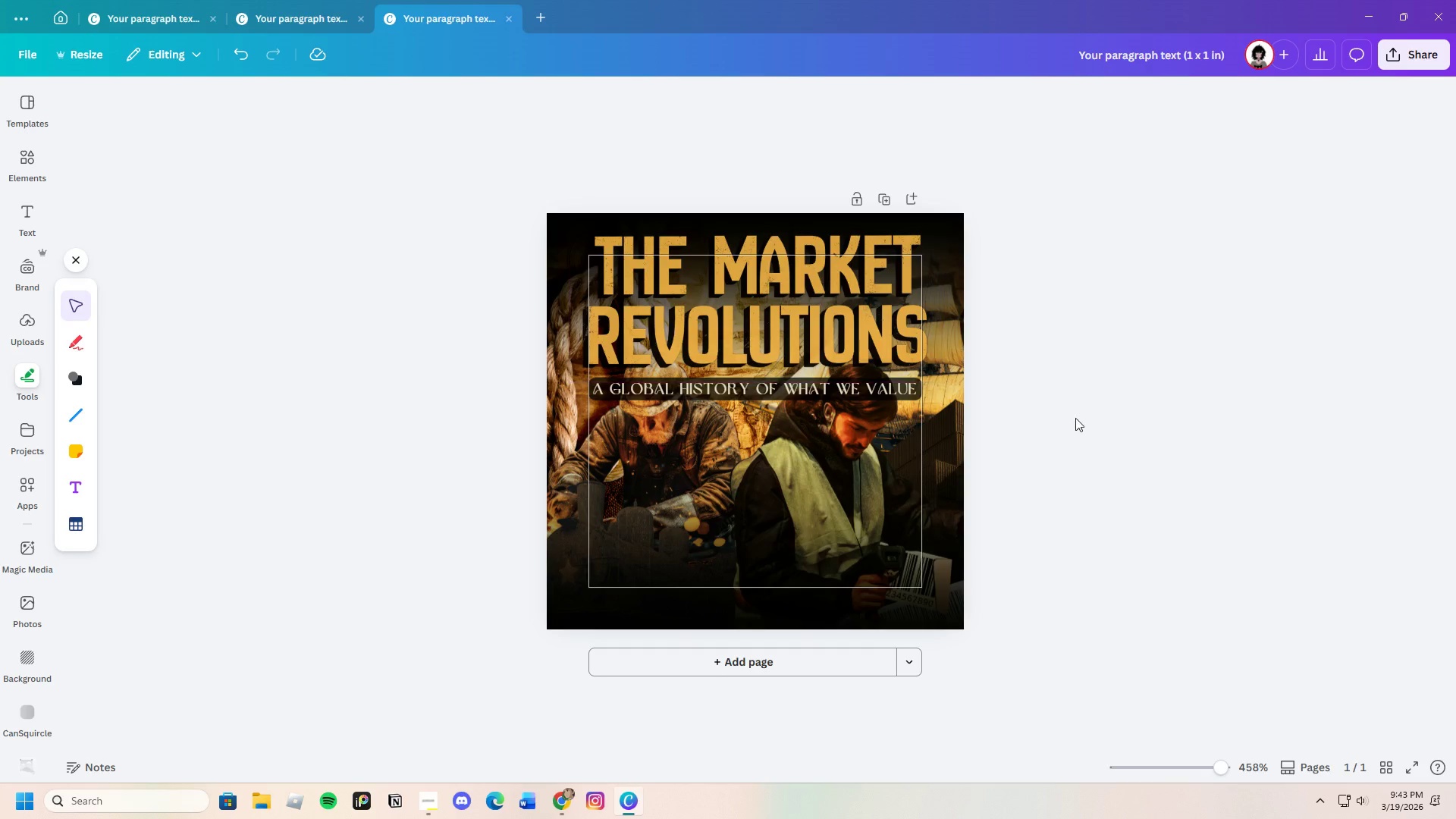 
left_click([1103, 429])
 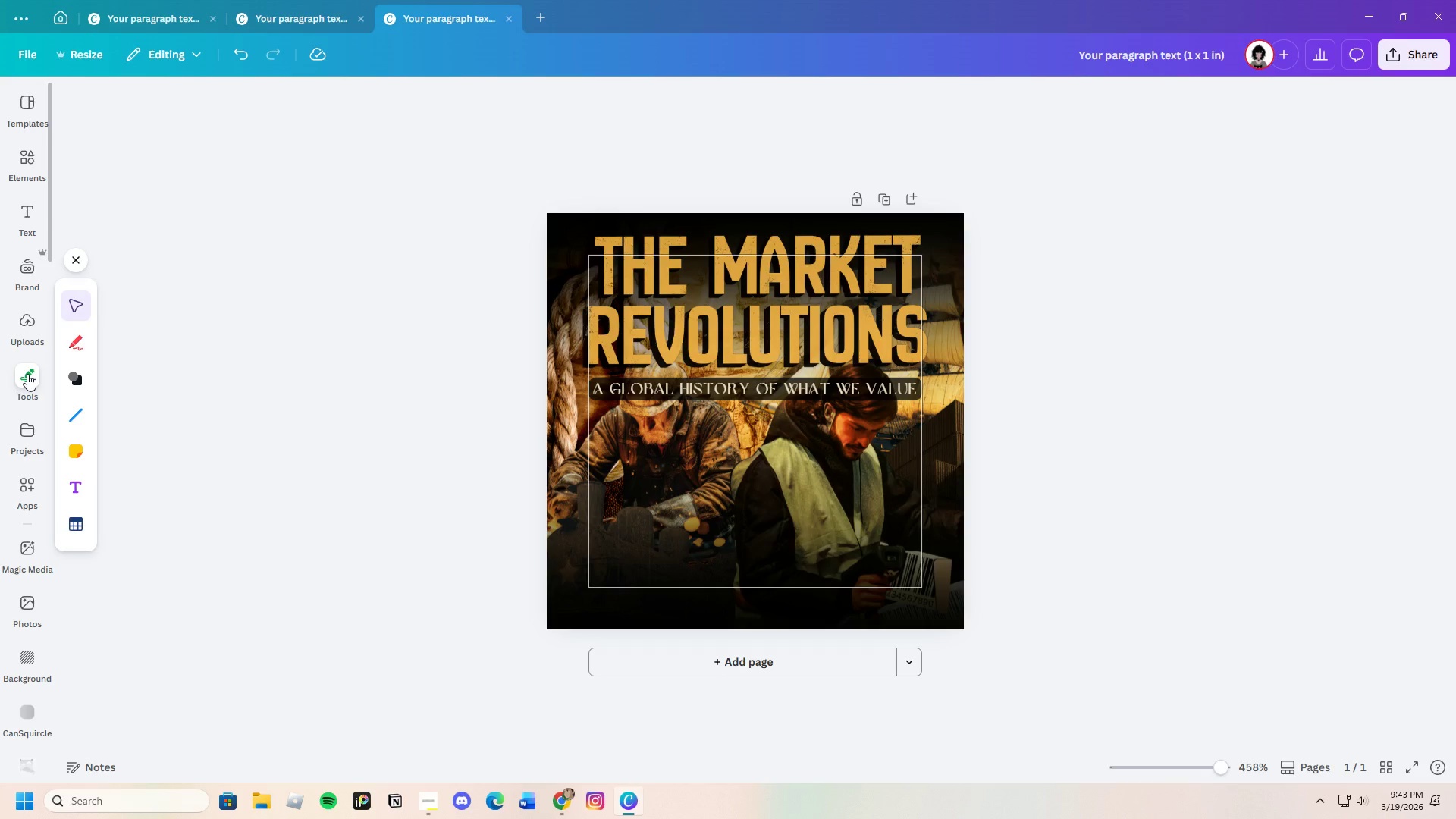 
left_click([14, 157])
 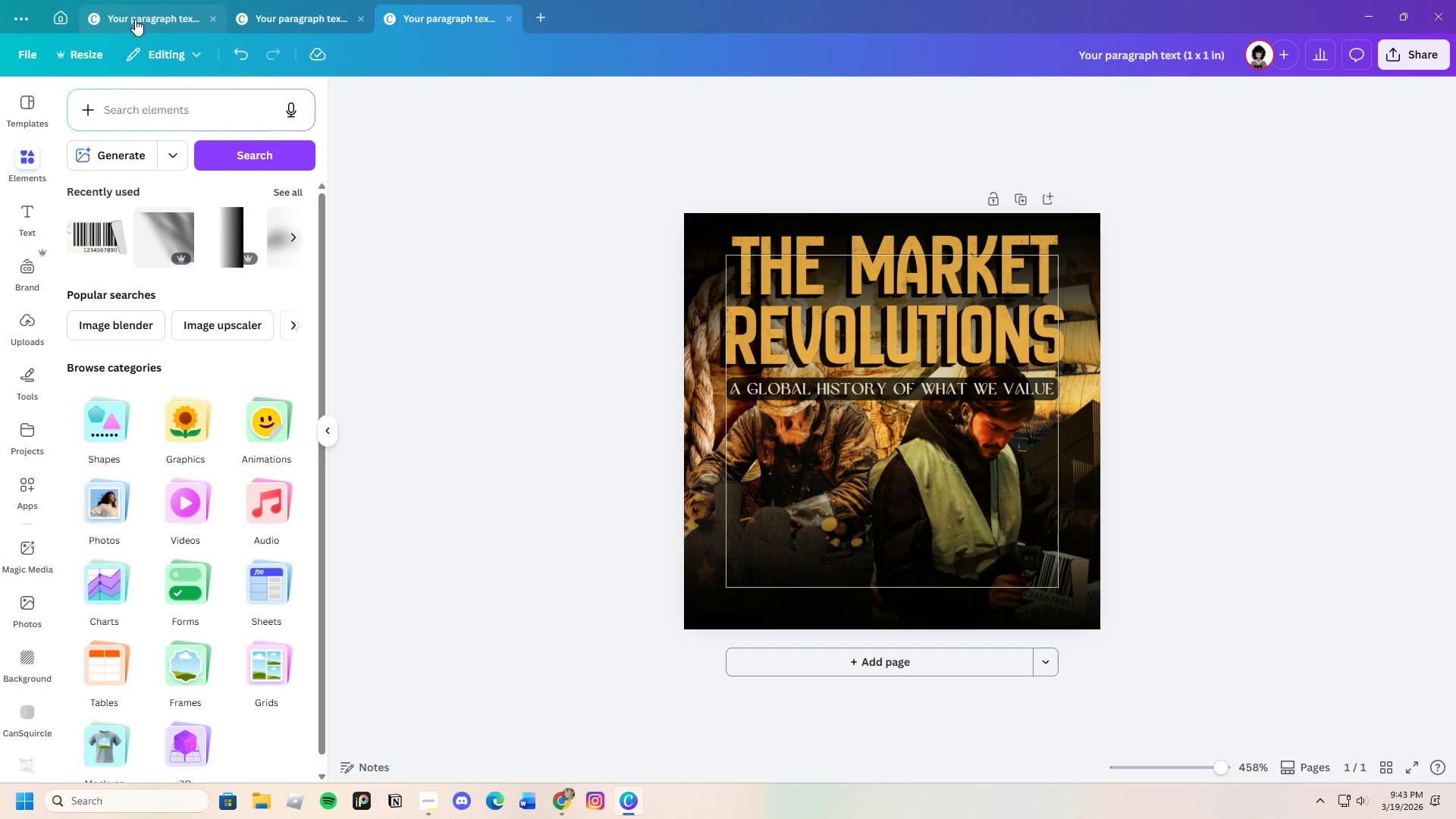 
scroll: coordinate [168, 510], scroll_direction: down, amount: 1.0
 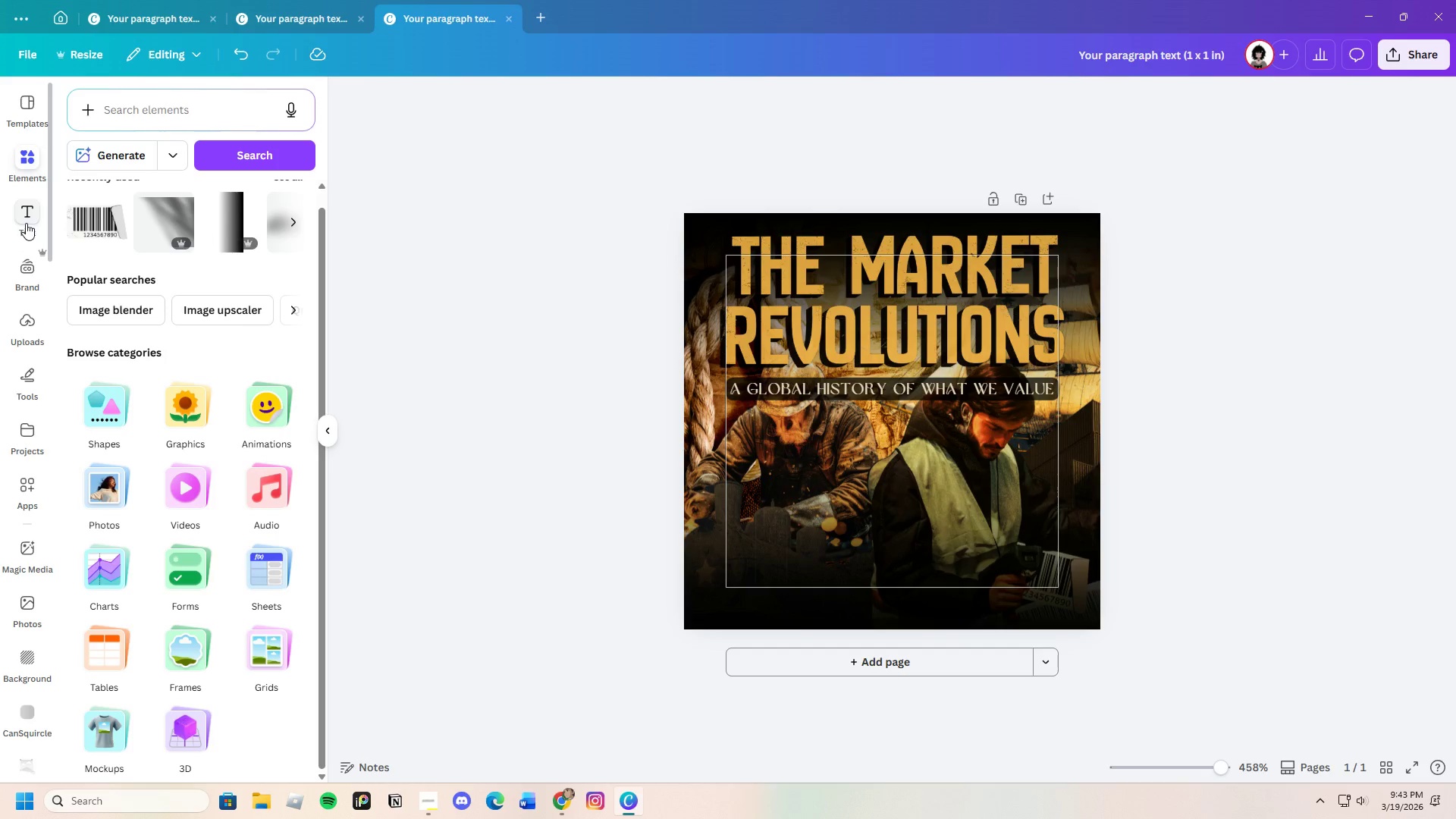 
scroll: coordinate [129, 341], scroll_direction: up, amount: 3.0
 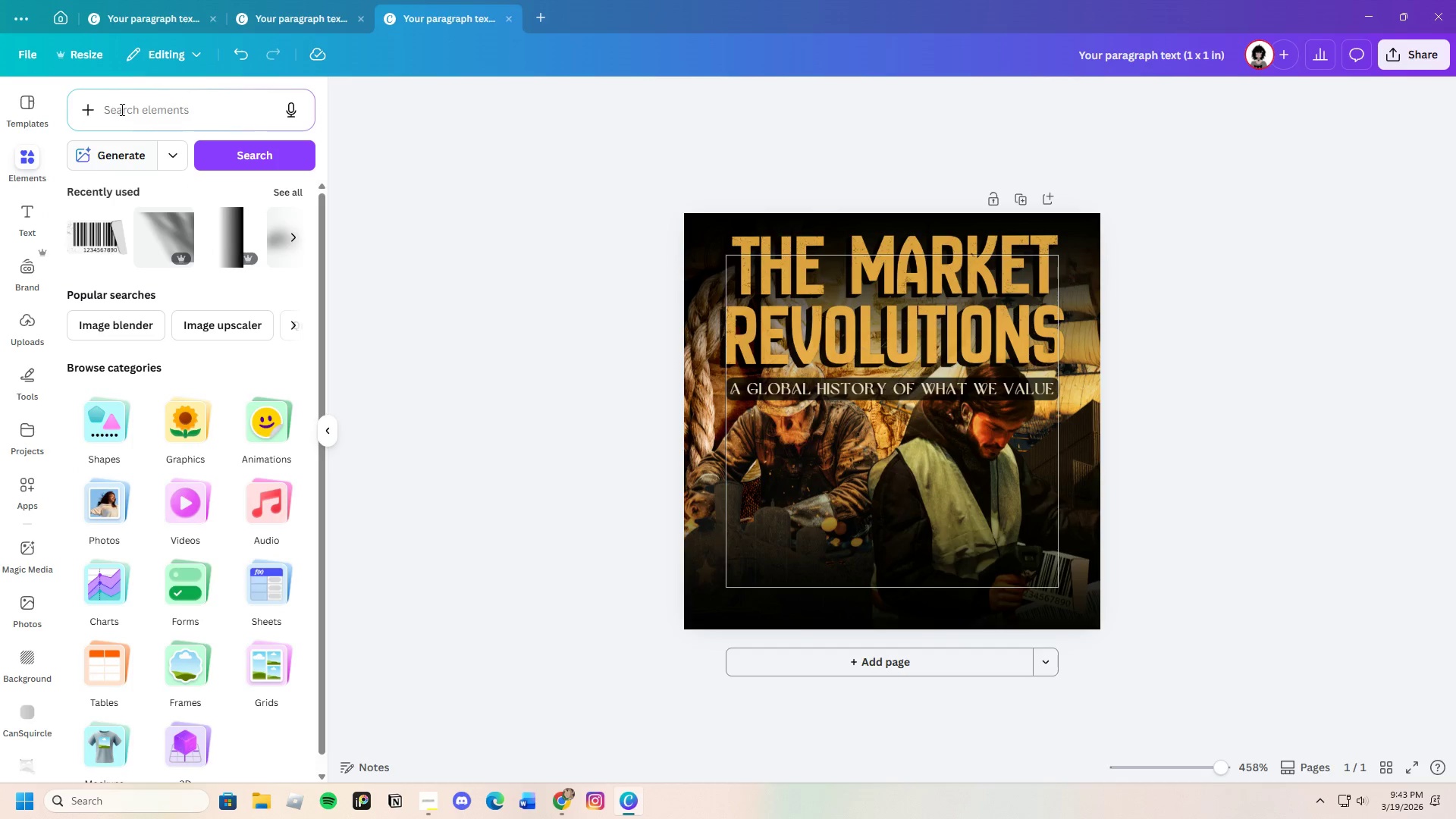 
left_click([121, 107])
 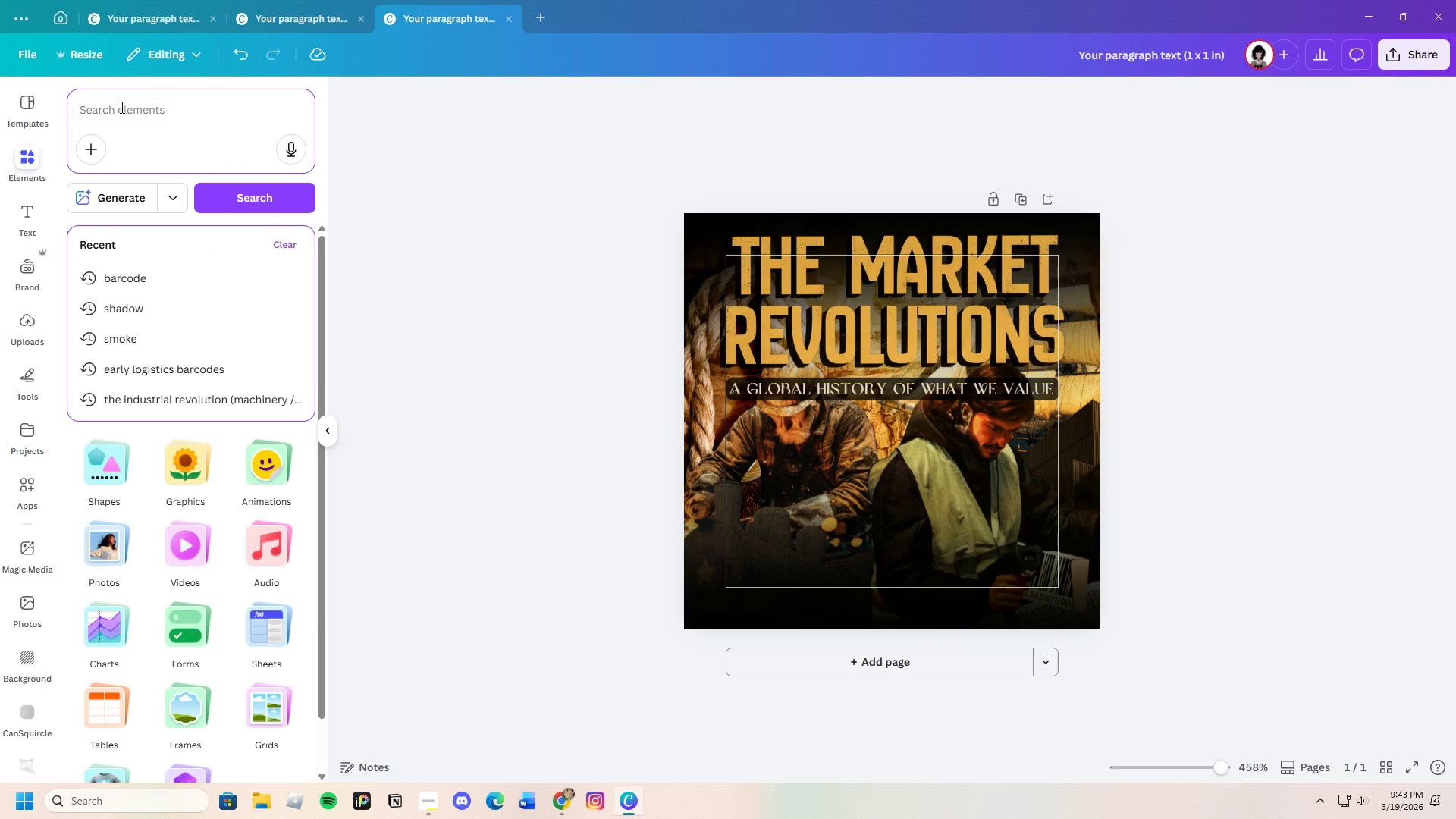 
type(shgadow\\\)
key(Backspace)
key(Backspace)
key(Backspace)
key(Backspace)
key(Backspace)
key(Backspace)
key(Backspace)
key(Backspace)
key(Backspace)
key(Backspace)
type(shadow)
 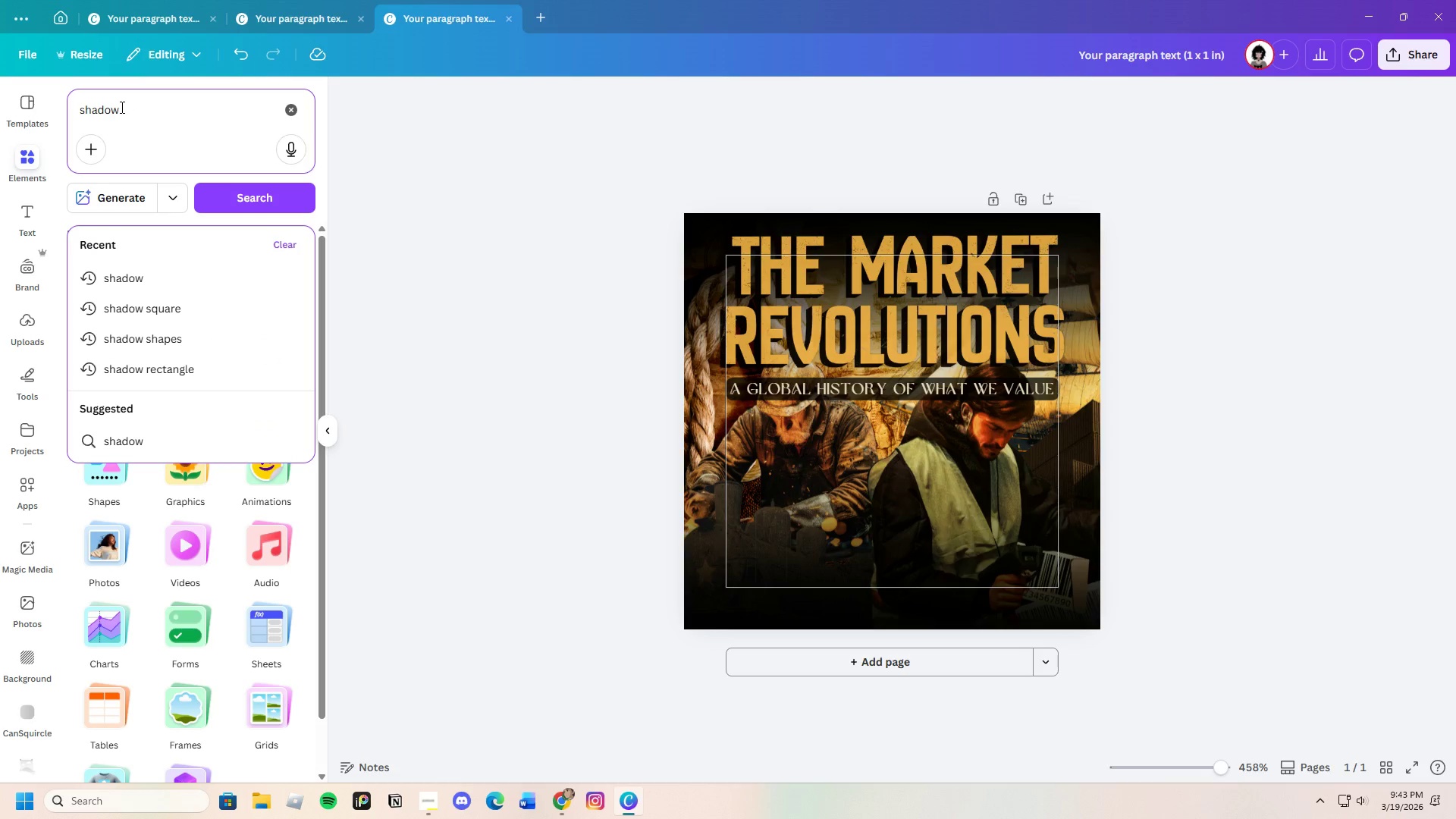 
key(Enter)
 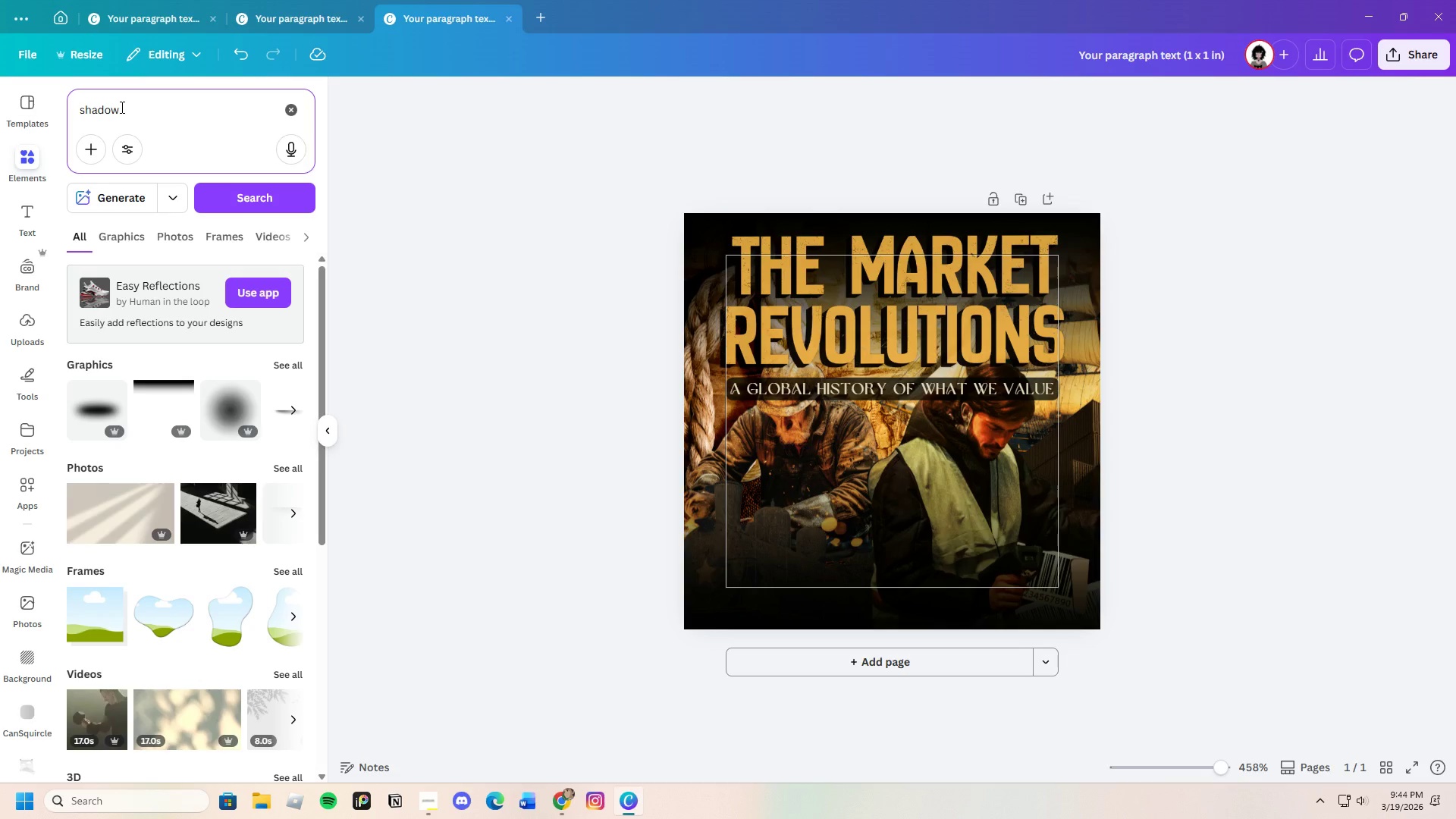 
wait(43.03)
 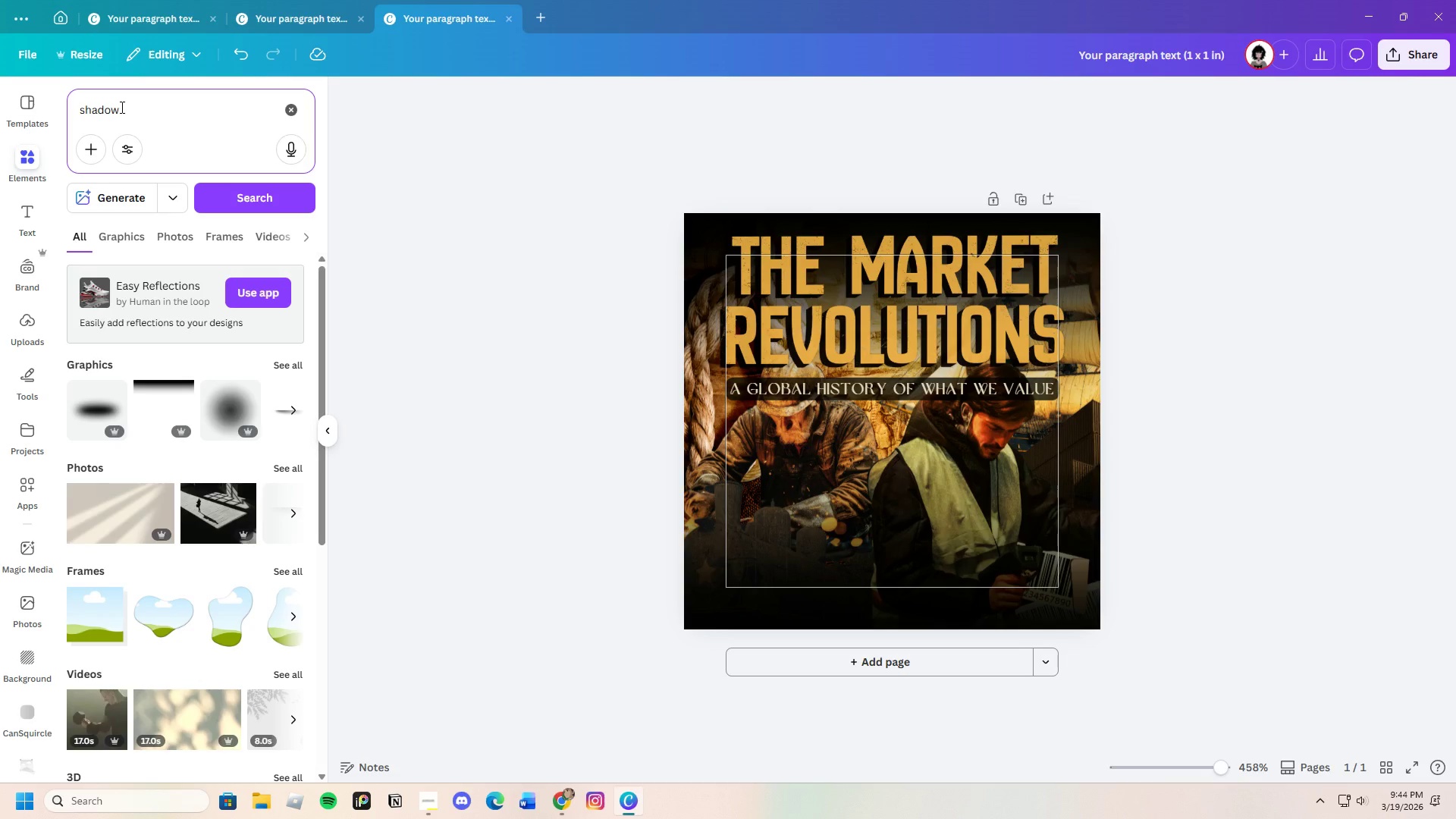 
scroll: coordinate [204, 526], scroll_direction: down, amount: 14.0
 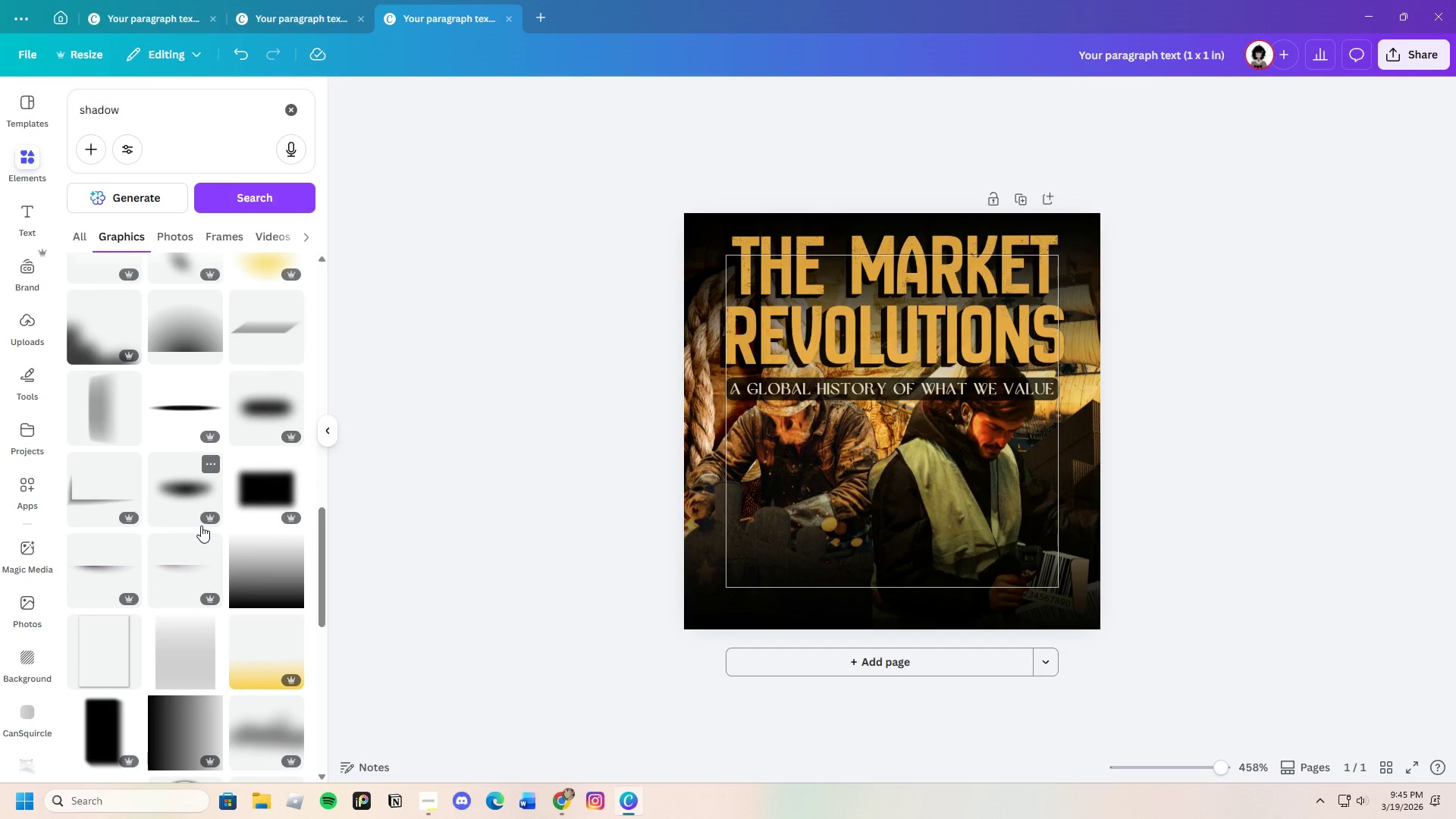 
wait(25.91)
 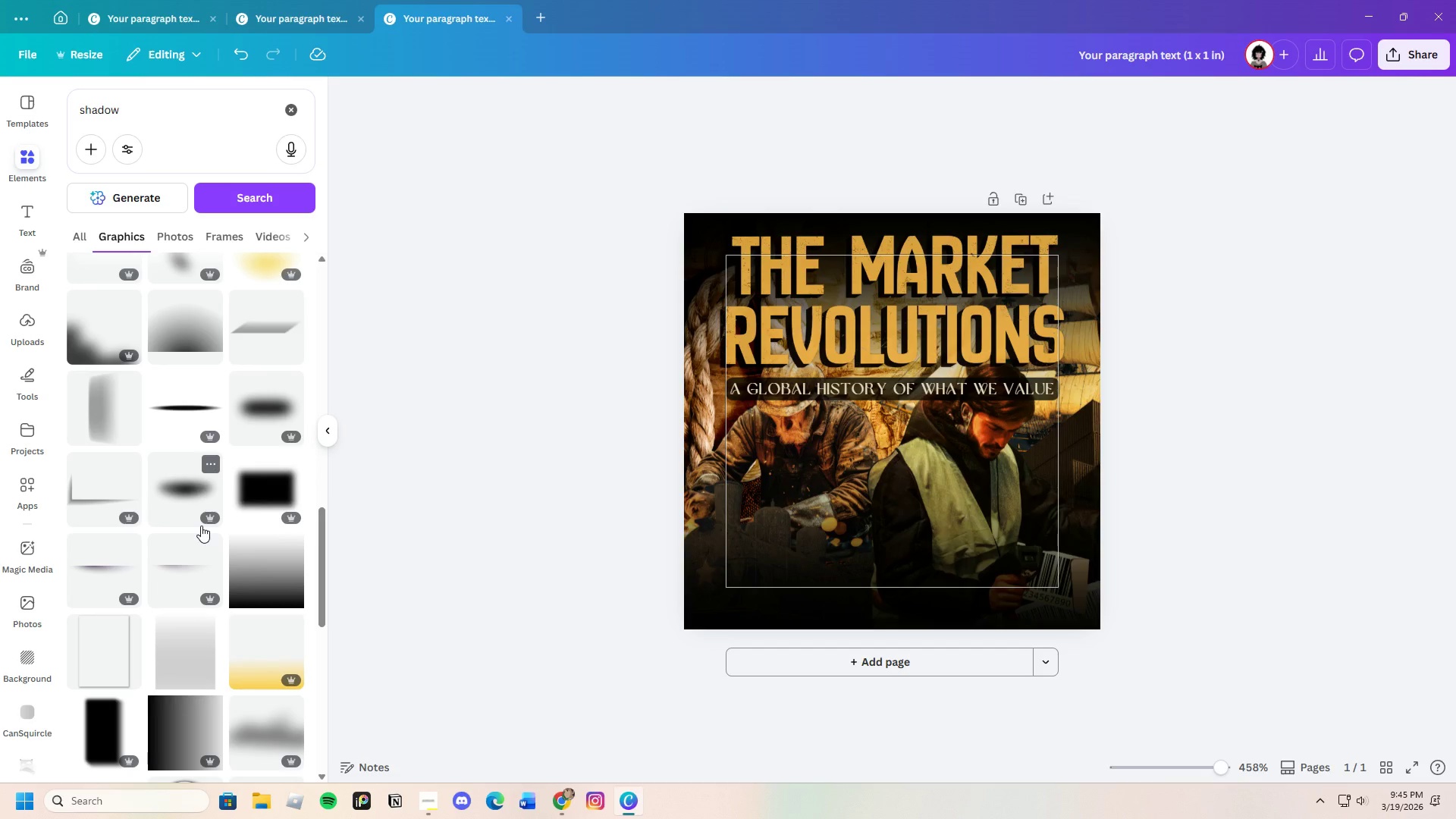 
scroll: coordinate [244, 692], scroll_direction: down, amount: 12.0
 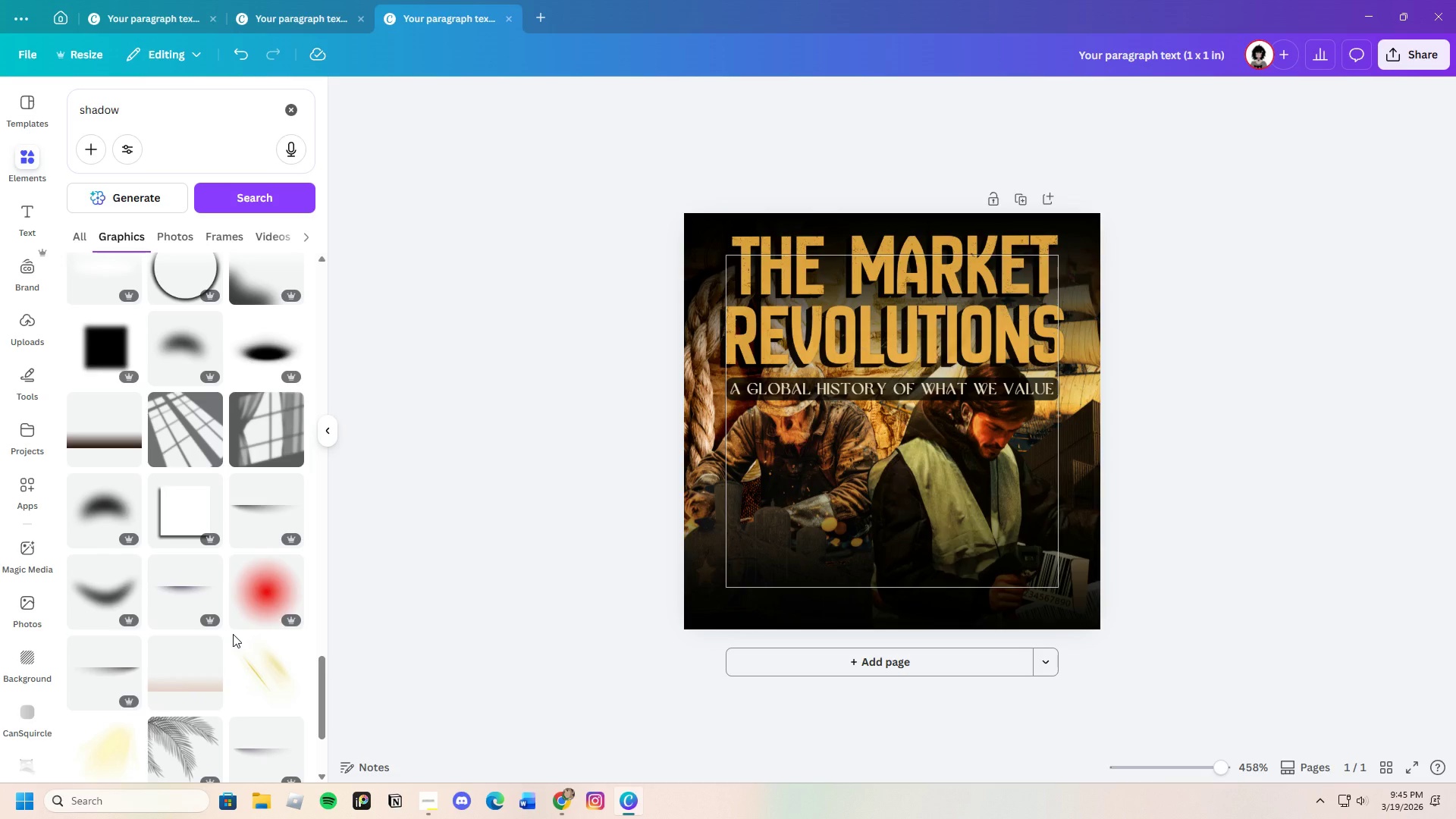 
wait(11.92)
 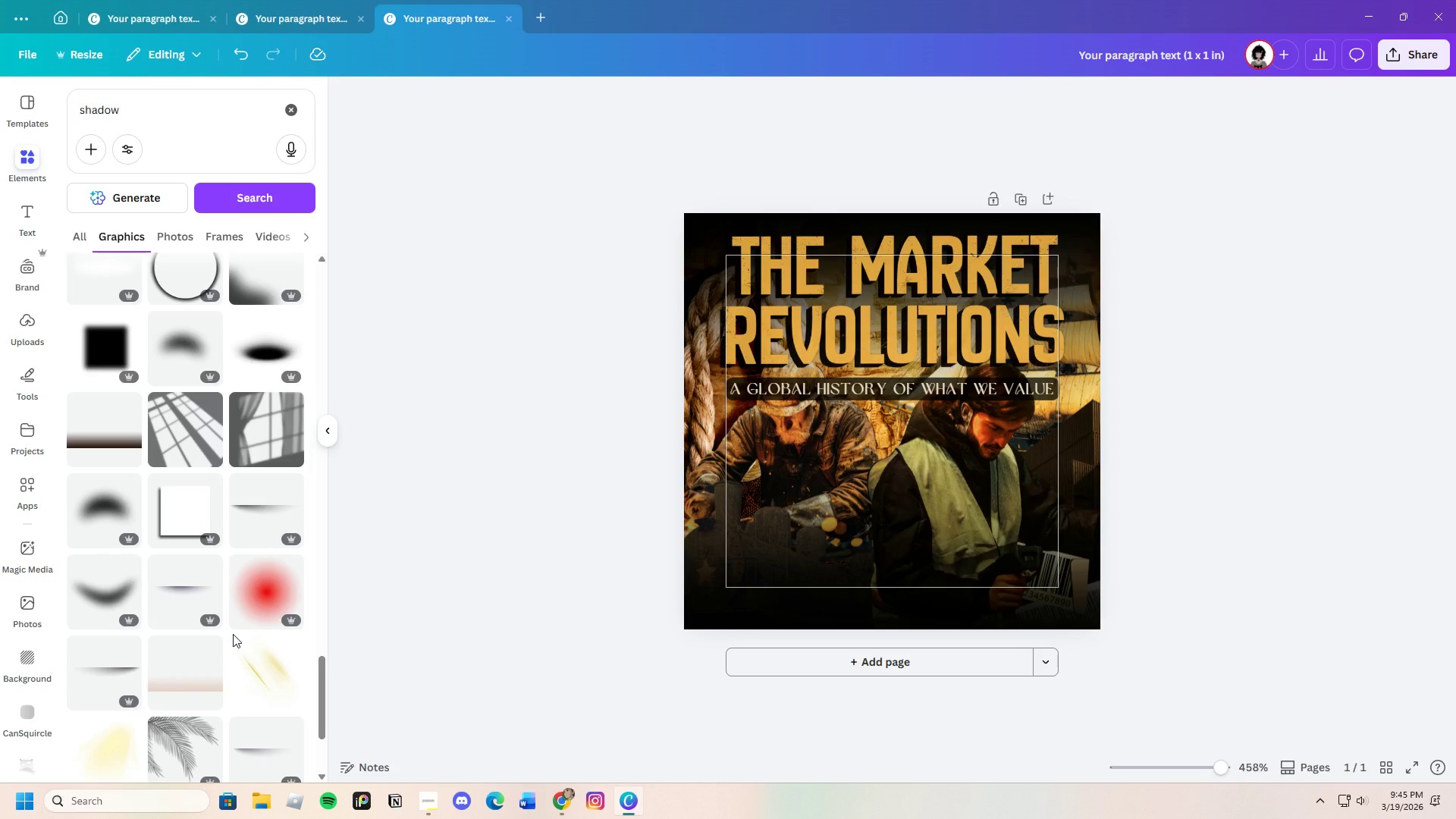 
scroll: coordinate [233, 634], scroll_direction: down, amount: 6.0
 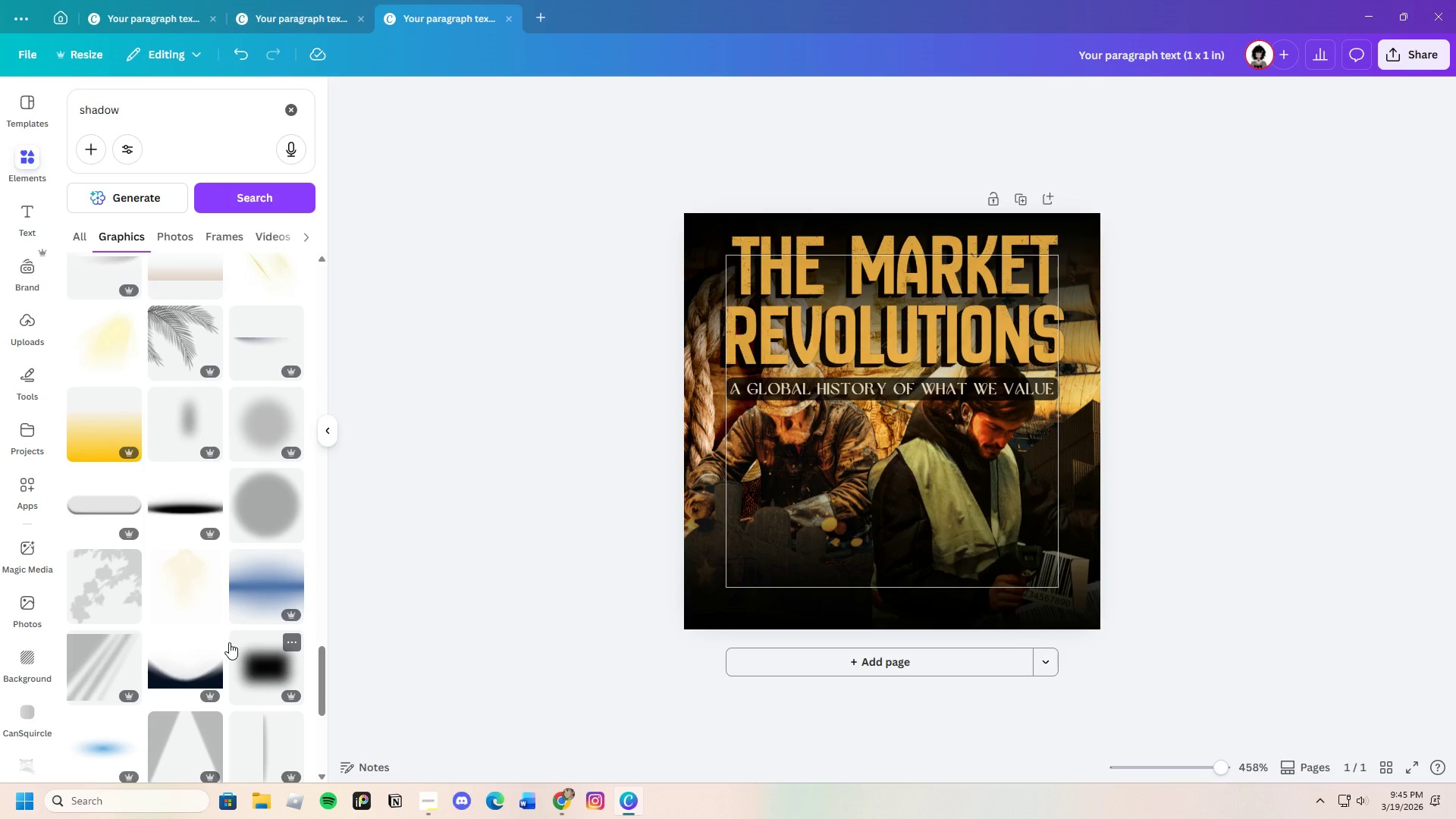 
wait(12.64)
 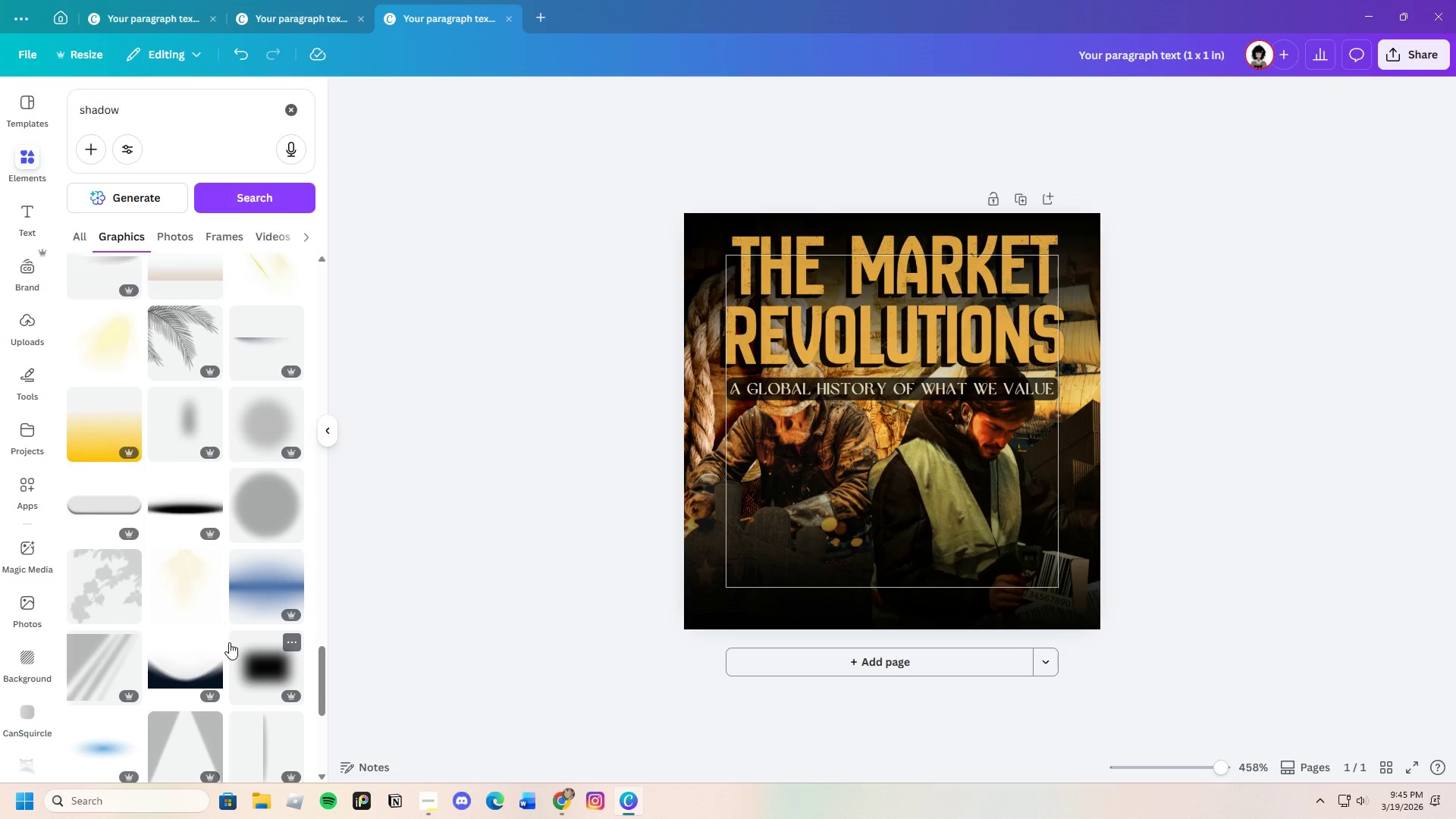 
scroll: coordinate [206, 642], scroll_direction: down, amount: 27.0
 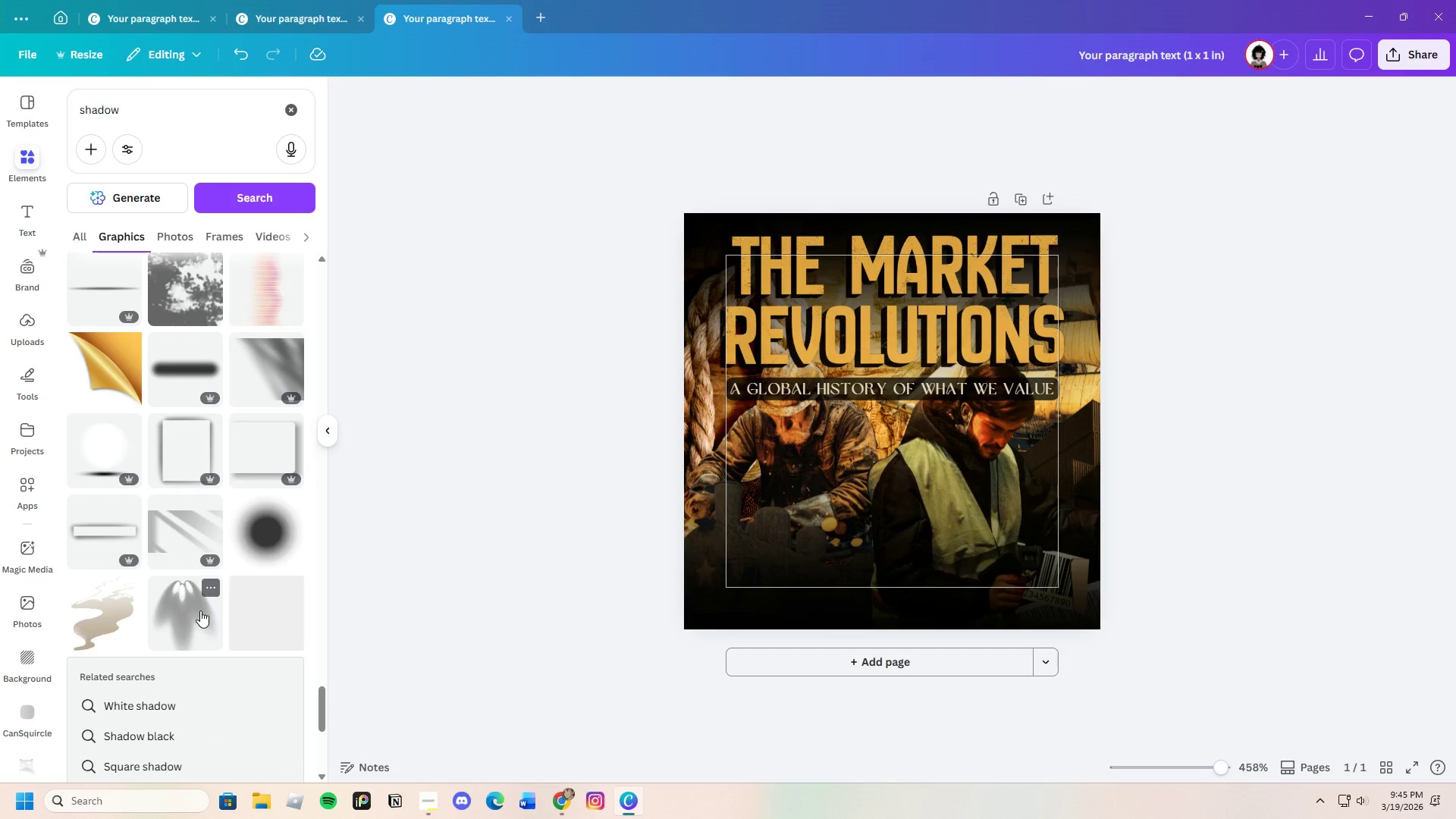 
scroll: coordinate [210, 586], scroll_direction: down, amount: 28.0
 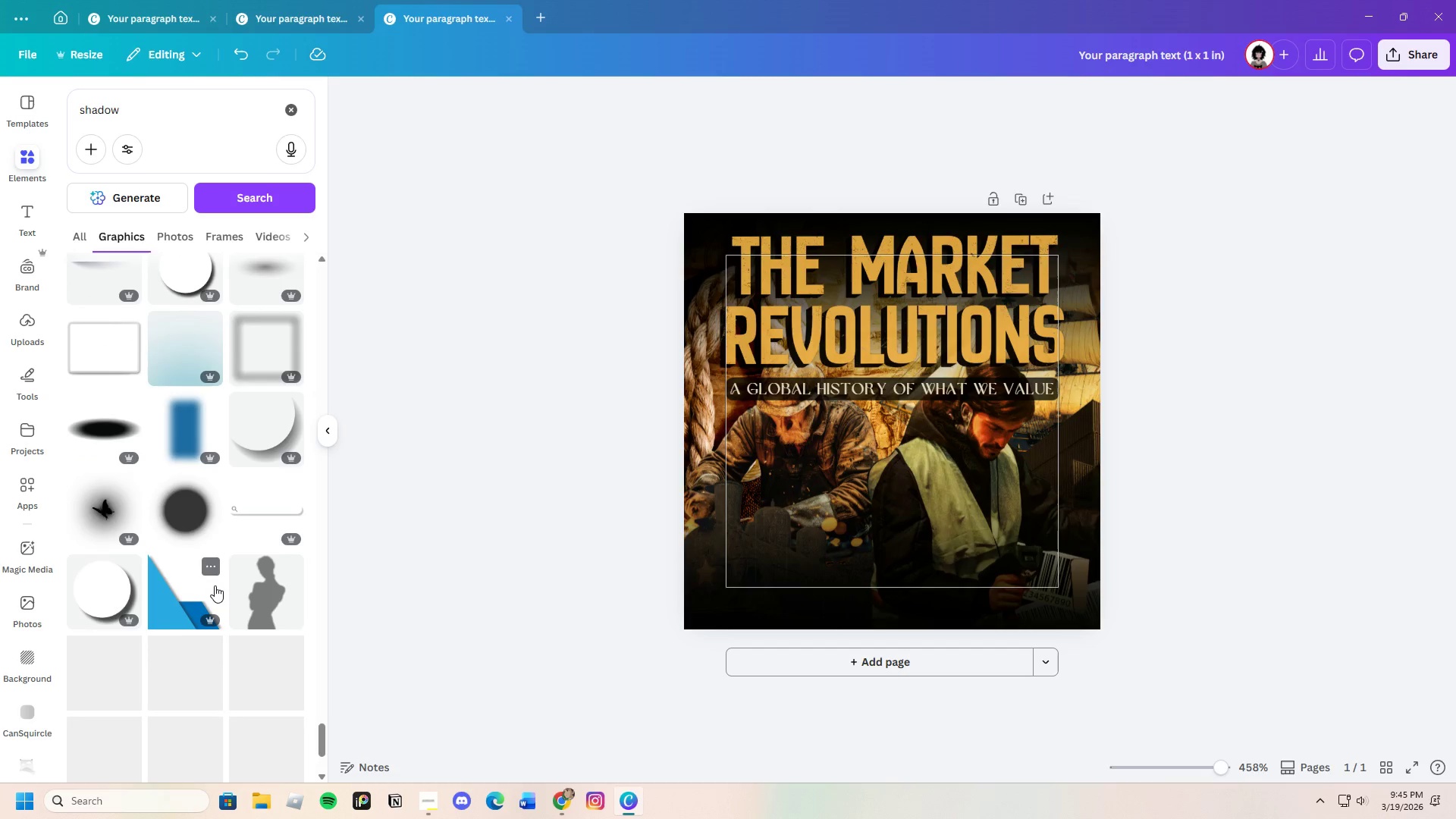 
scroll: coordinate [217, 595], scroll_direction: down, amount: 26.0
 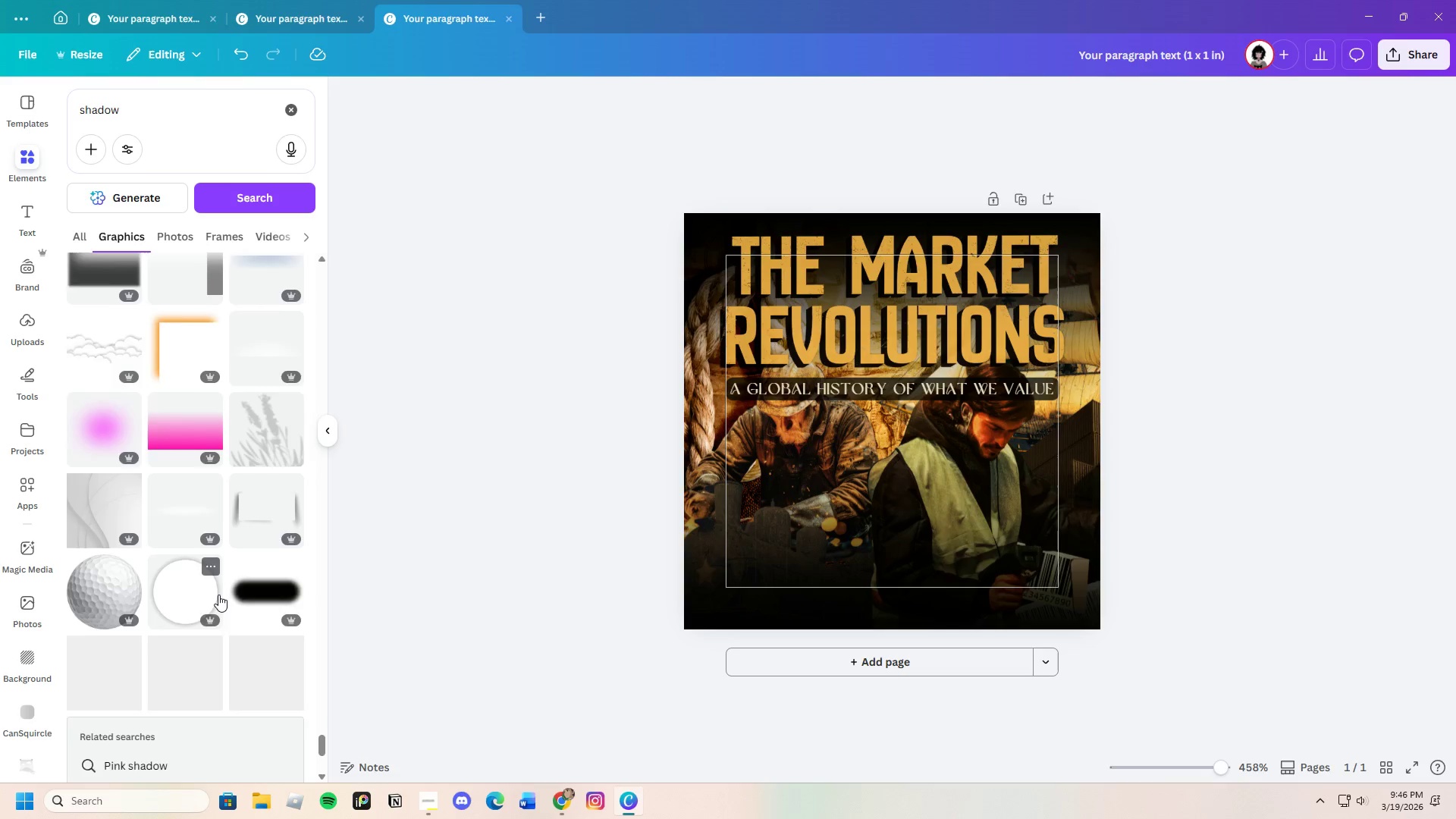 
scroll: coordinate [233, 583], scroll_direction: down, amount: 22.0
 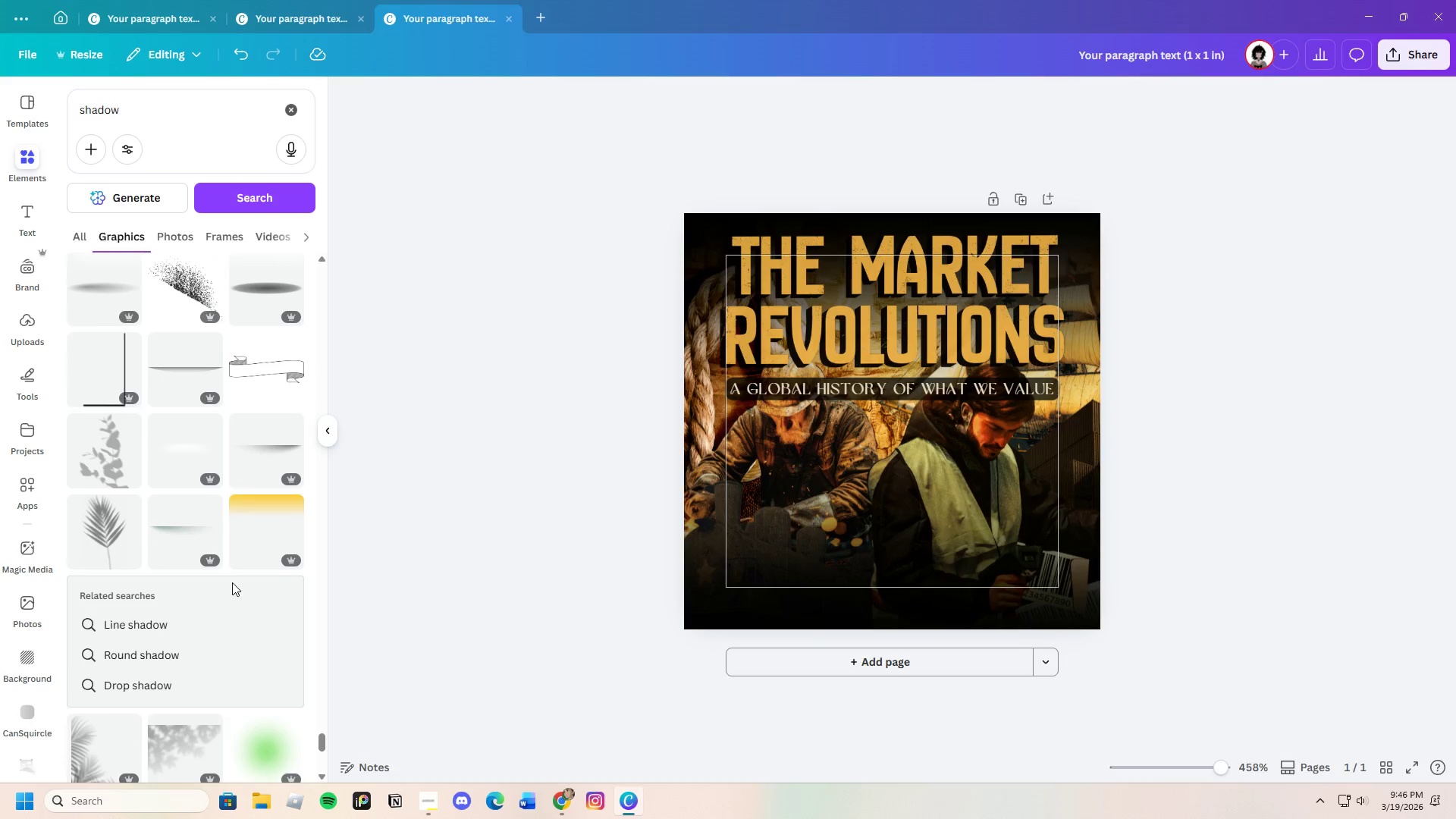 
scroll: coordinate [232, 582], scroll_direction: down, amount: 4.0
 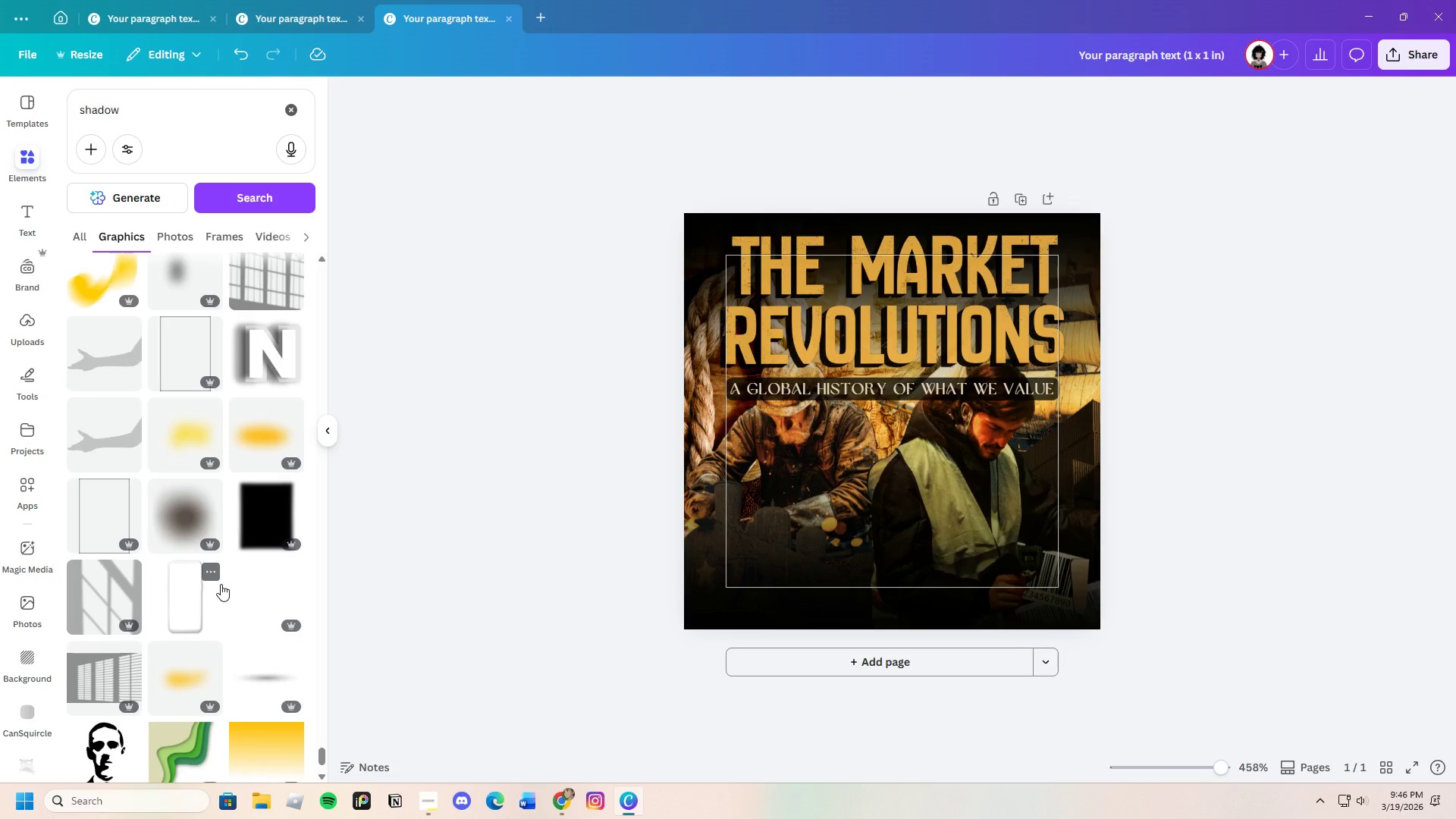 
wait(11.59)
 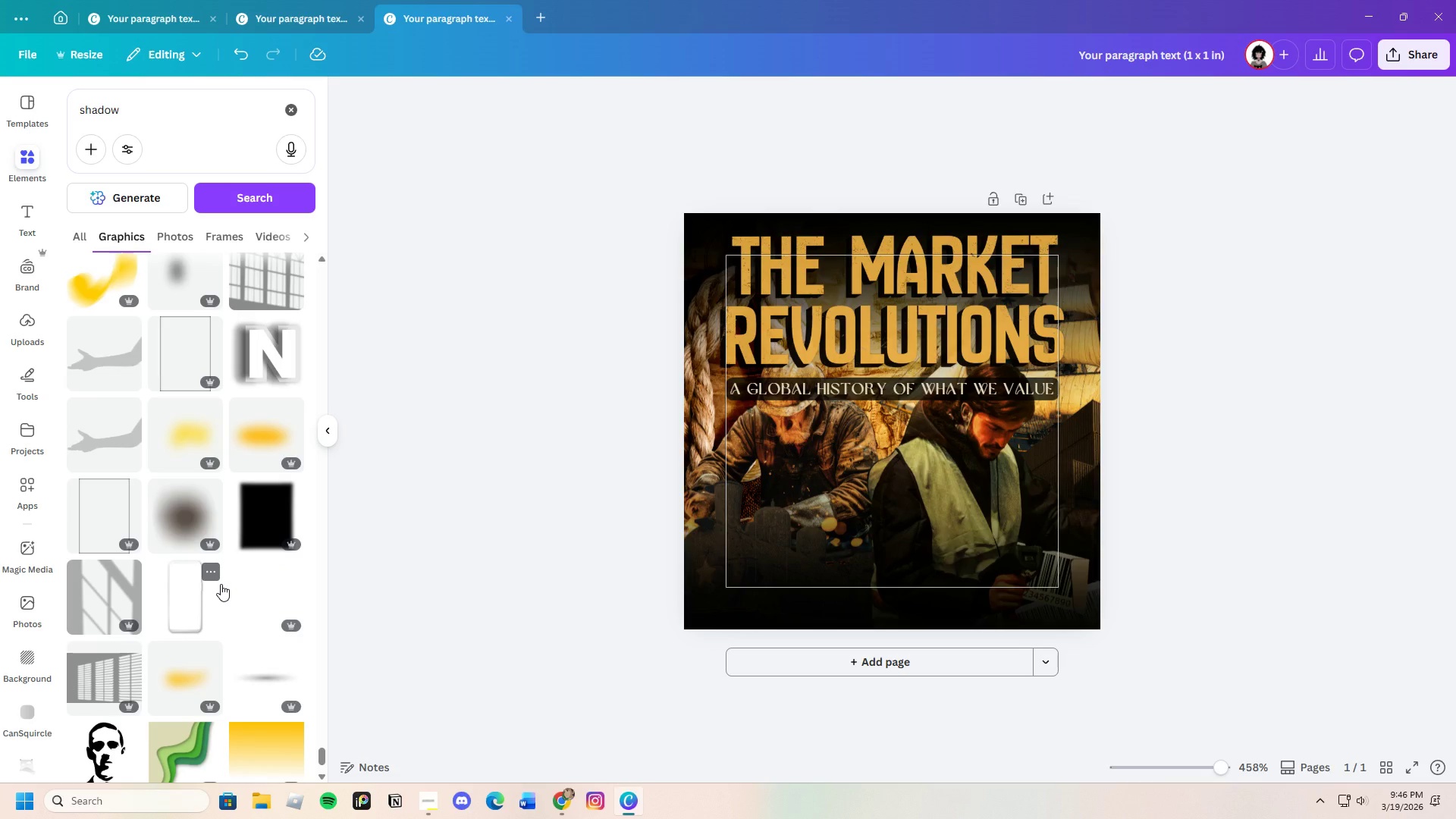 
scroll: coordinate [242, 566], scroll_direction: down, amount: 18.0
 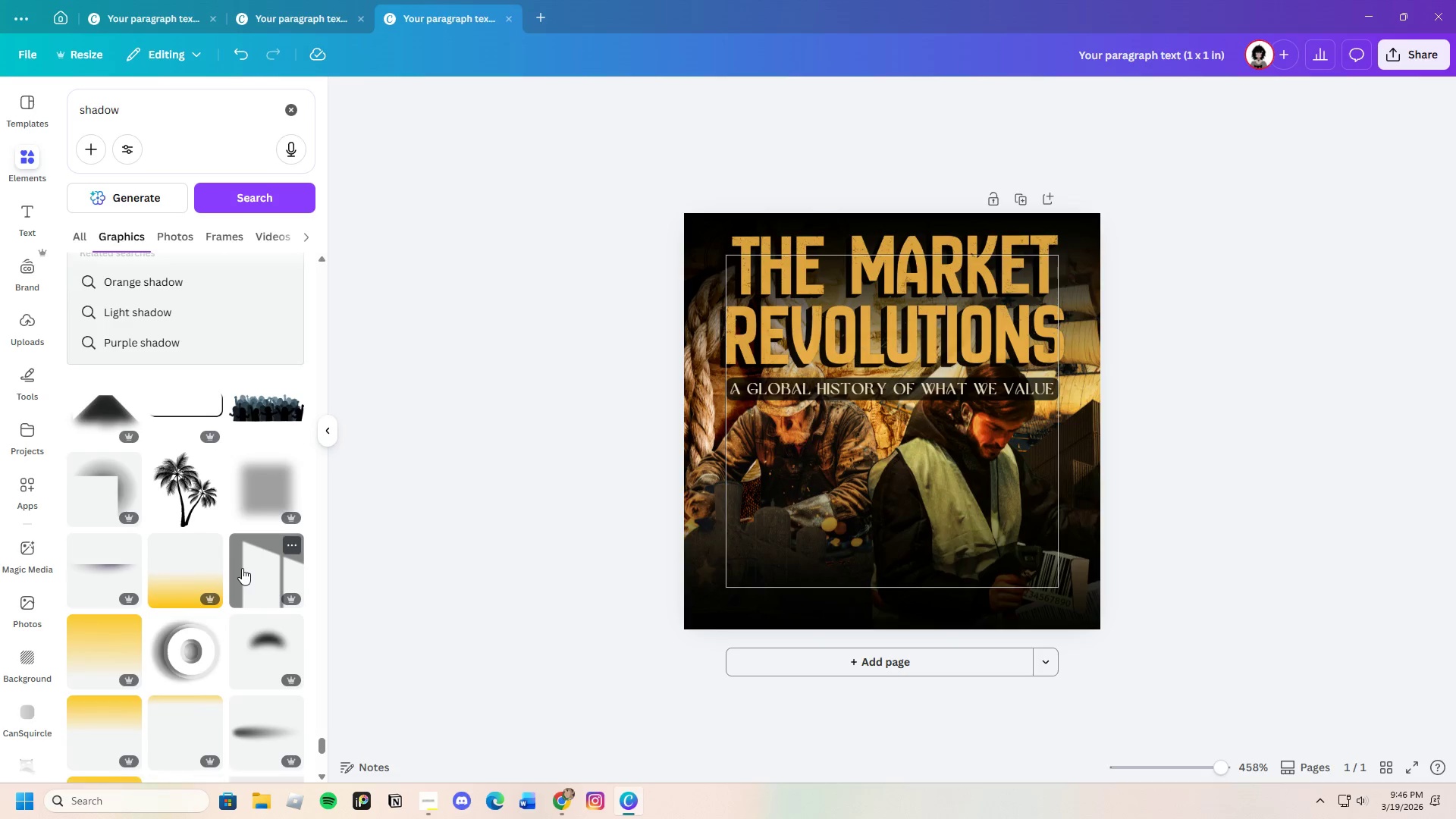 
scroll: coordinate [249, 568], scroll_direction: down, amount: 10.0
 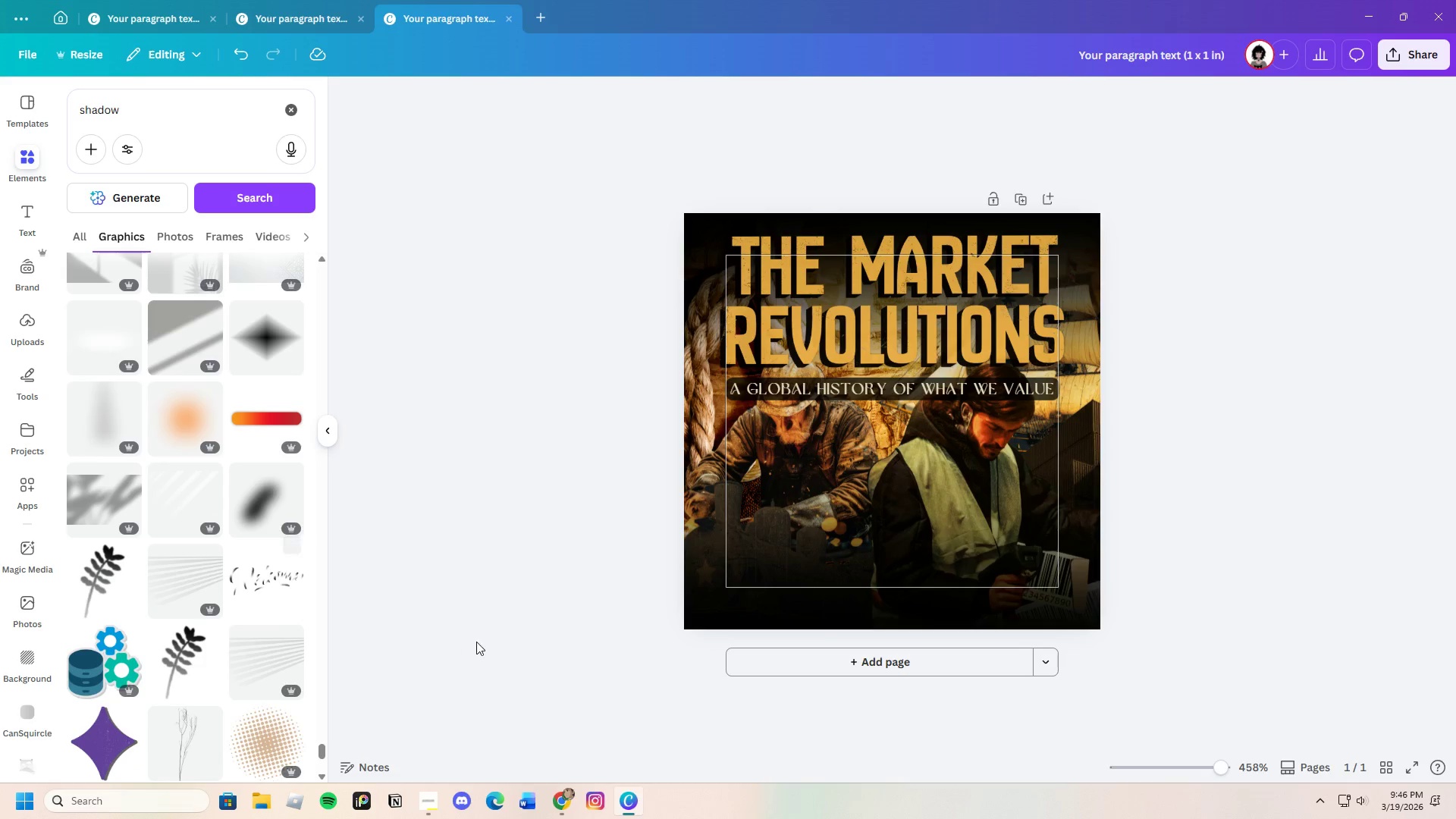 
left_click([706, 606])
 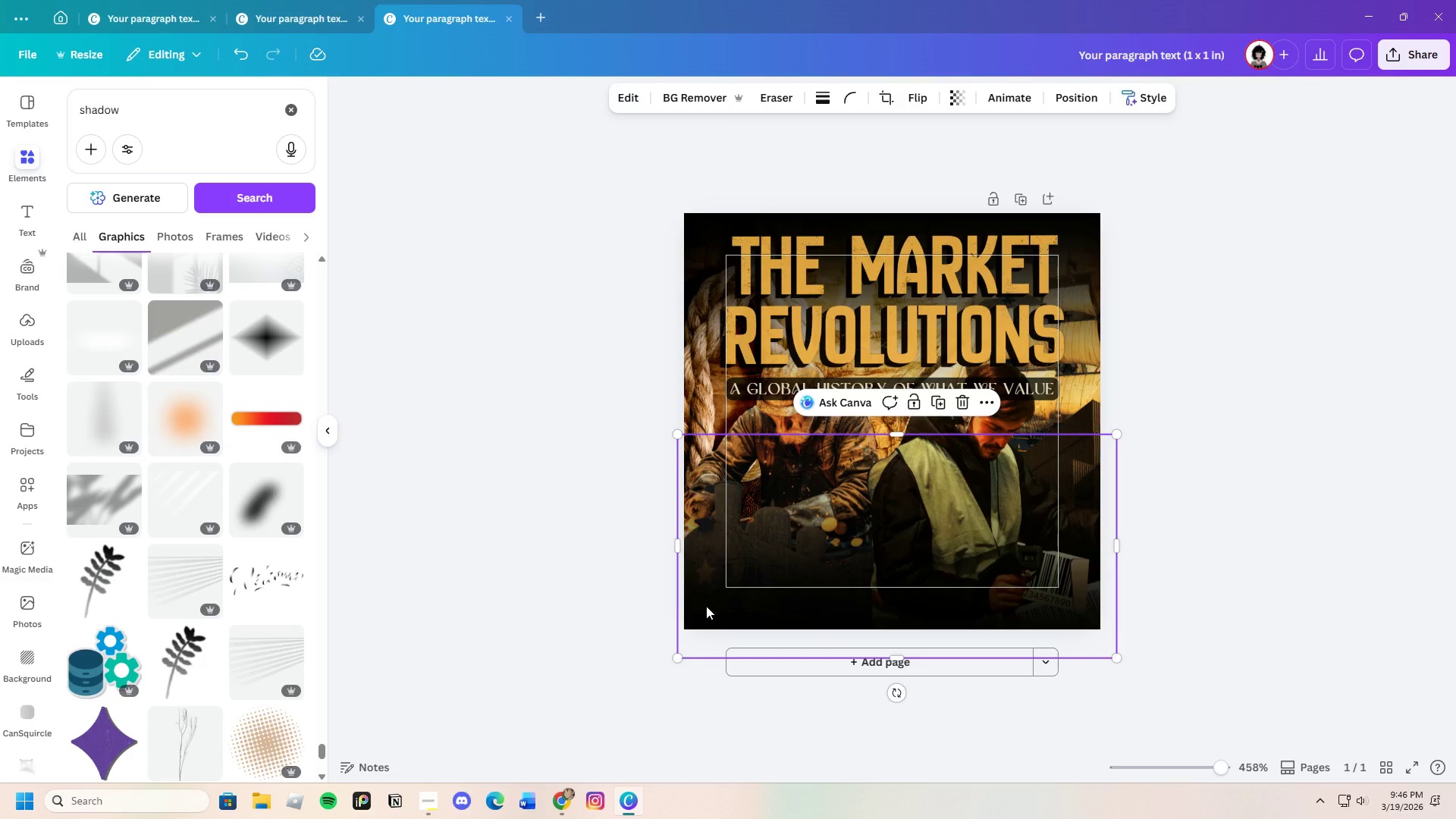 
left_click_drag(start_coordinate=[706, 606], to_coordinate=[711, 617])
 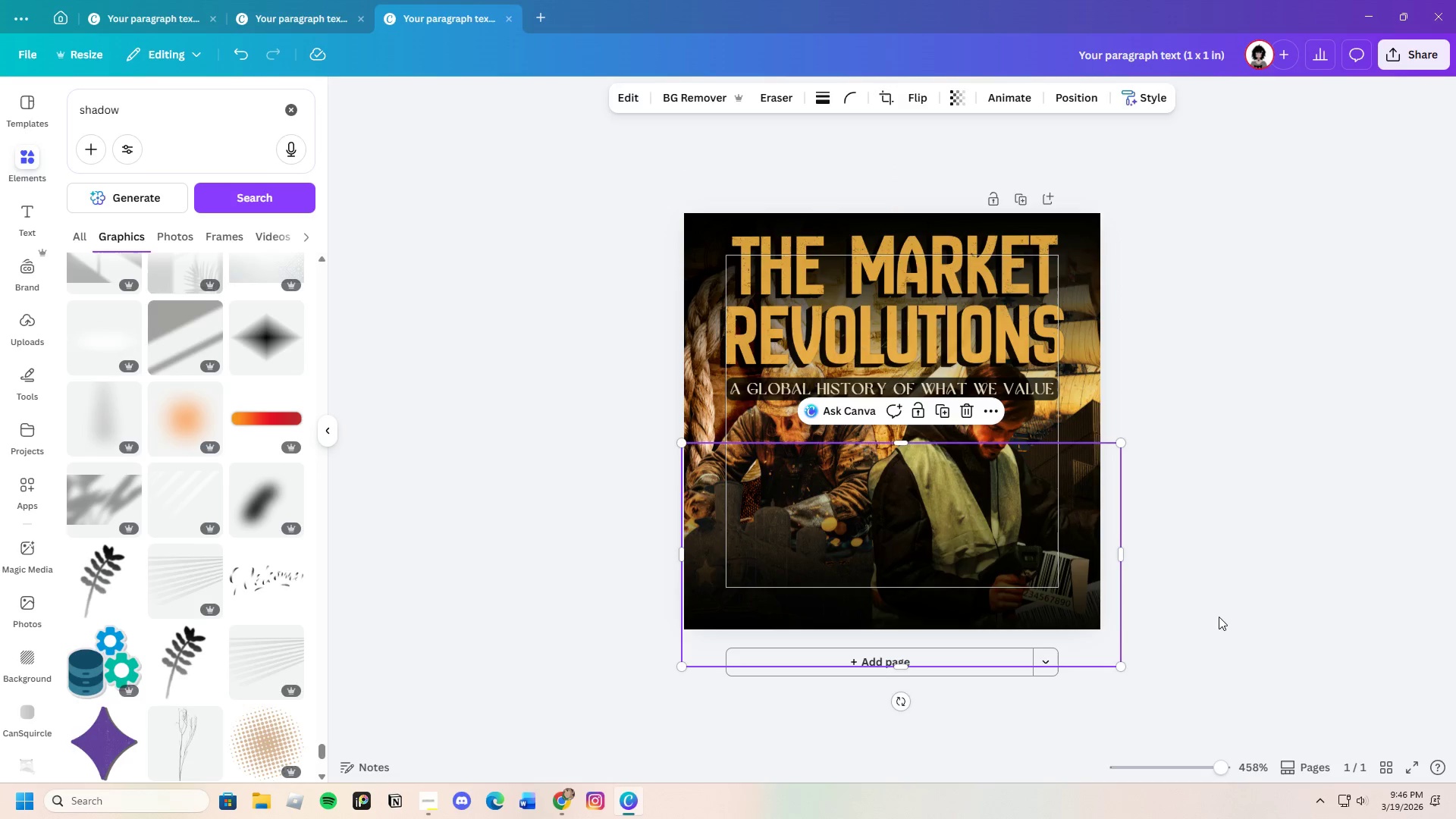 
left_click([1219, 617])
 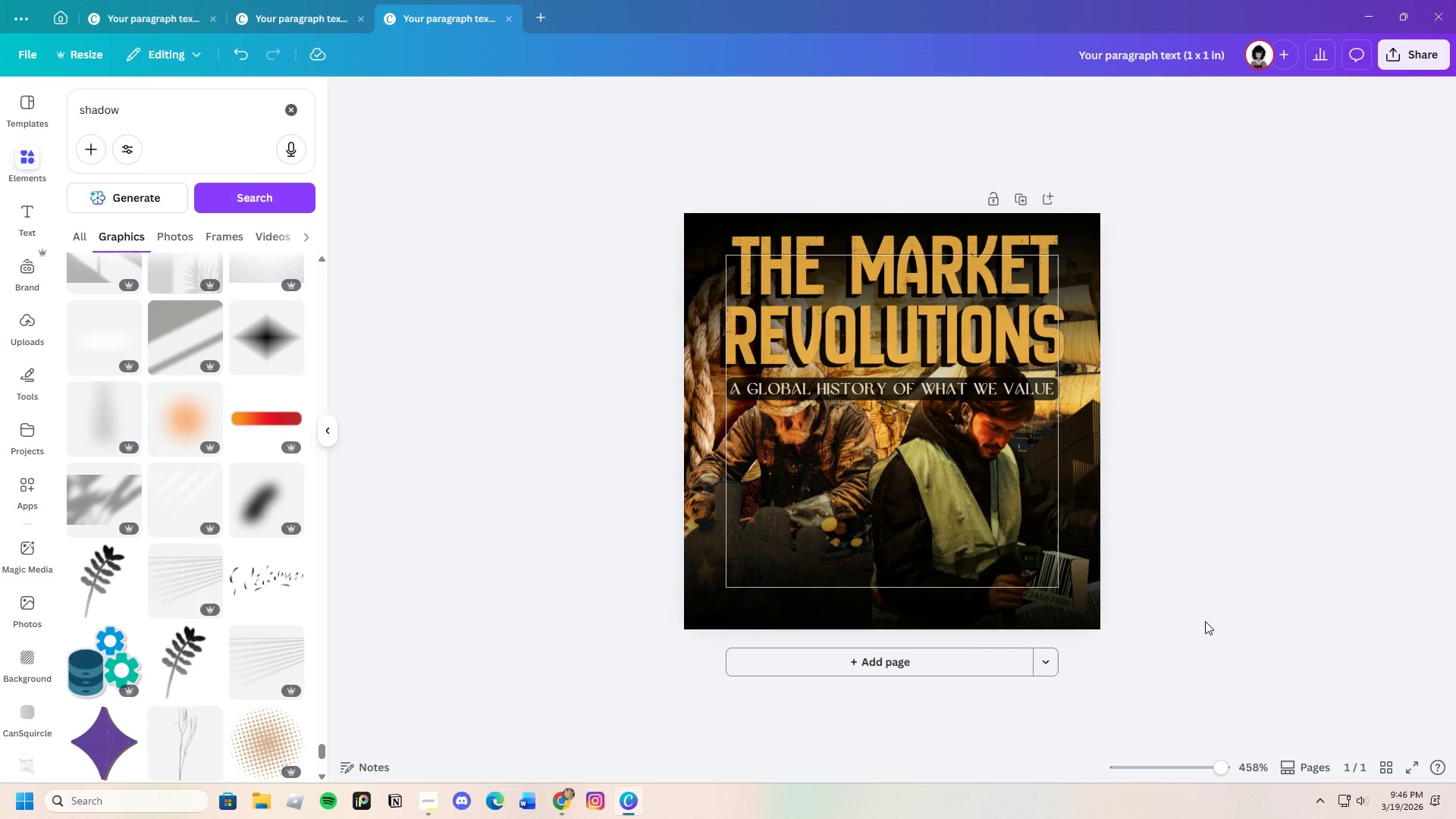 
scroll: coordinate [243, 621], scroll_direction: down, amount: 4.0
 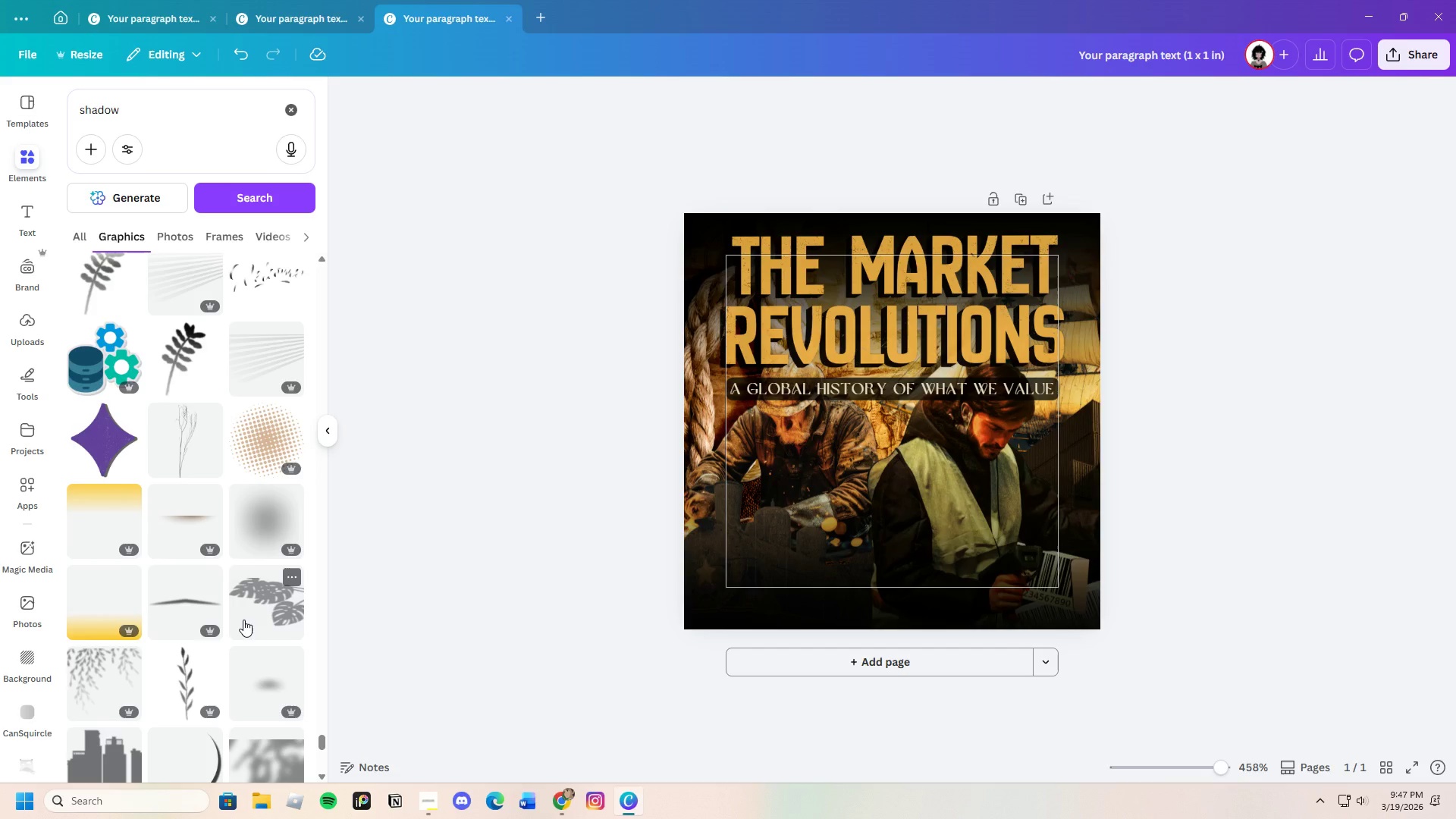 
wait(11.46)
 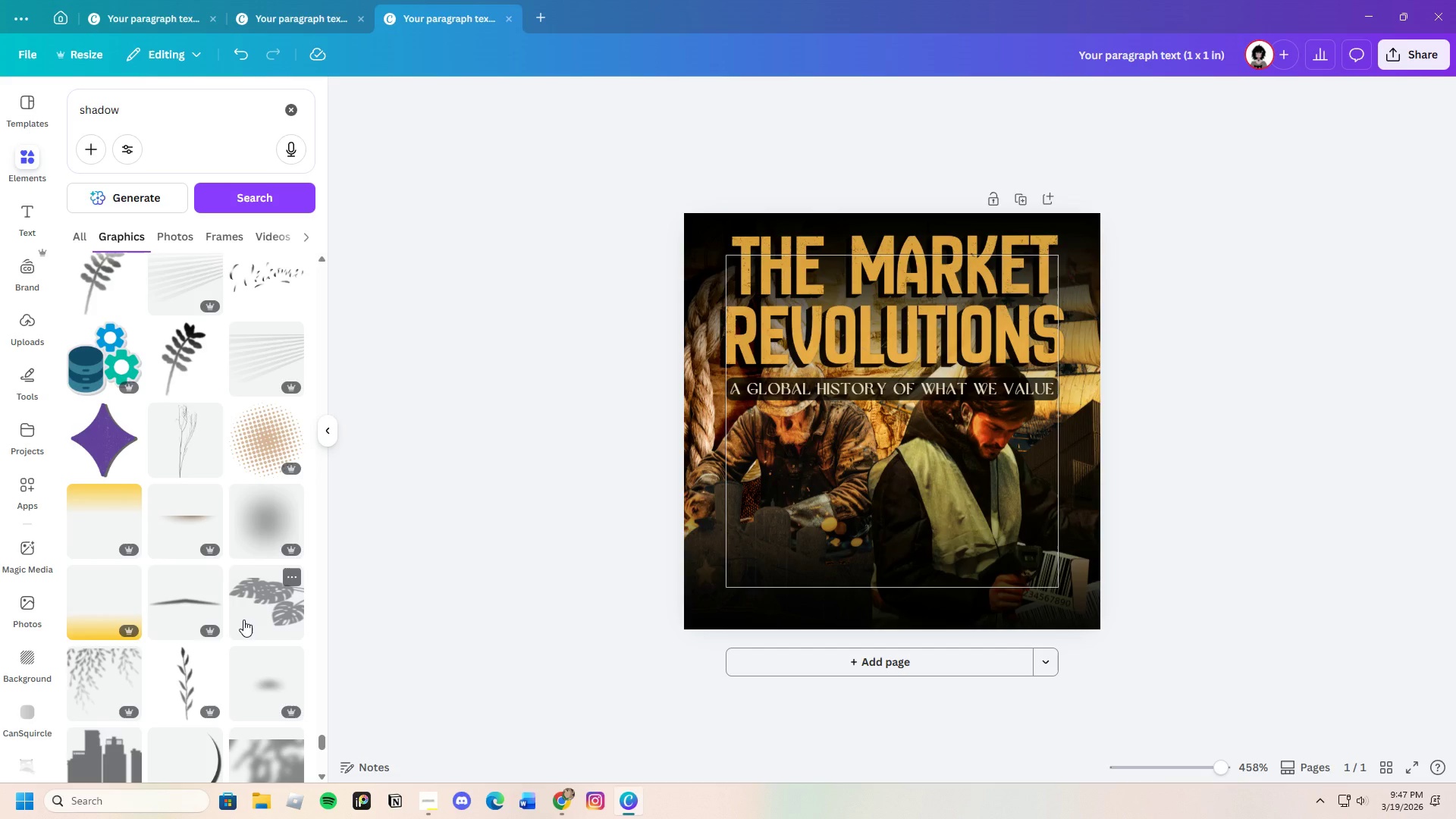 
scroll: coordinate [246, 619], scroll_direction: down, amount: 19.0
 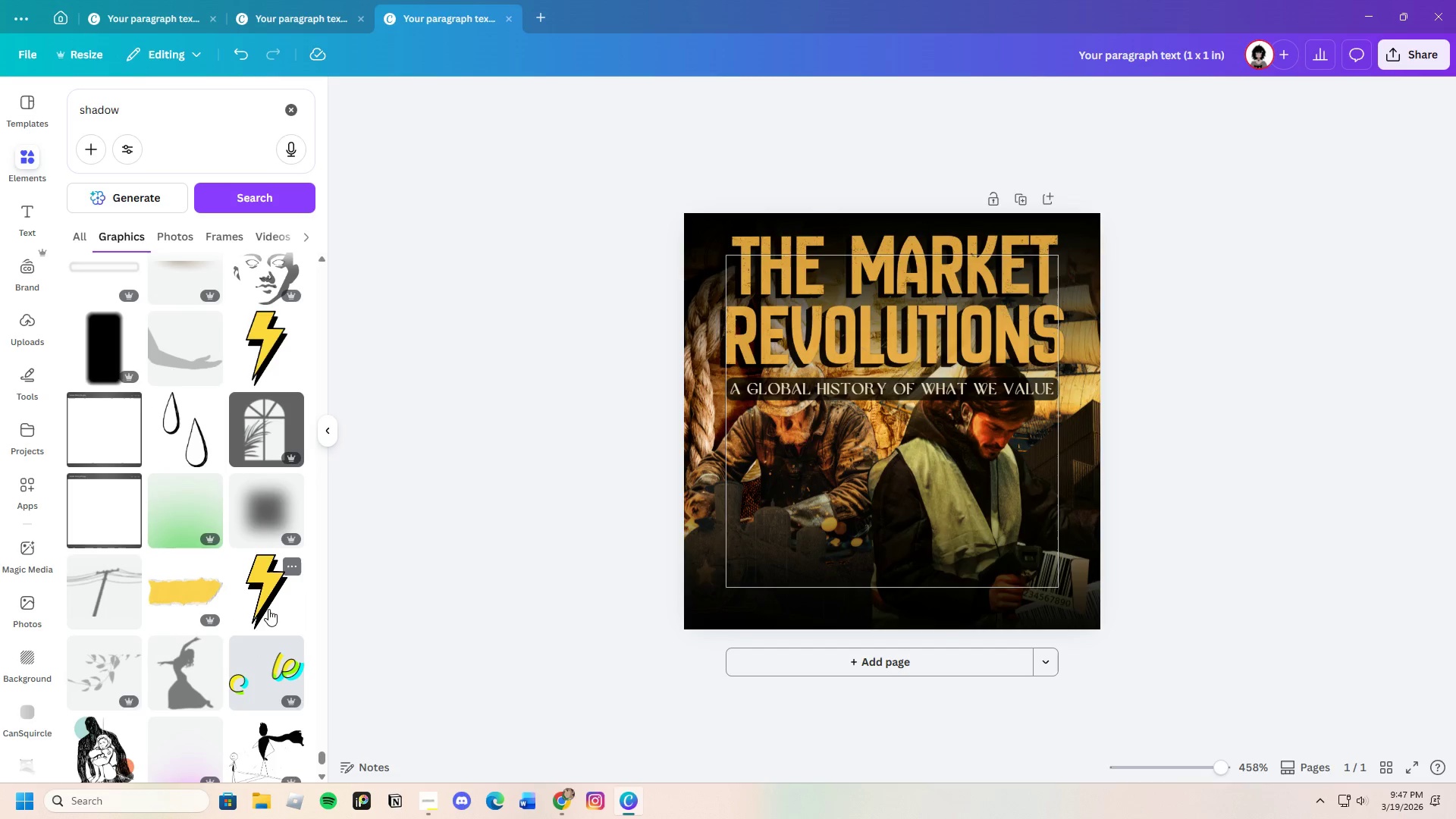 
scroll: coordinate [269, 609], scroll_direction: down, amount: 1.0
 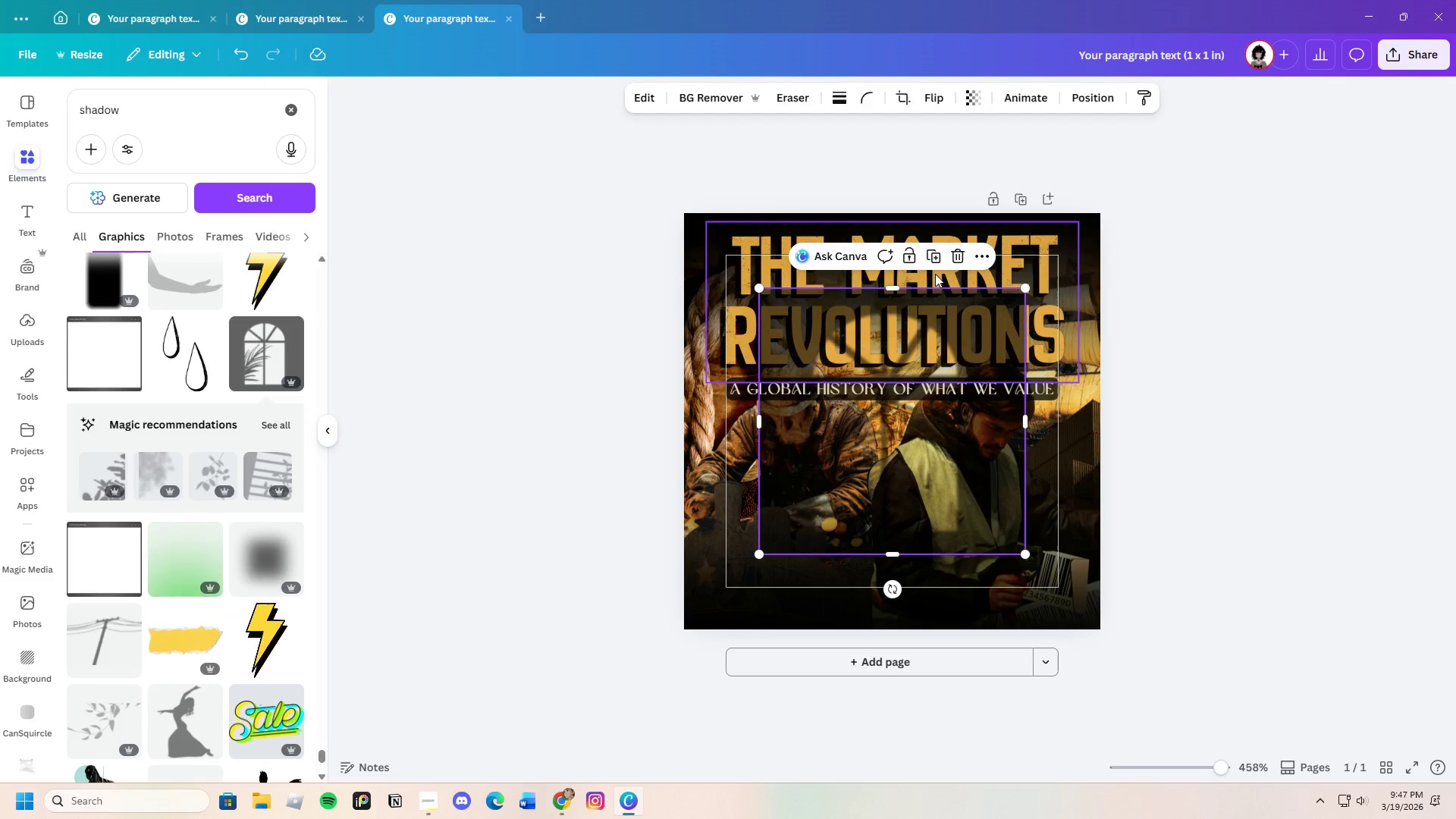 
left_click([958, 256])
 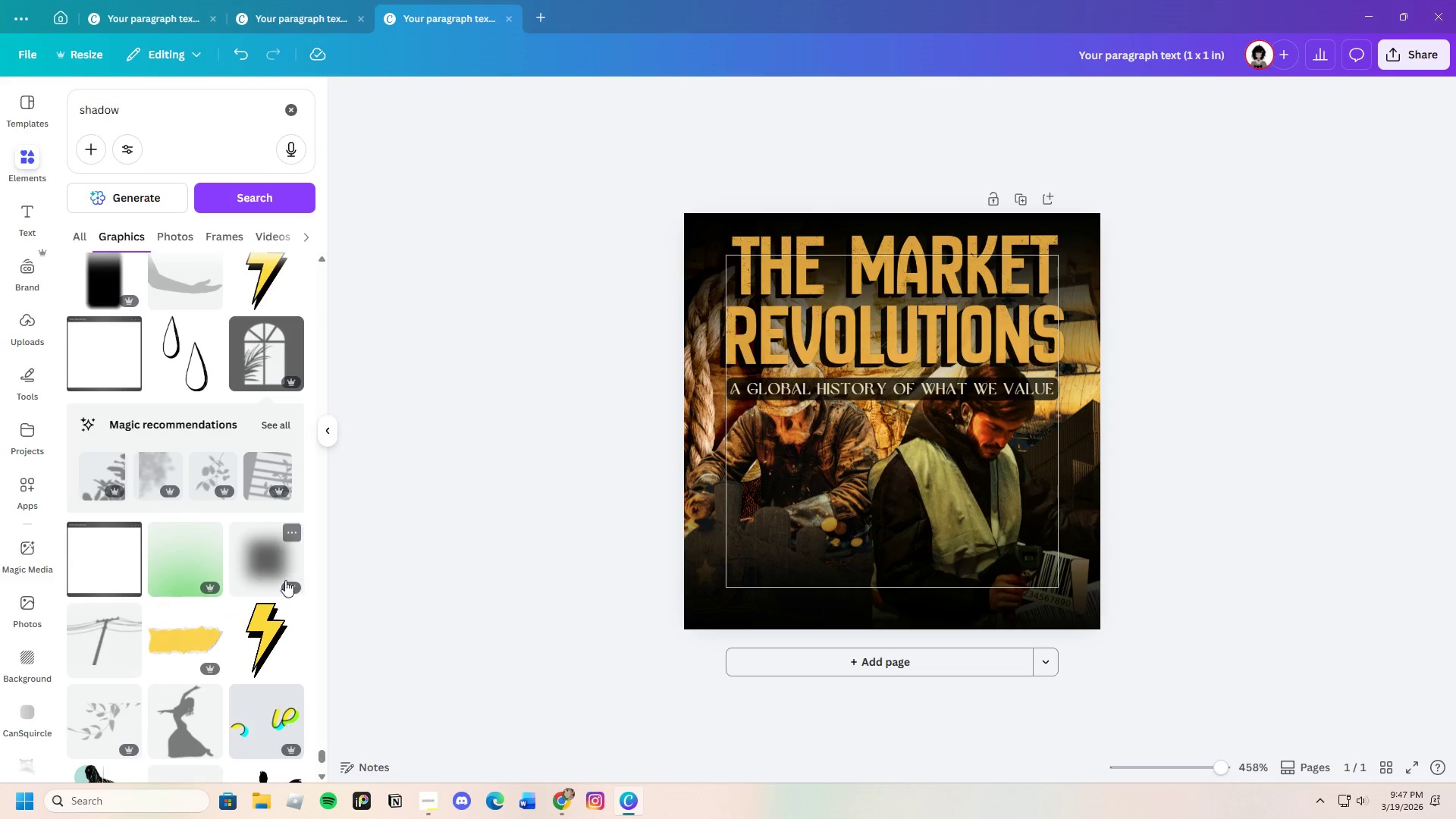 
scroll: coordinate [210, 595], scroll_direction: down, amount: 3.0
 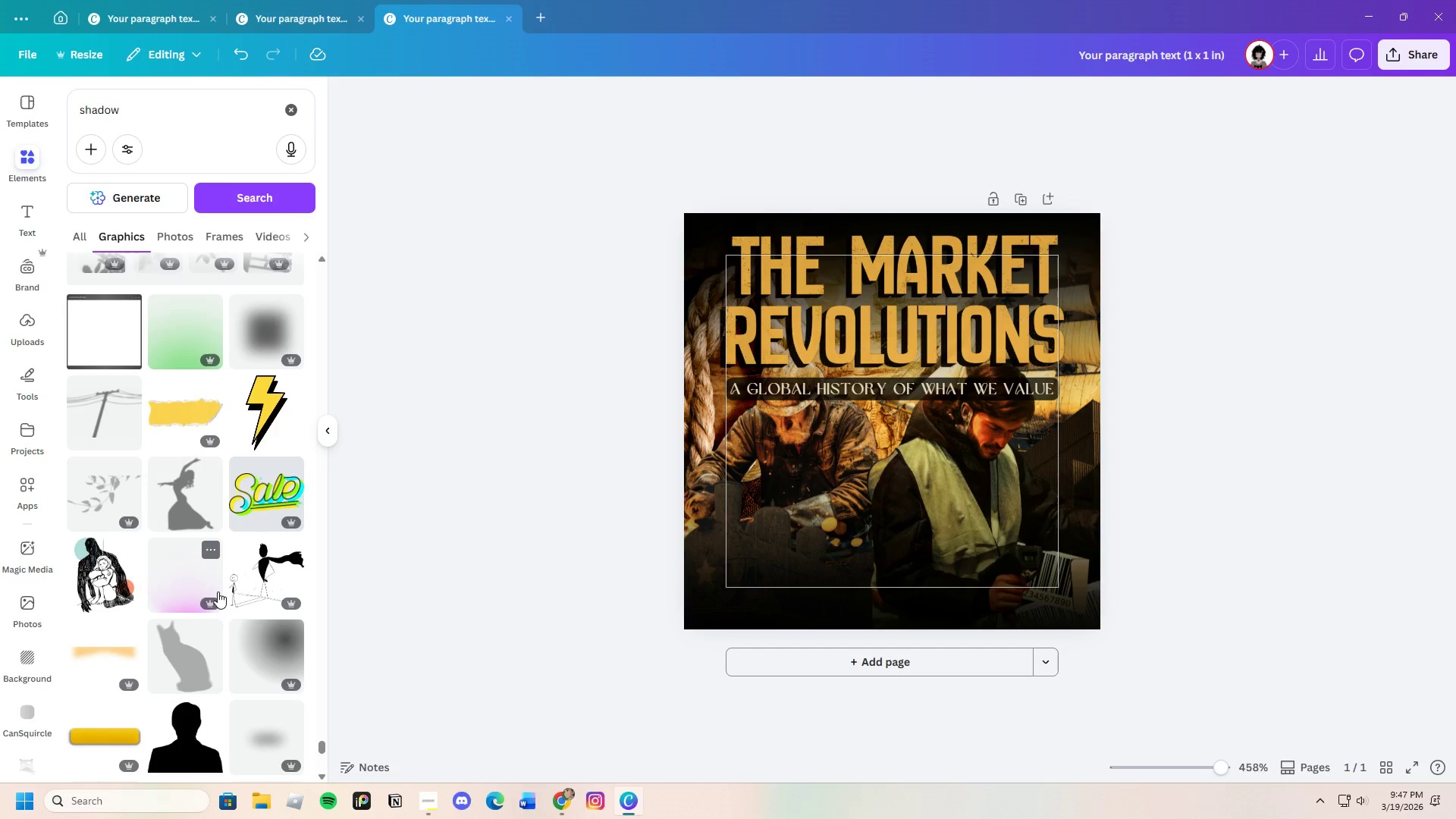 
wait(5.06)
 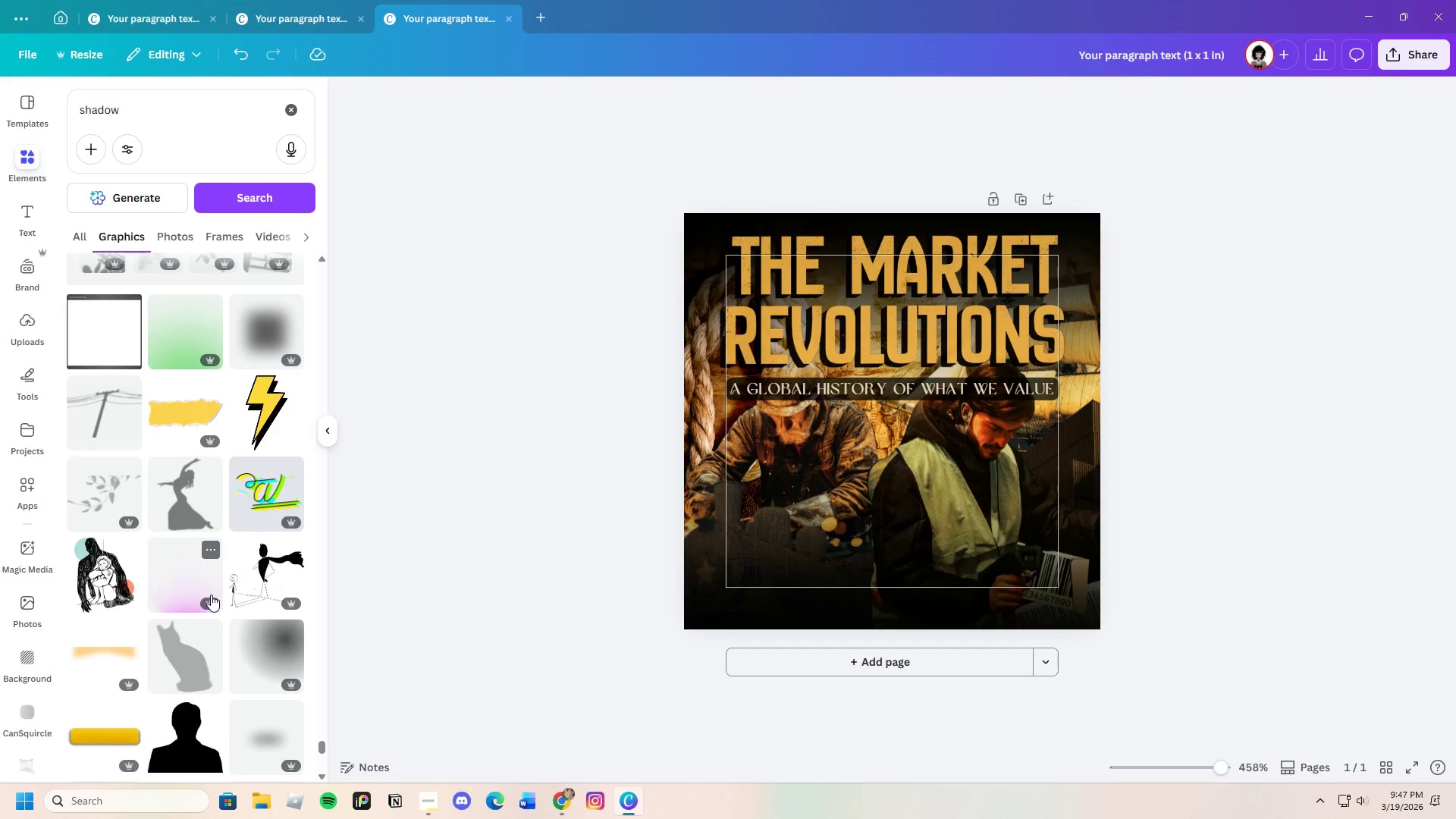 
scroll: coordinate [206, 582], scroll_direction: down, amount: 10.0
 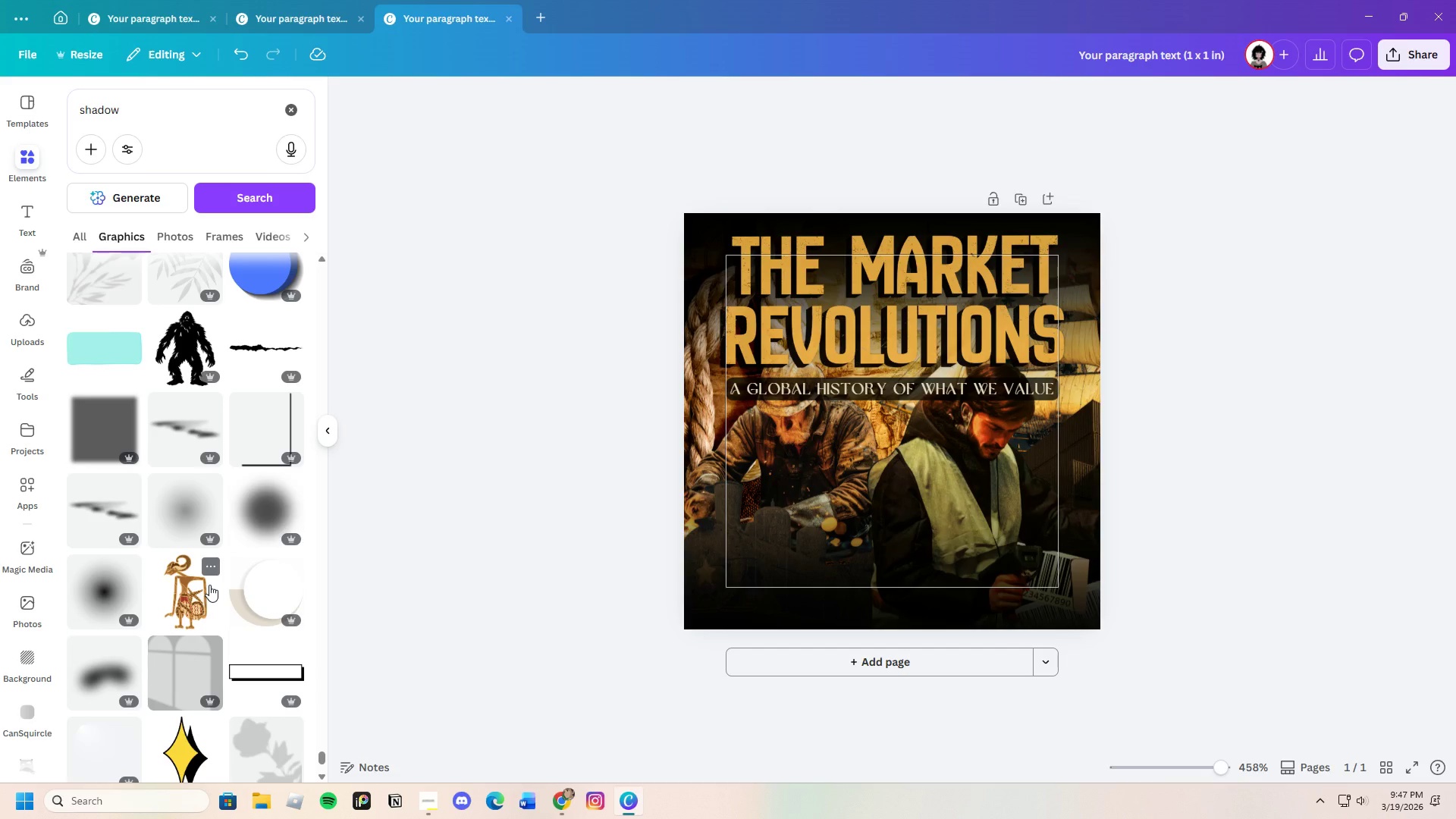 
wait(17.51)
 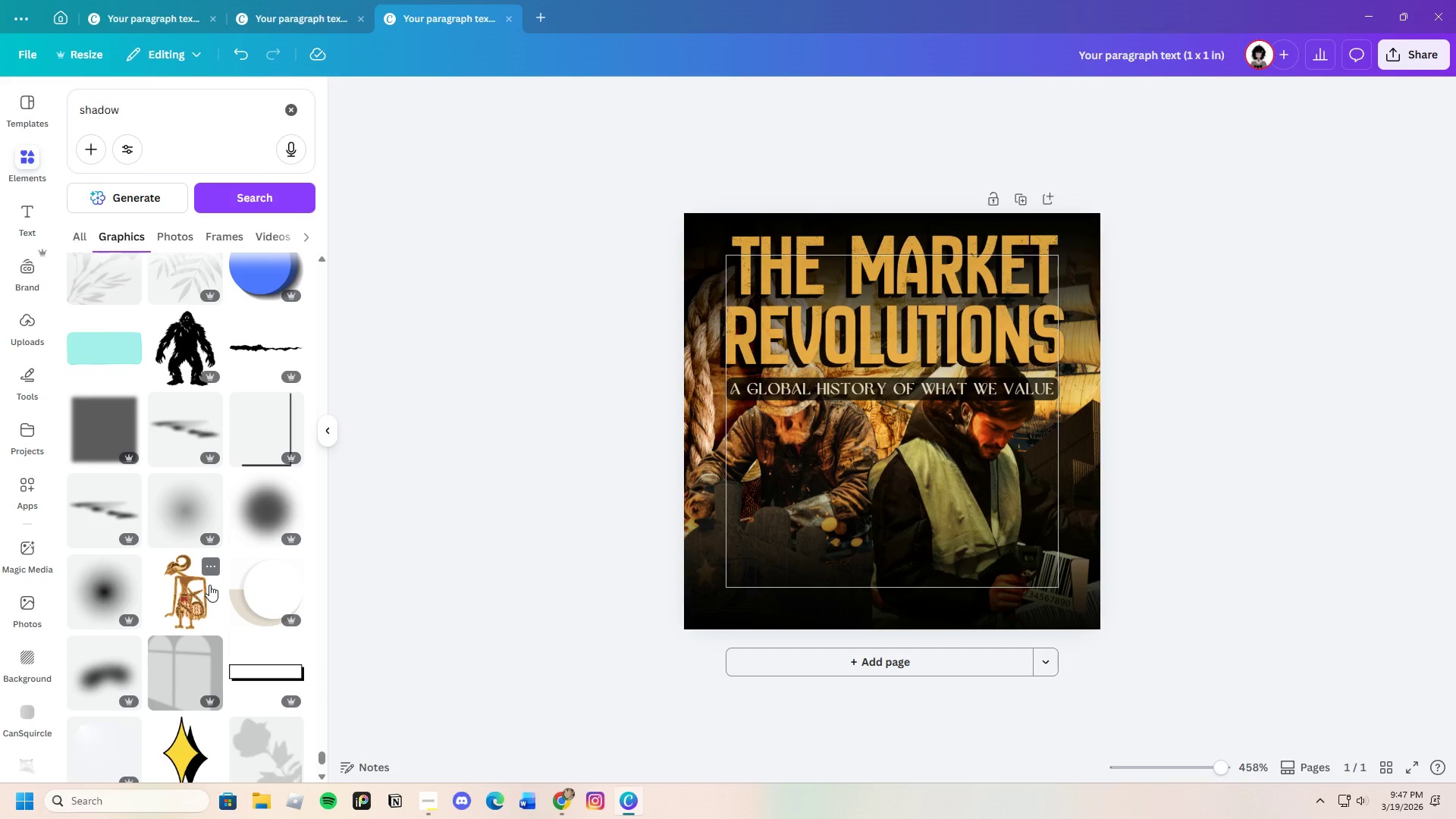 
scroll: coordinate [153, 657], scroll_direction: down, amount: 24.0
 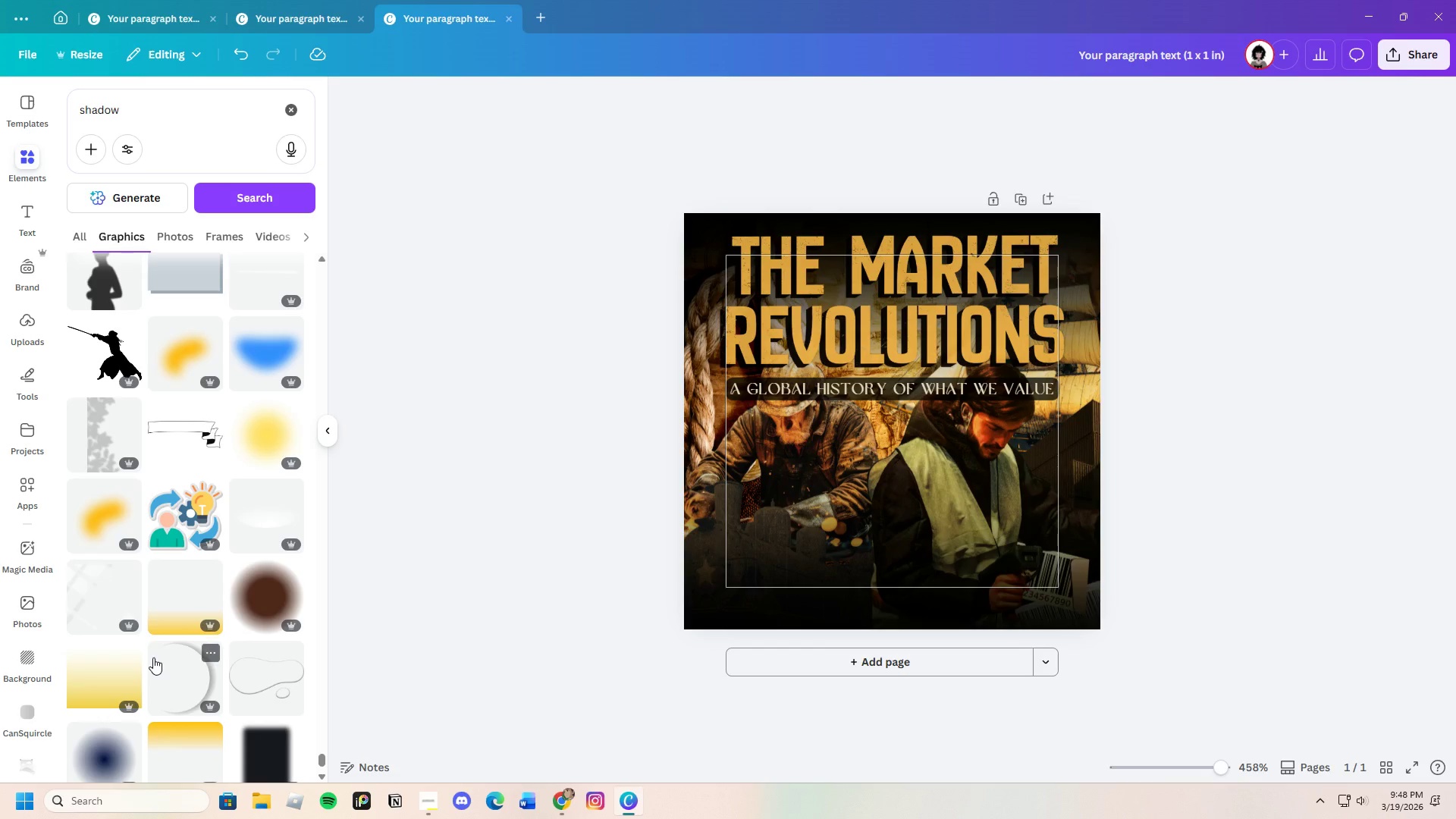 
scroll: coordinate [146, 664], scroll_direction: down, amount: 34.0
 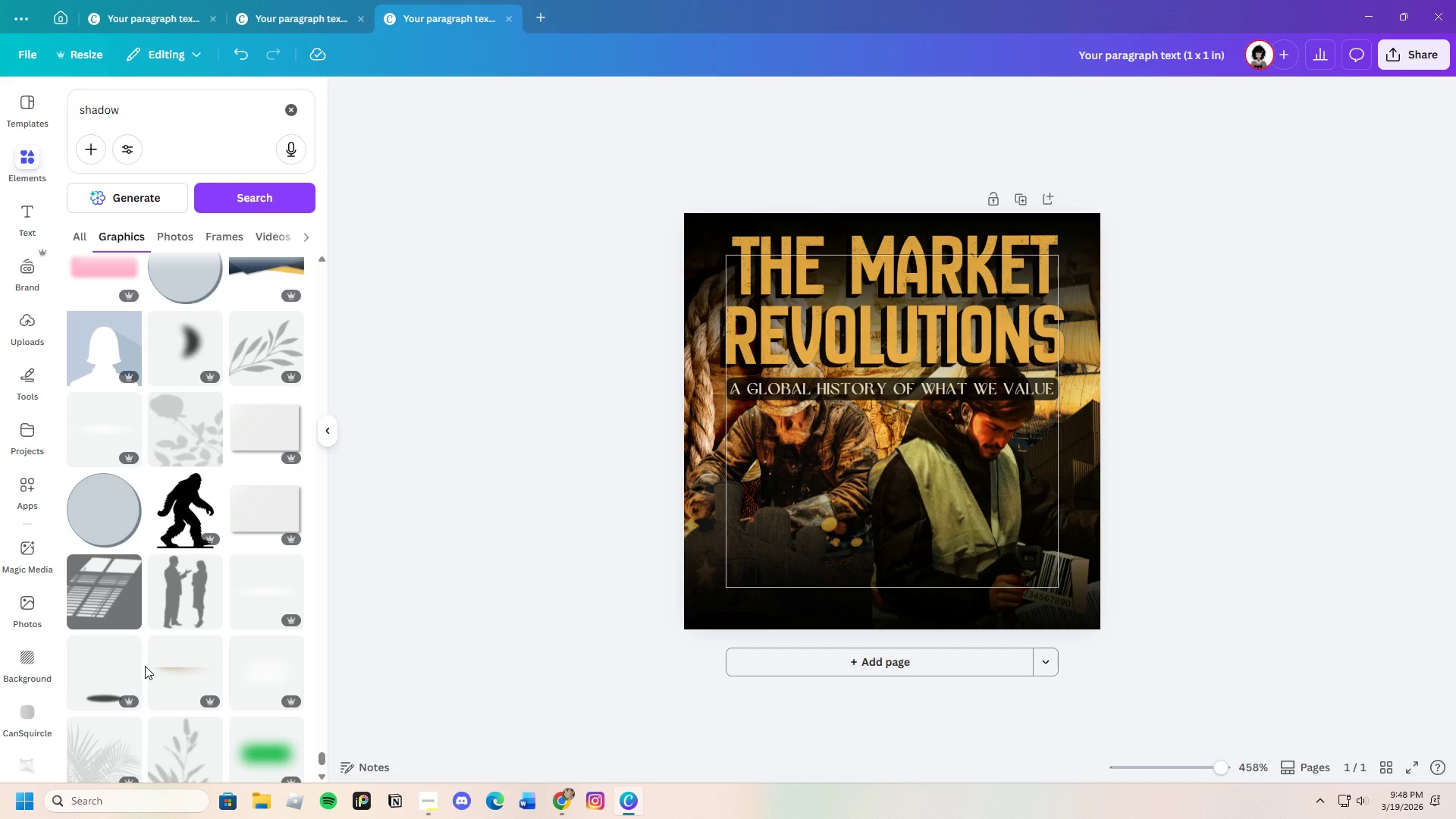 
scroll: coordinate [143, 667], scroll_direction: down, amount: 3.0
 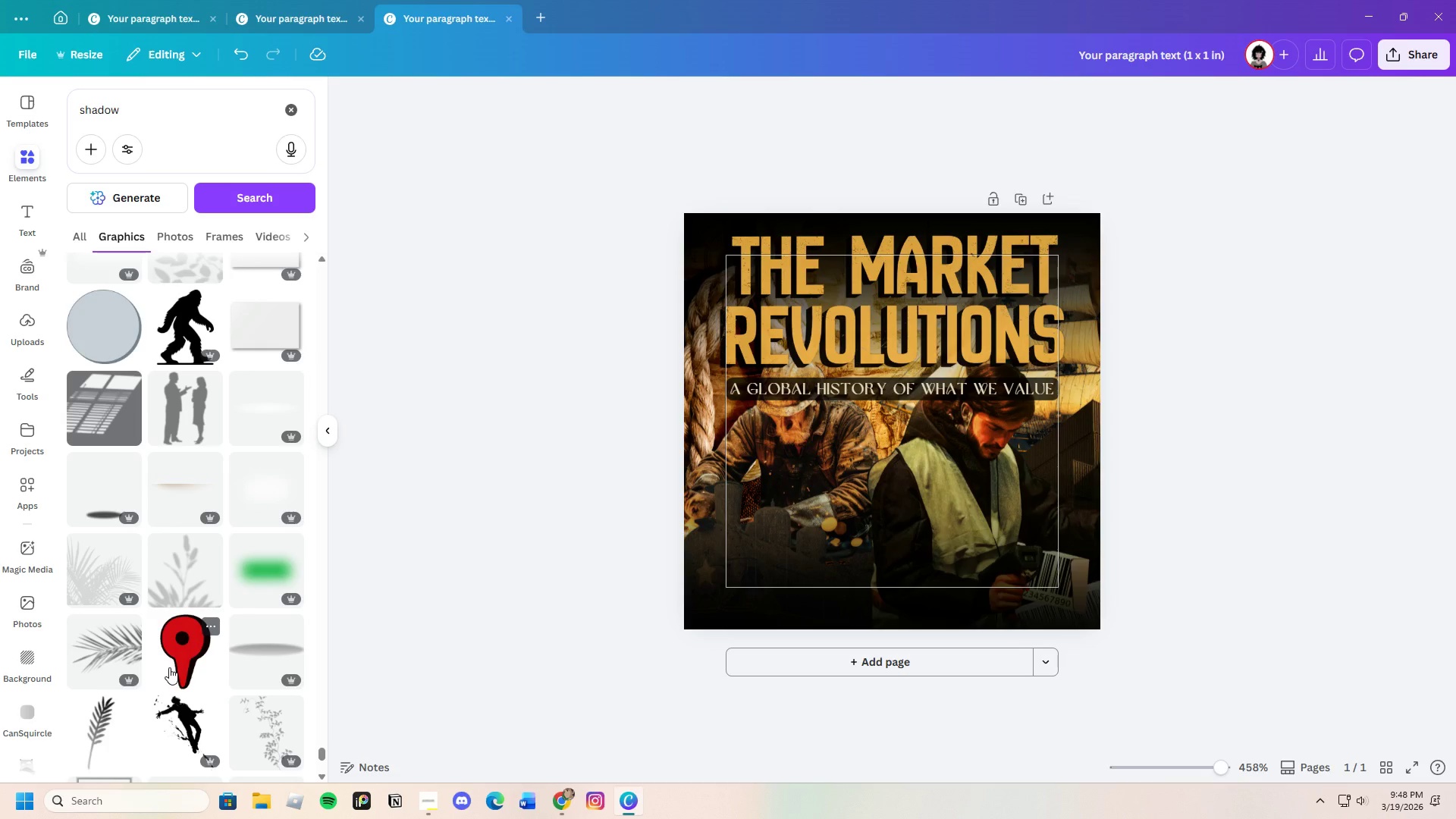 
wait(5.48)
 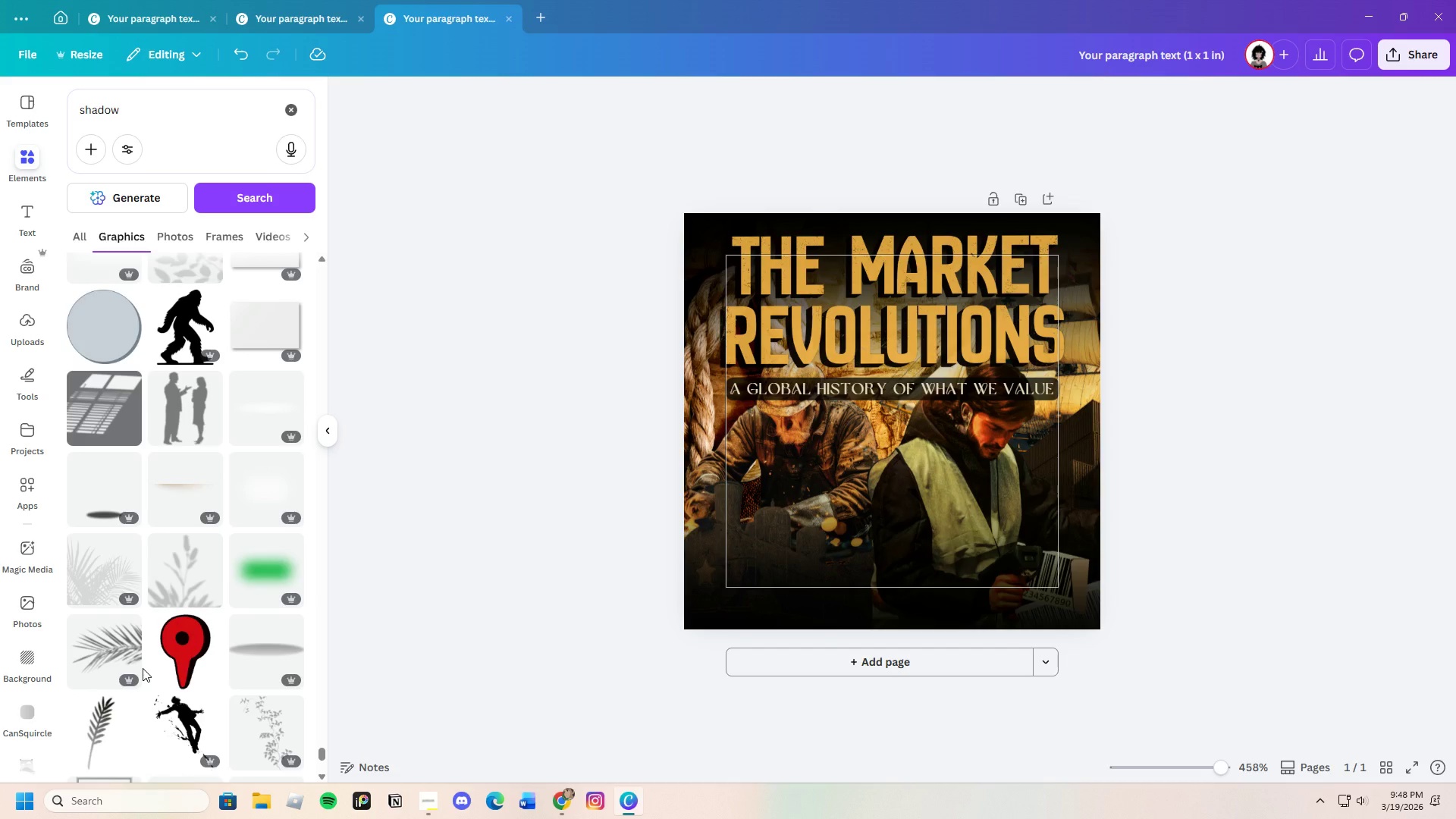 
scroll: coordinate [169, 667], scroll_direction: down, amount: 9.0
 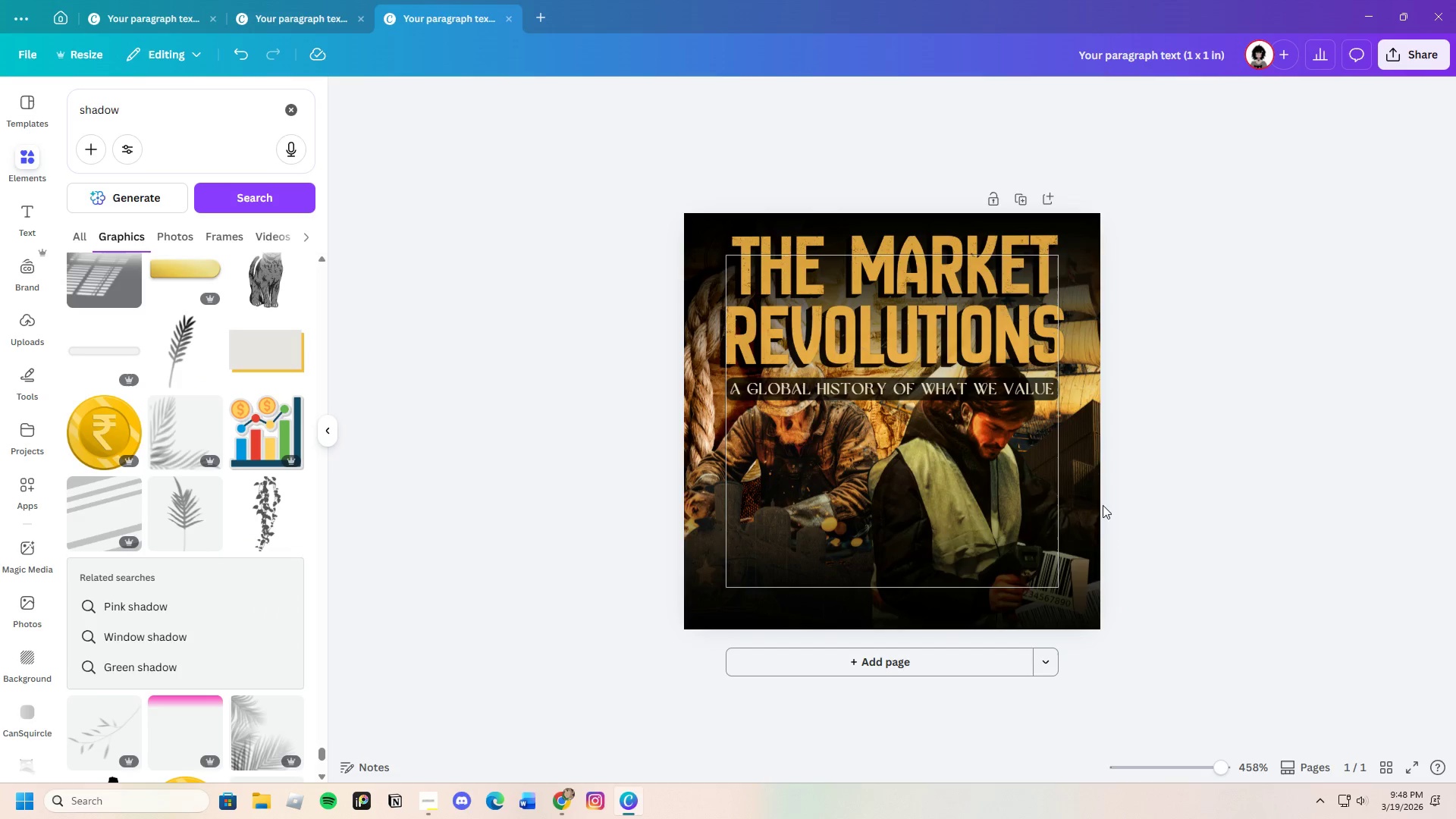 
left_click([1079, 431])
 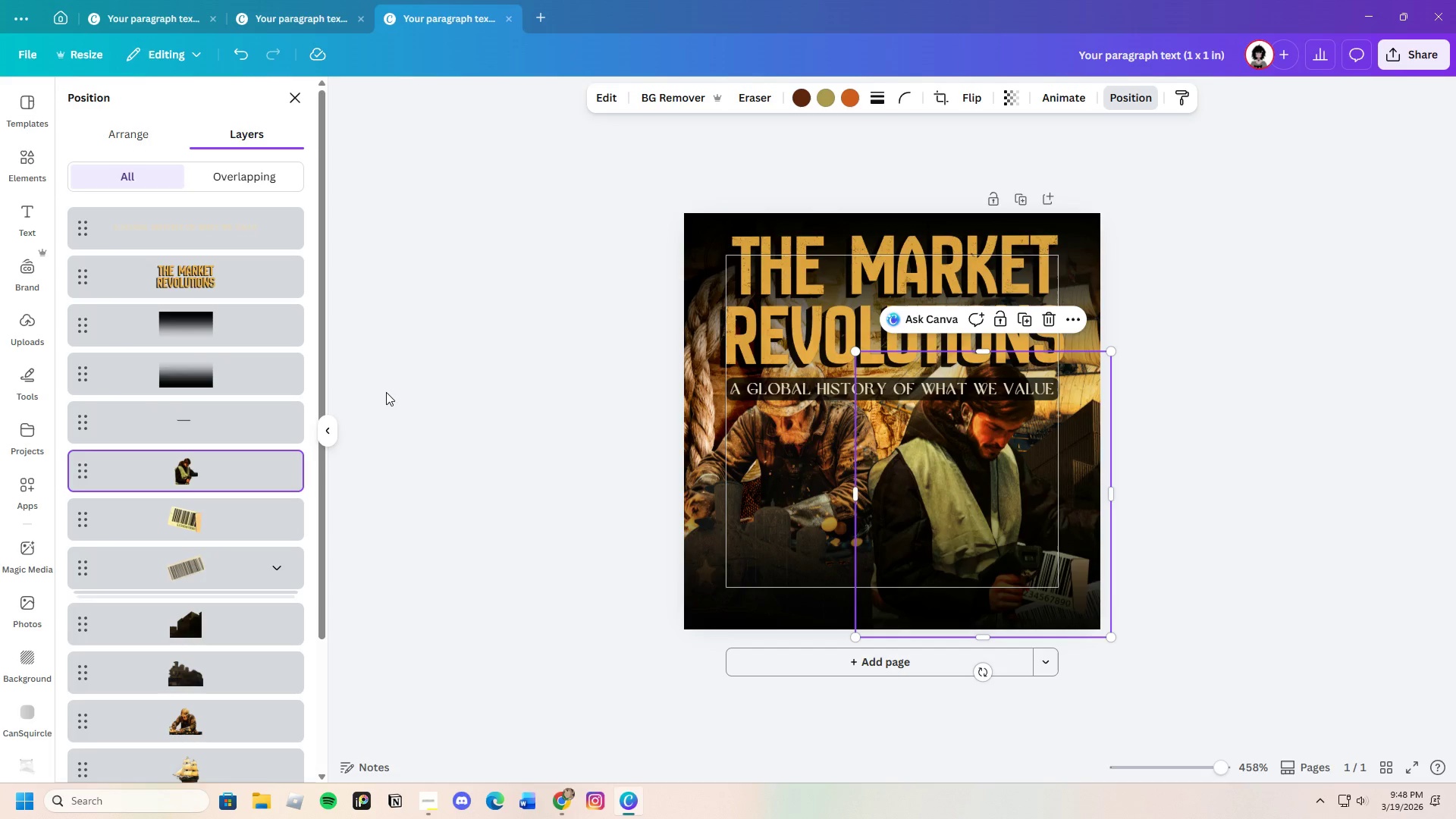 
scroll: coordinate [228, 627], scroll_direction: down, amount: 2.0
 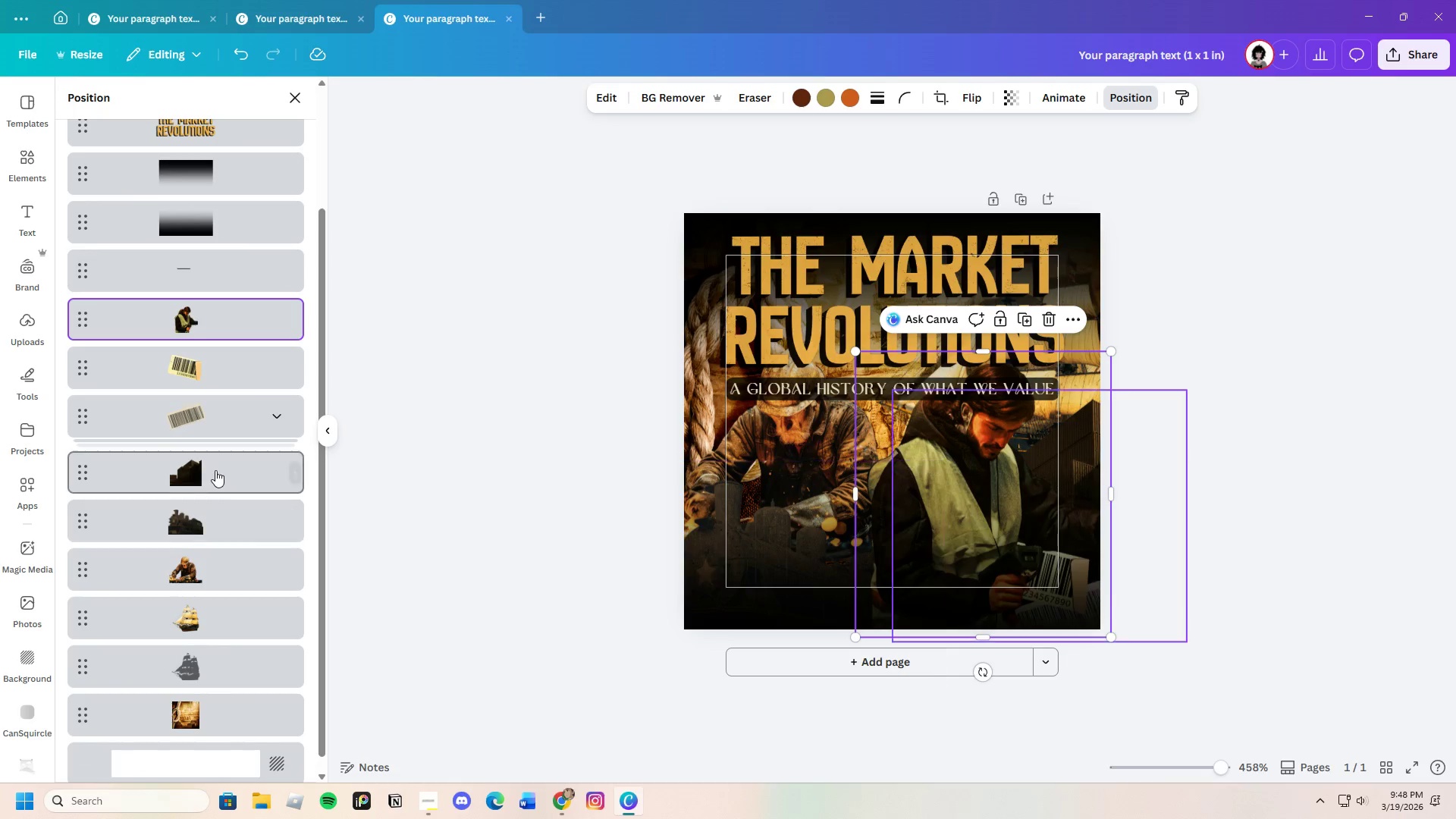 
left_click([215, 469])
 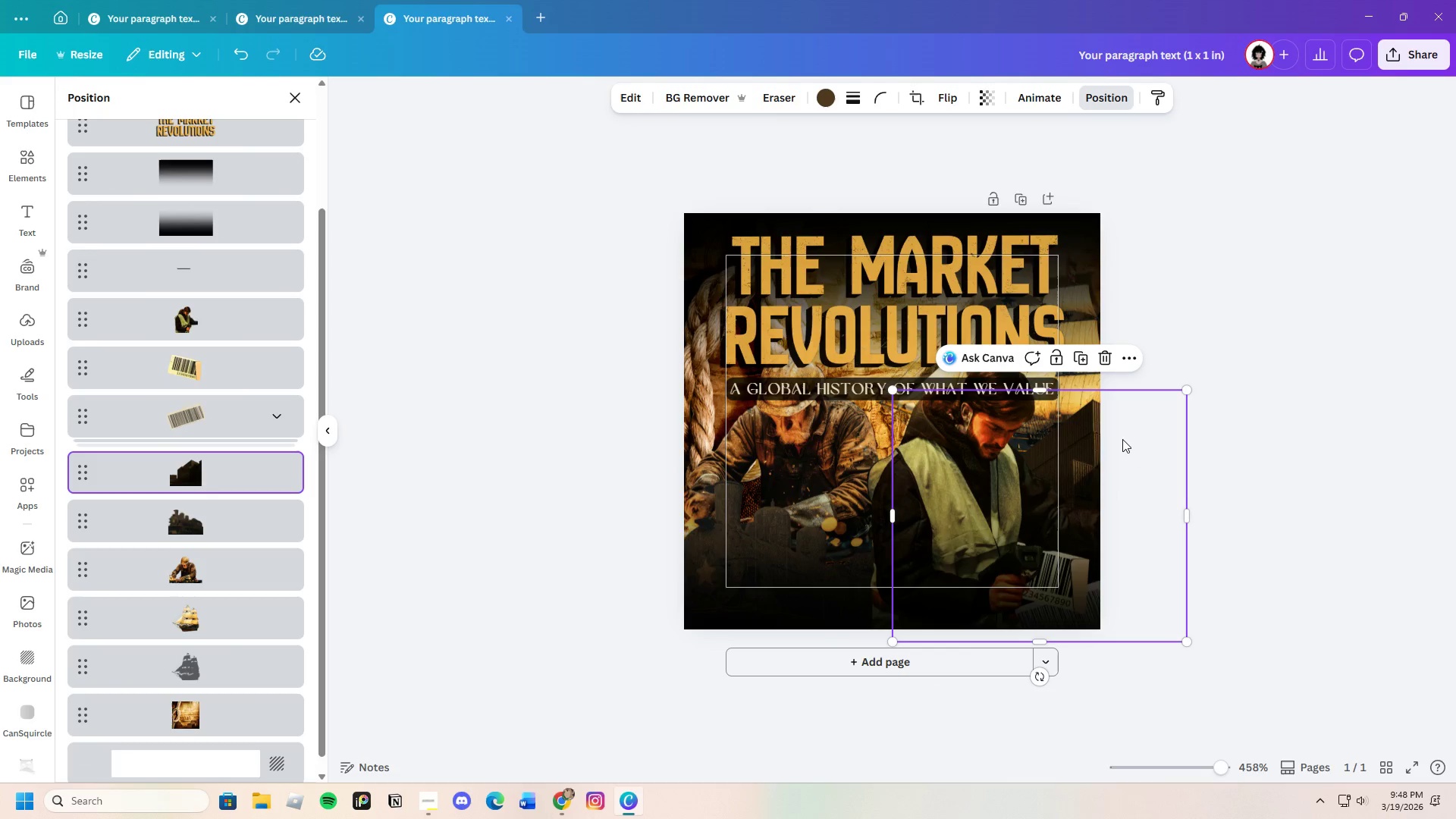 
left_click_drag(start_coordinate=[1120, 438], to_coordinate=[1186, 400])
 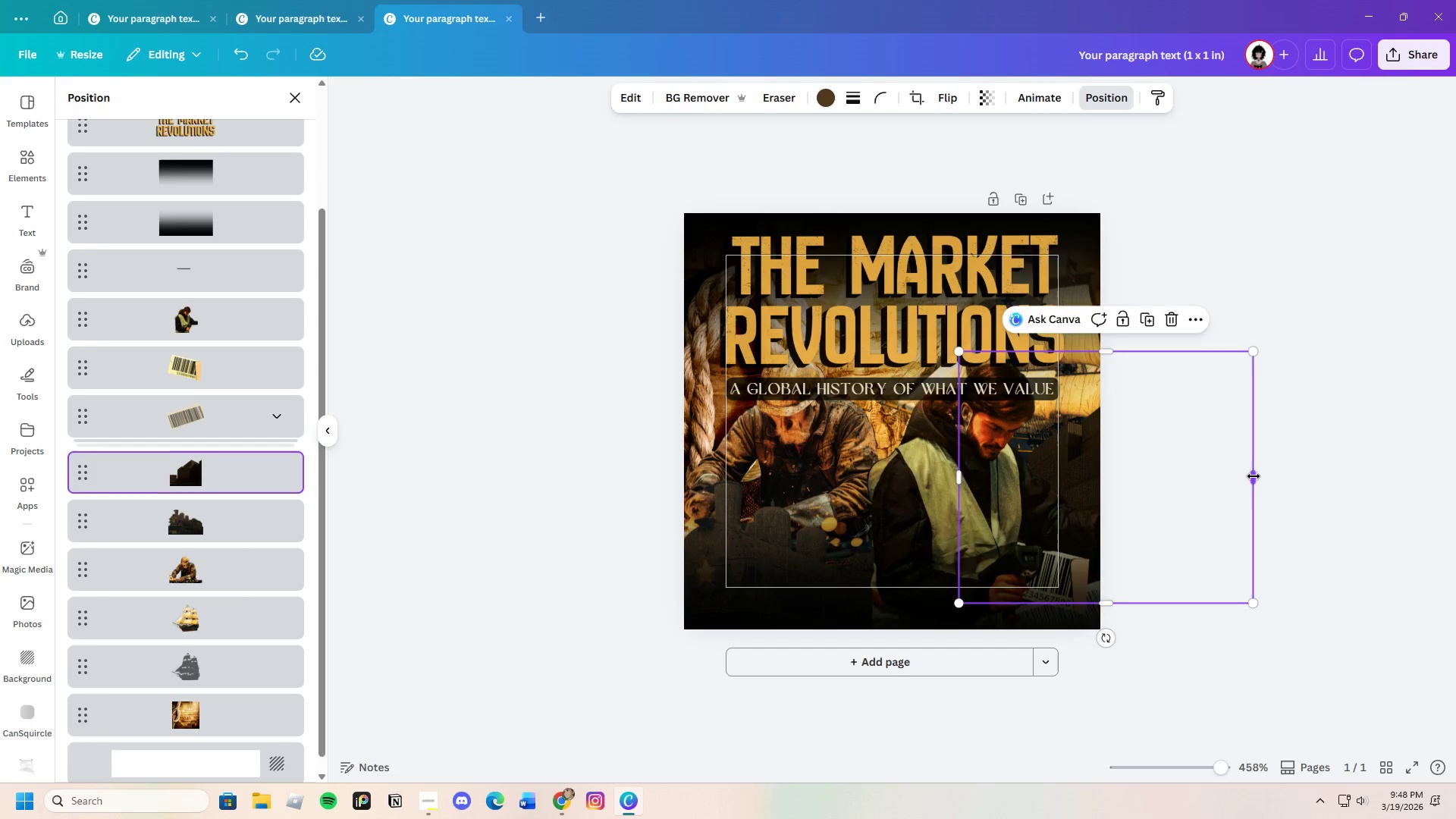 
left_click_drag(start_coordinate=[1254, 476], to_coordinate=[1156, 476])
 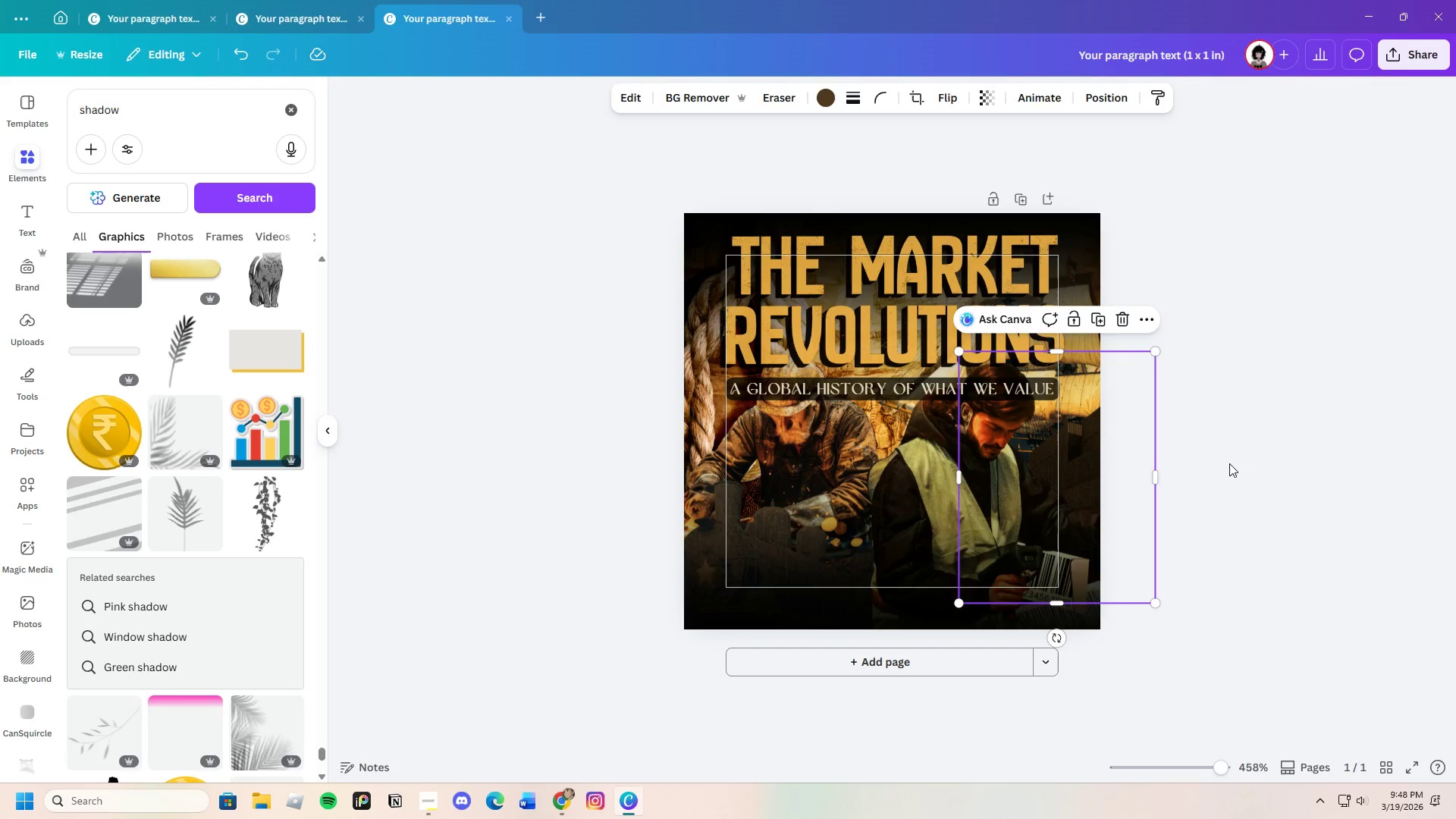 
double_click([1229, 463])
 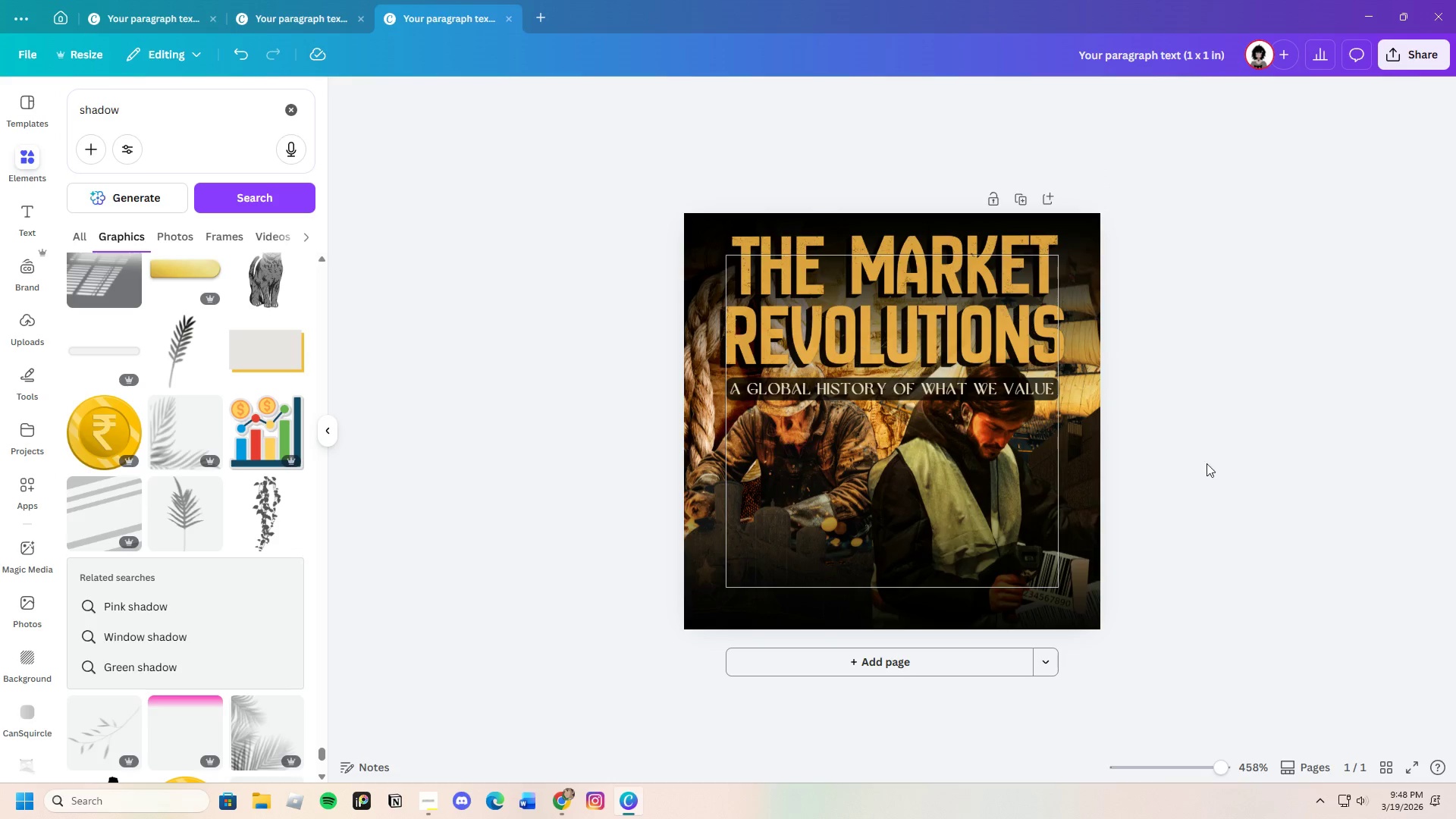 
scroll: coordinate [202, 584], scroll_direction: down, amount: 14.0
 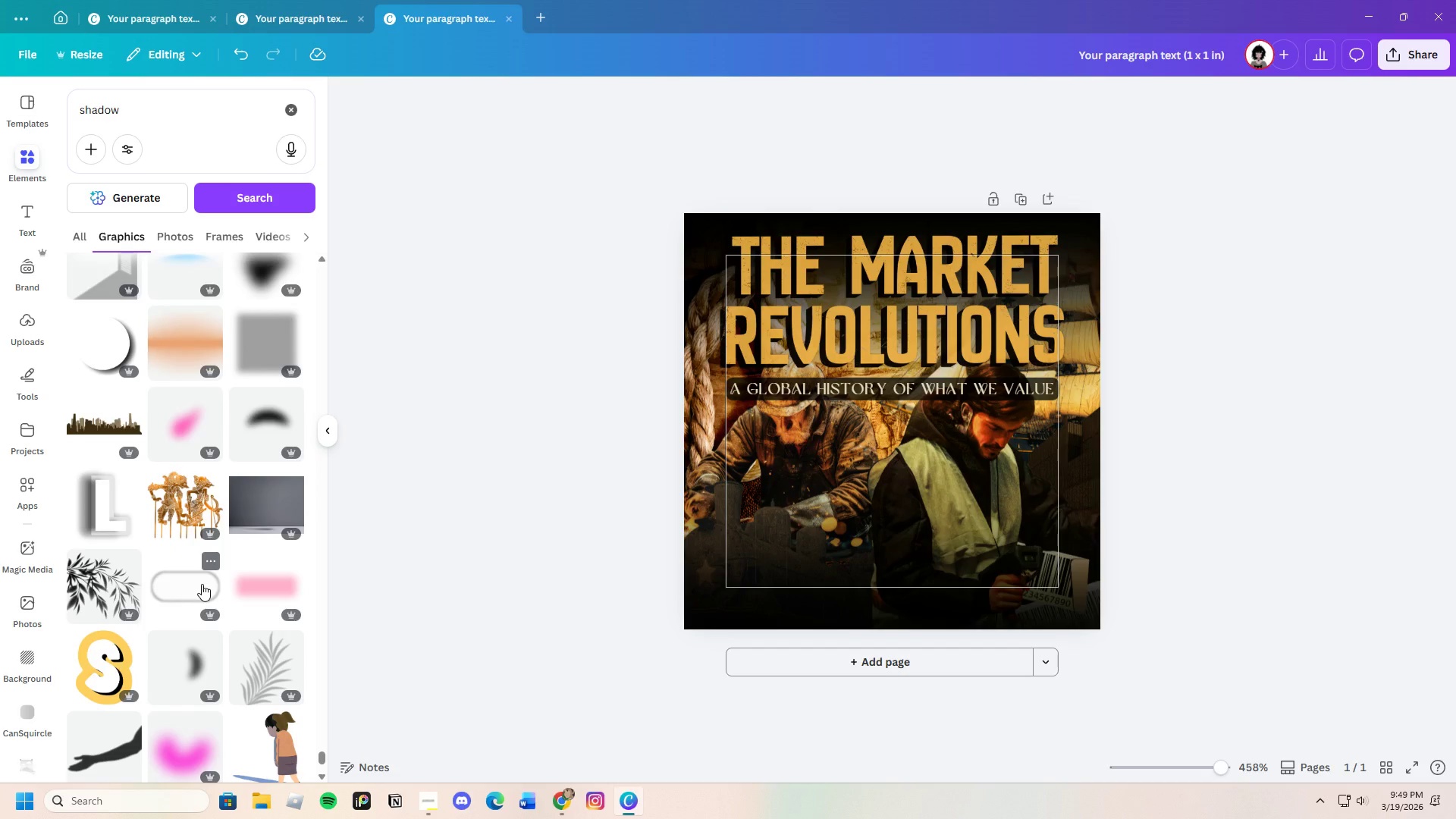 
wait(26.53)
 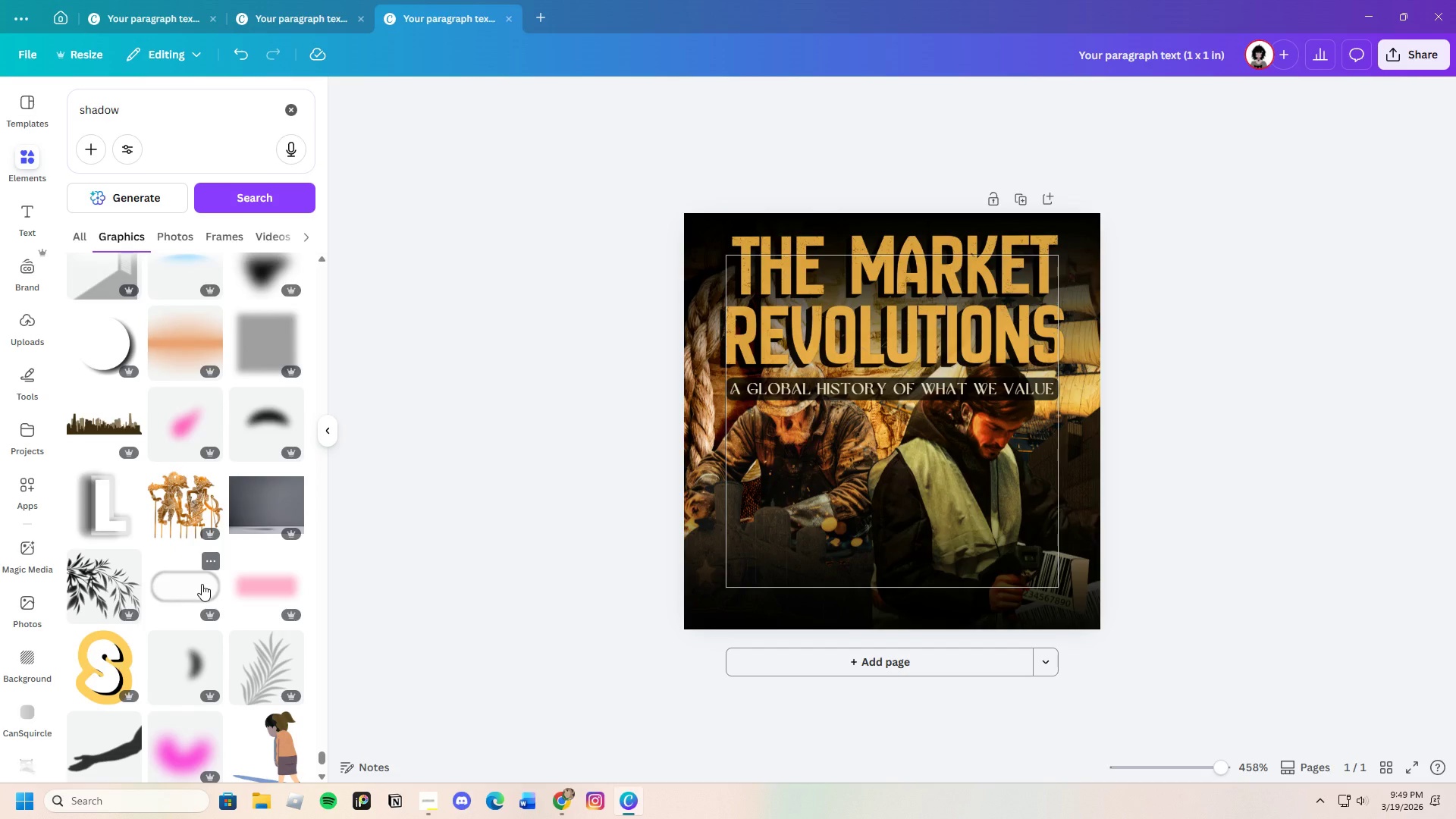 
scroll: coordinate [204, 590], scroll_direction: down, amount: 6.0
 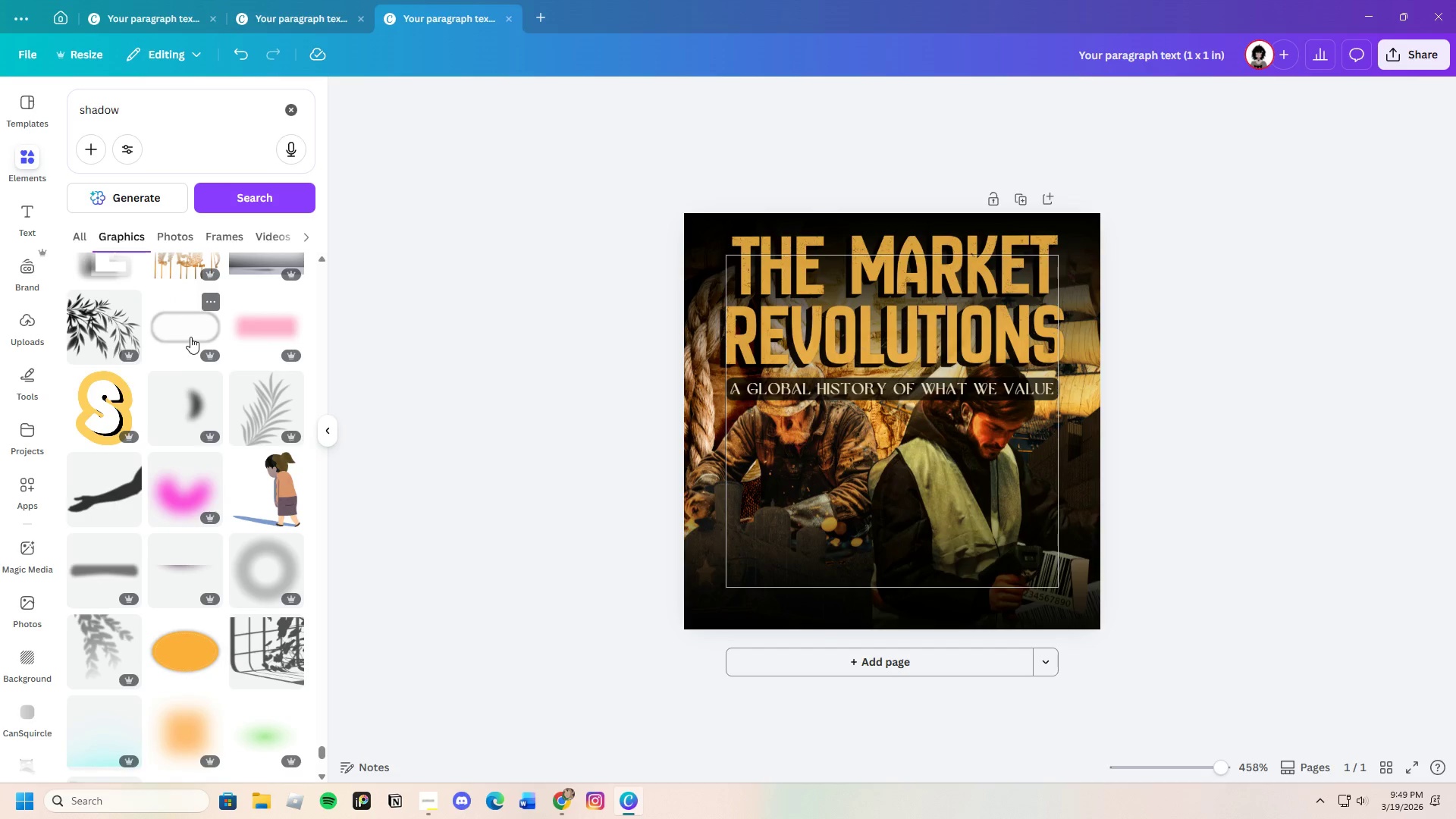 
left_click([190, 336])
 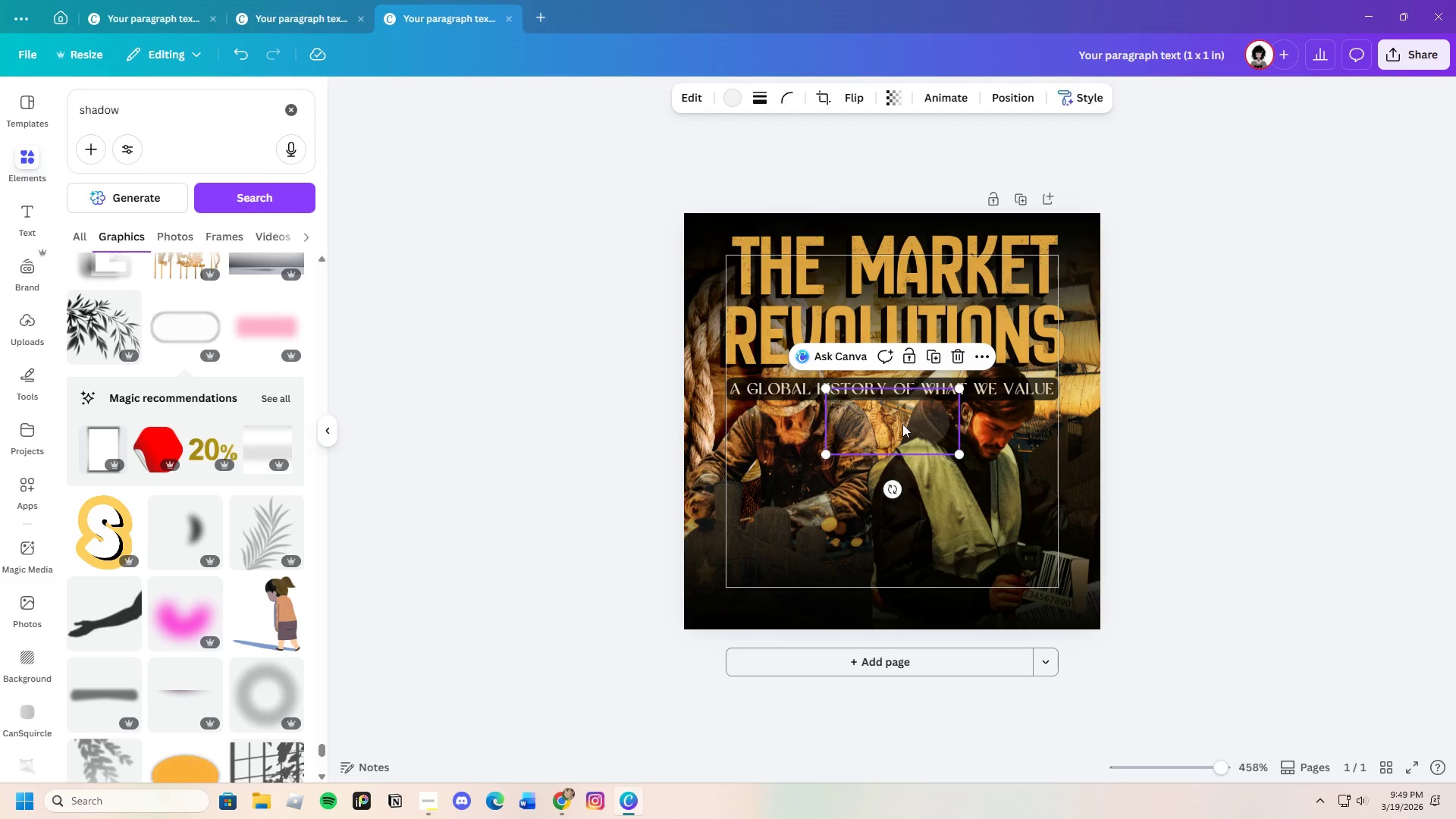 
left_click([732, 100])
 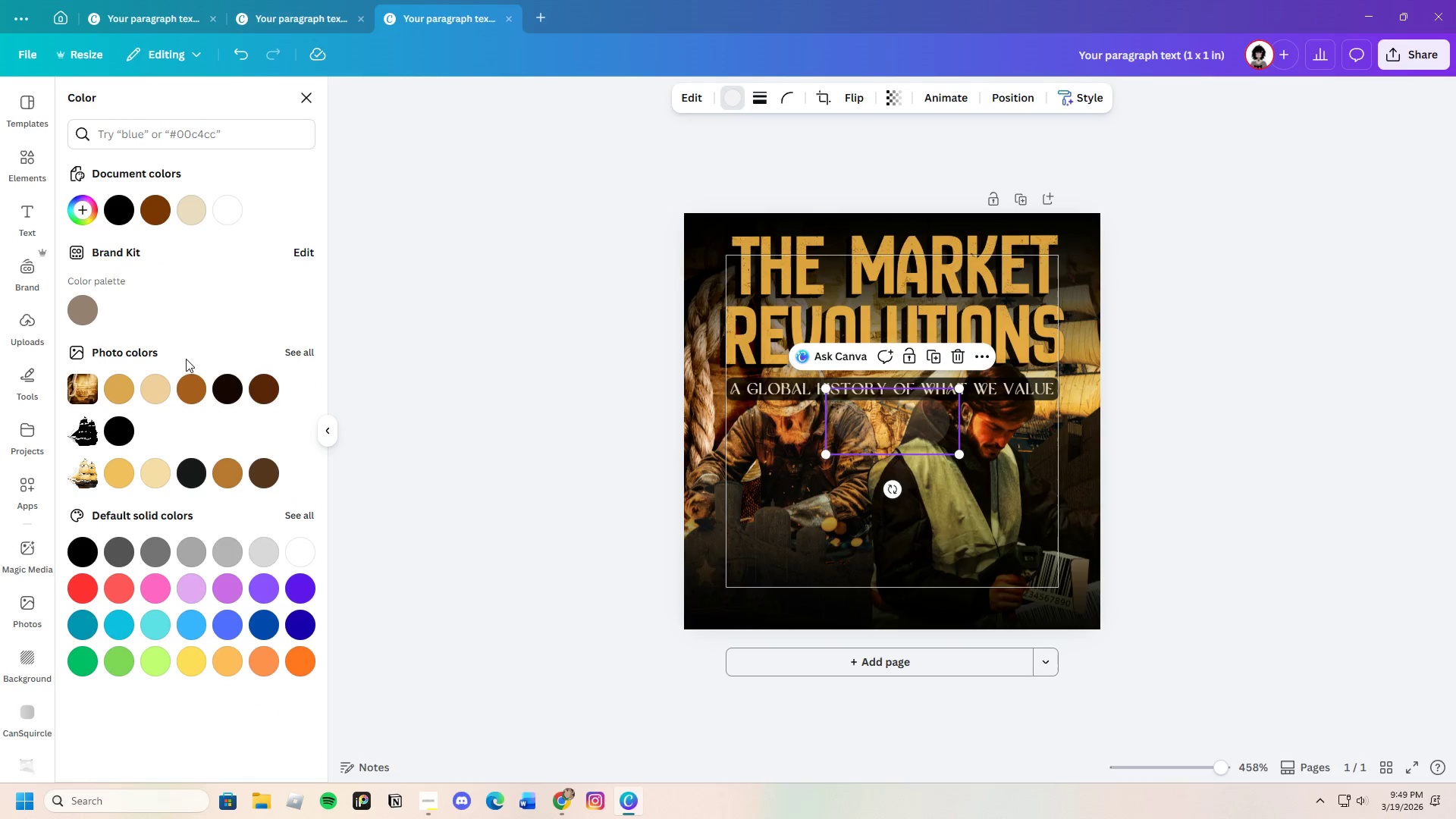 
mouse_move([143, 203])
 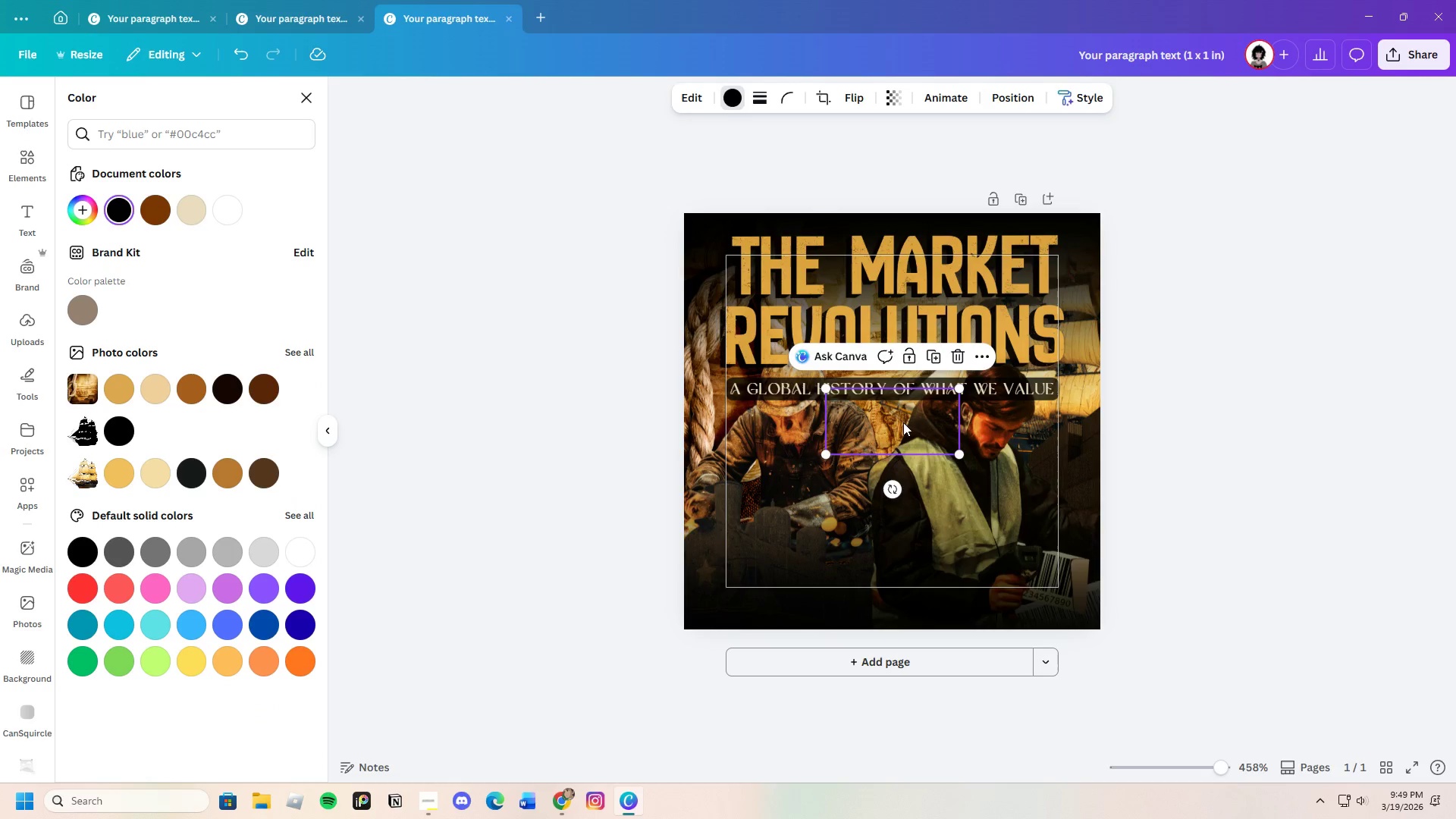 
left_click_drag(start_coordinate=[903, 425], to_coordinate=[881, 460])
 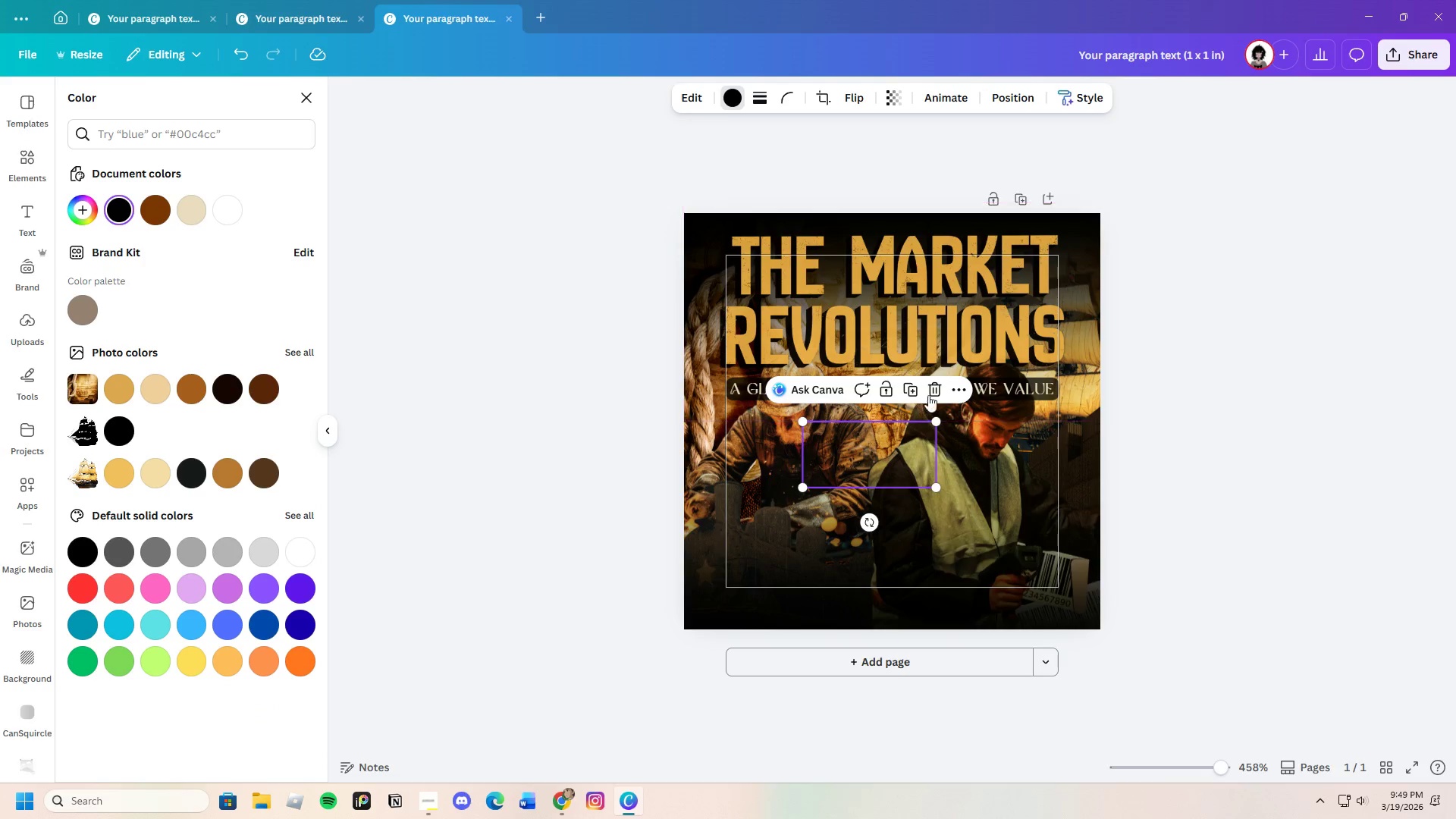 
left_click([934, 389])
 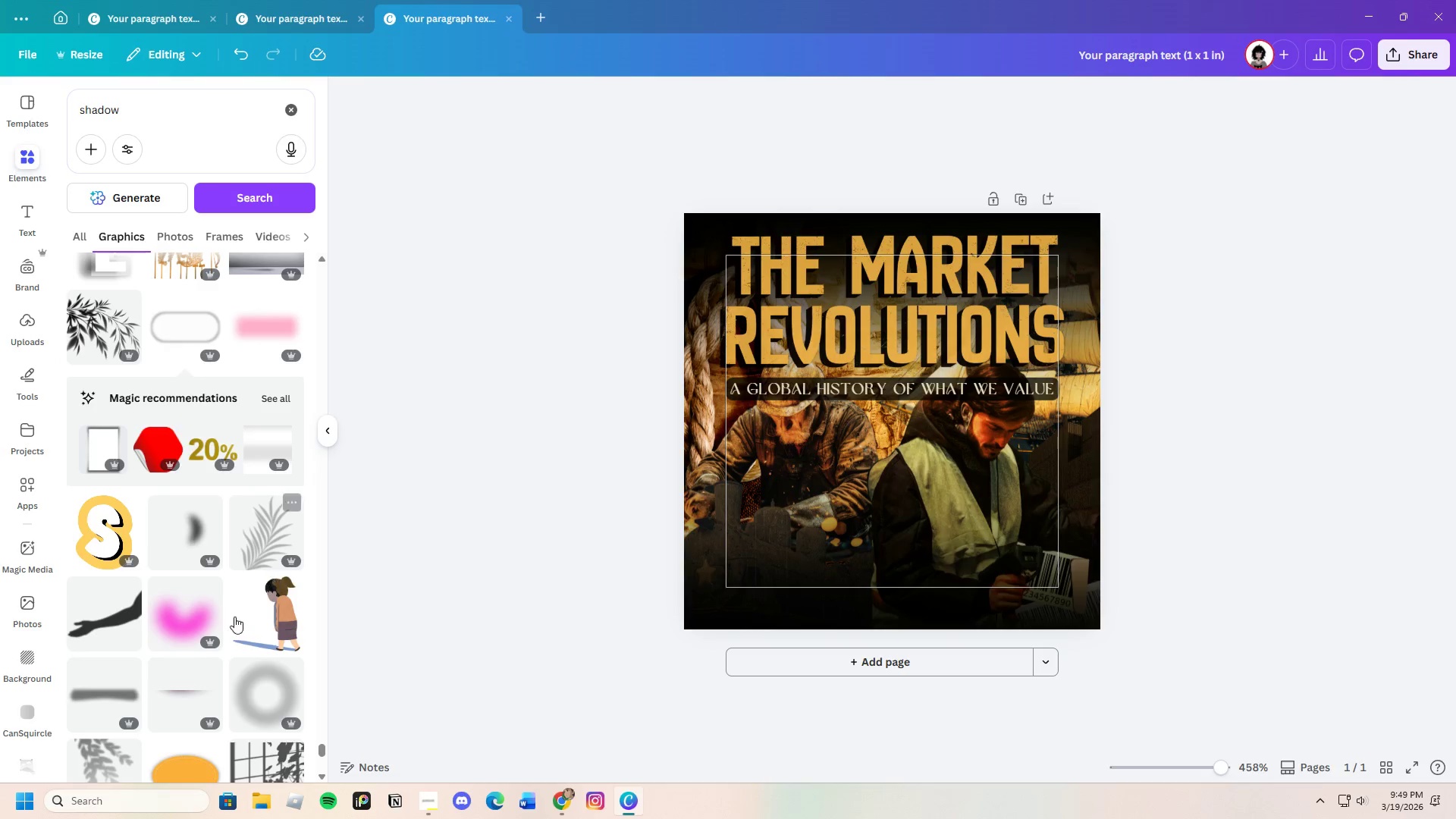 
scroll: coordinate [209, 566], scroll_direction: down, amount: 17.0
 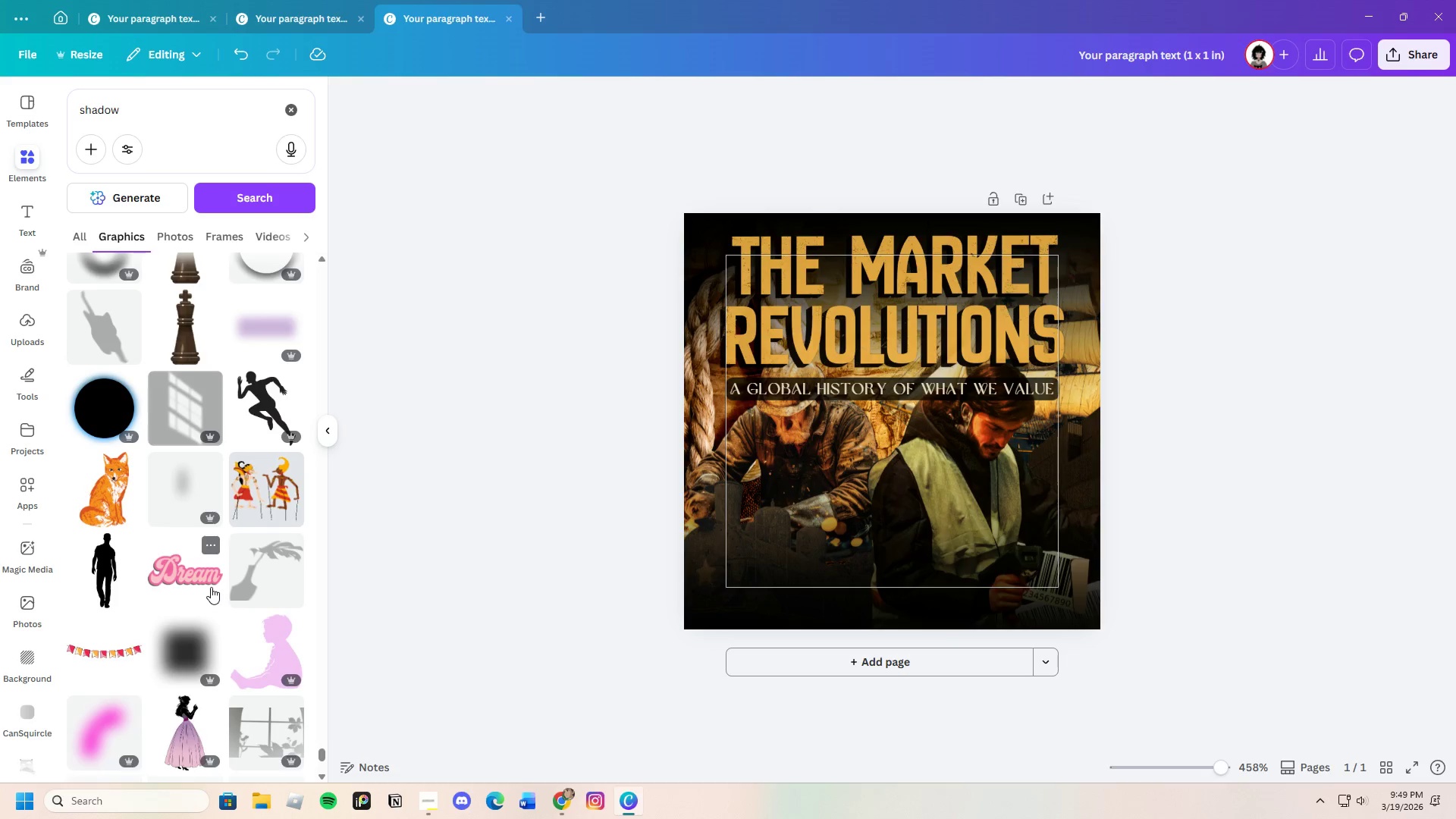 
scroll: coordinate [215, 579], scroll_direction: down, amount: 23.0
 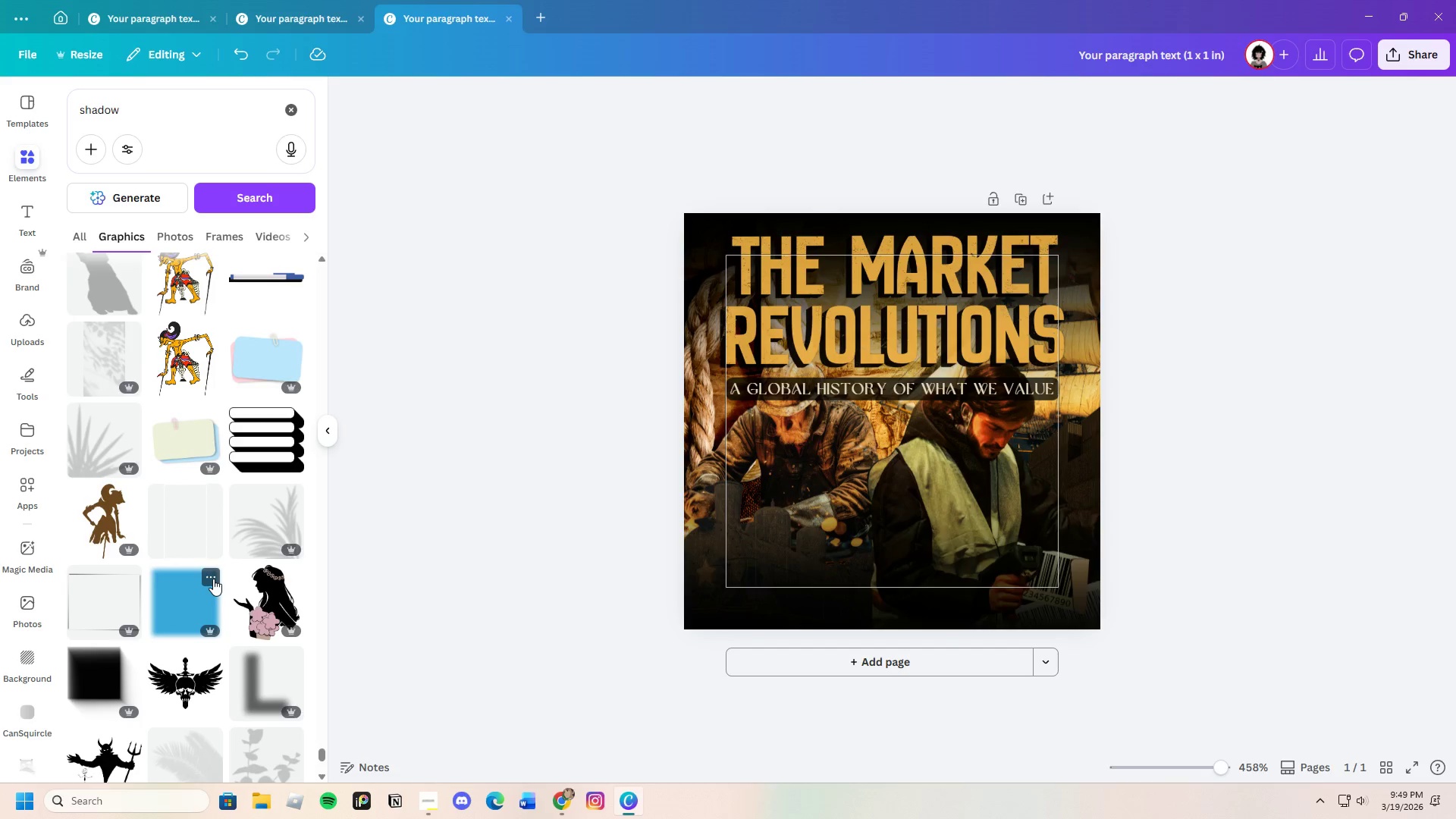 
scroll: coordinate [215, 582], scroll_direction: down, amount: 17.0
 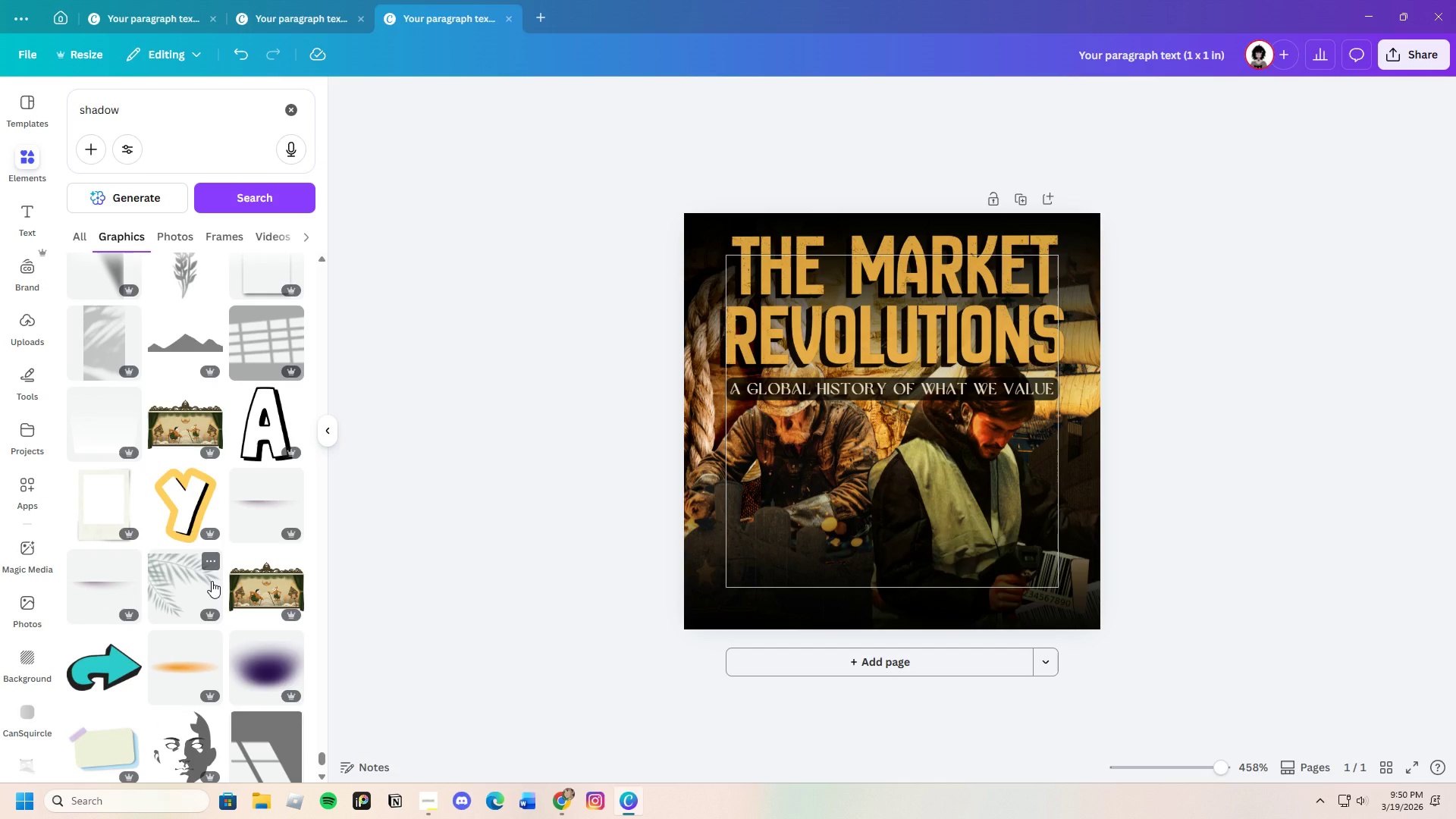 
scroll: coordinate [258, 515], scroll_direction: down, amount: 33.0
 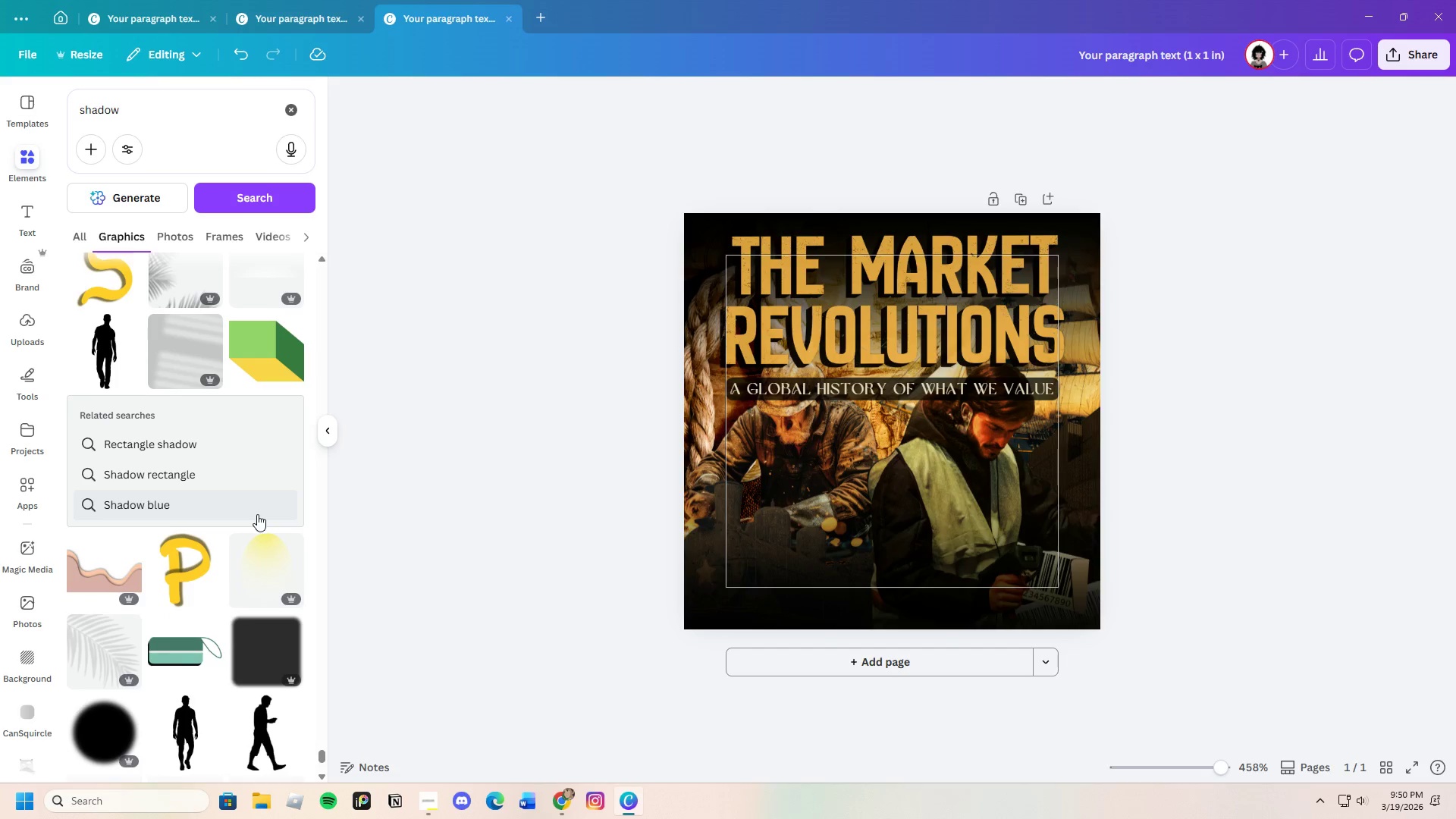 
scroll: coordinate [280, 614], scroll_direction: down, amount: 19.0
 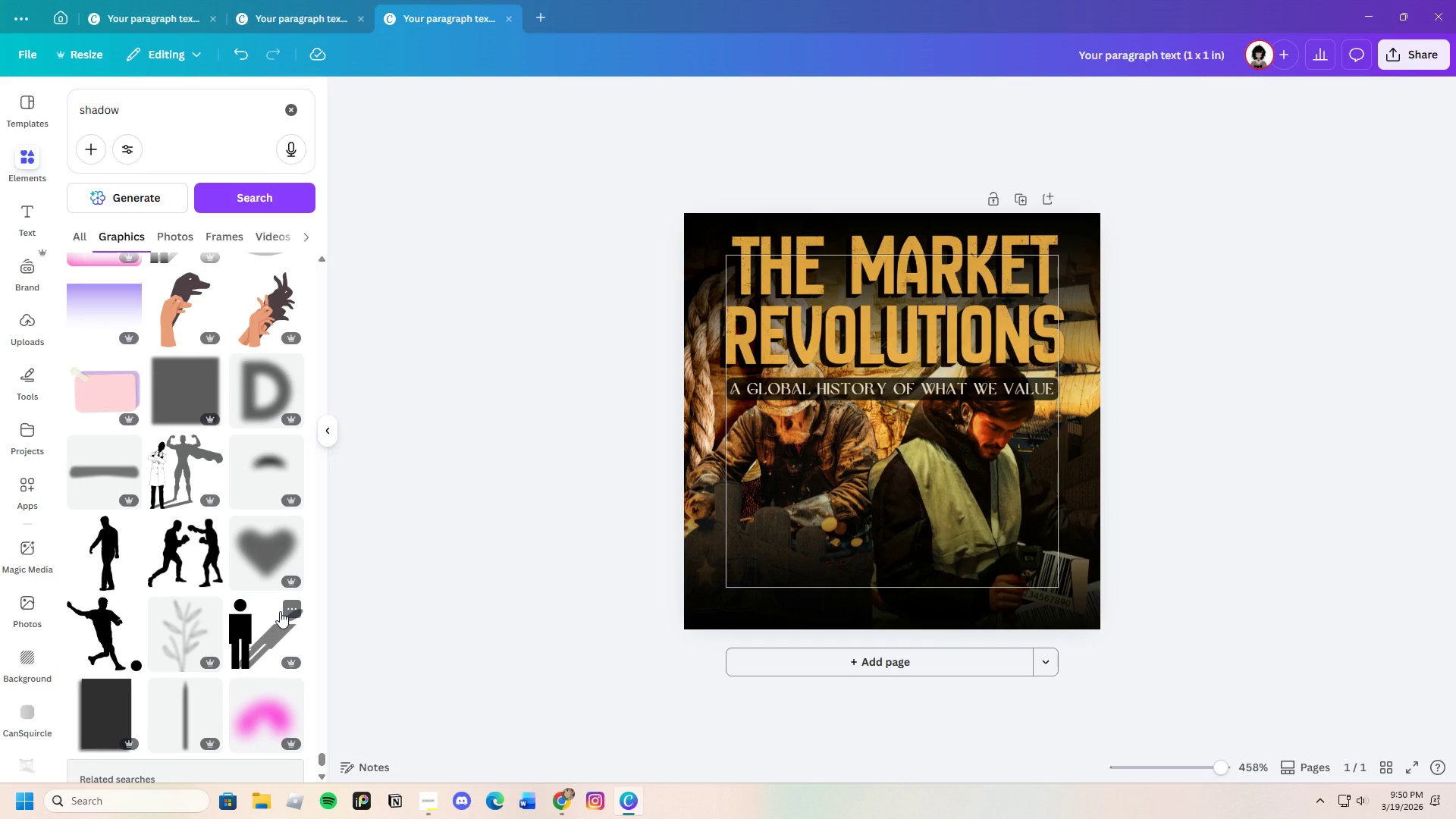 
scroll: coordinate [281, 611], scroll_direction: down, amount: 6.0
 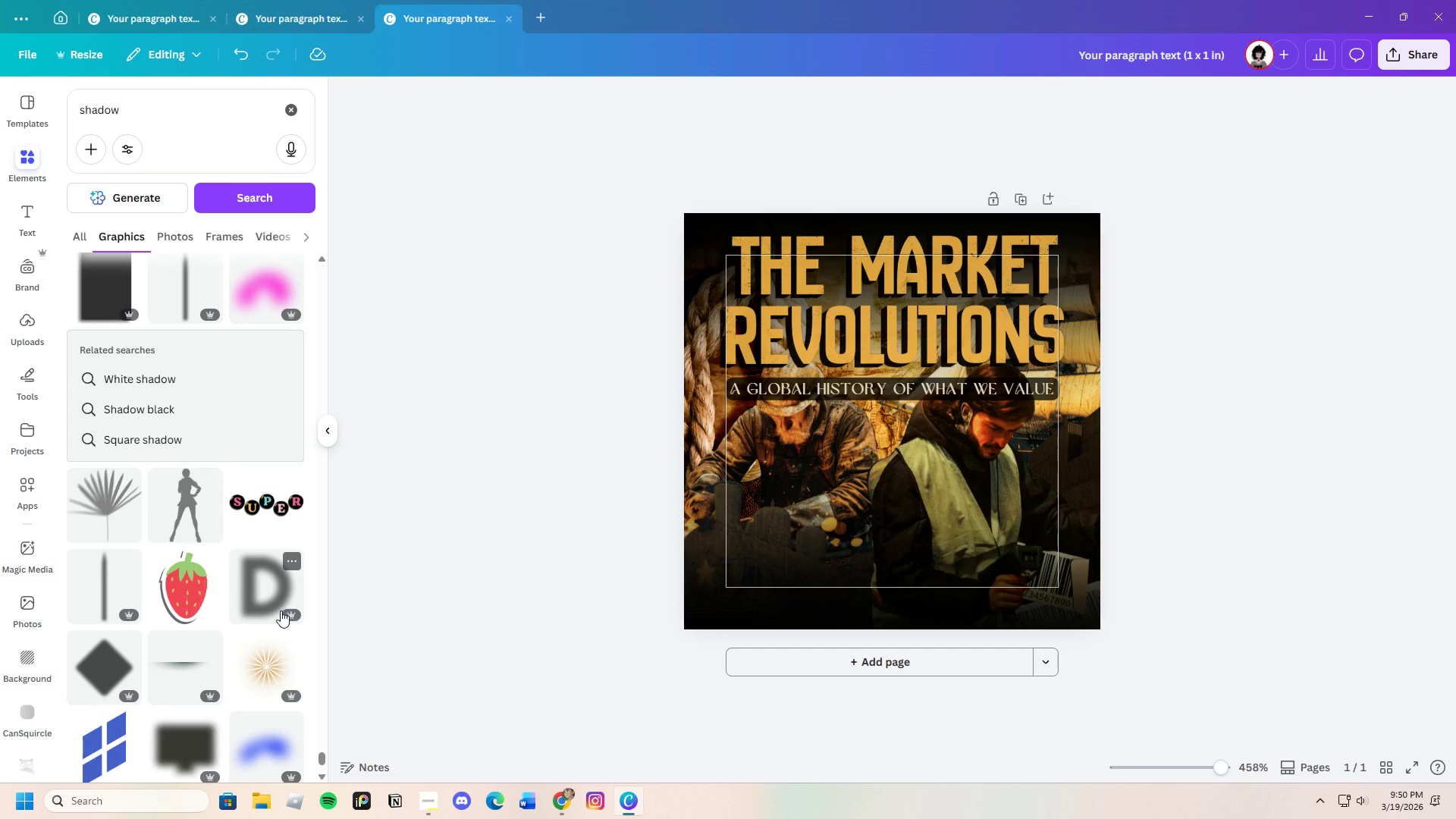 
wait(10.77)
 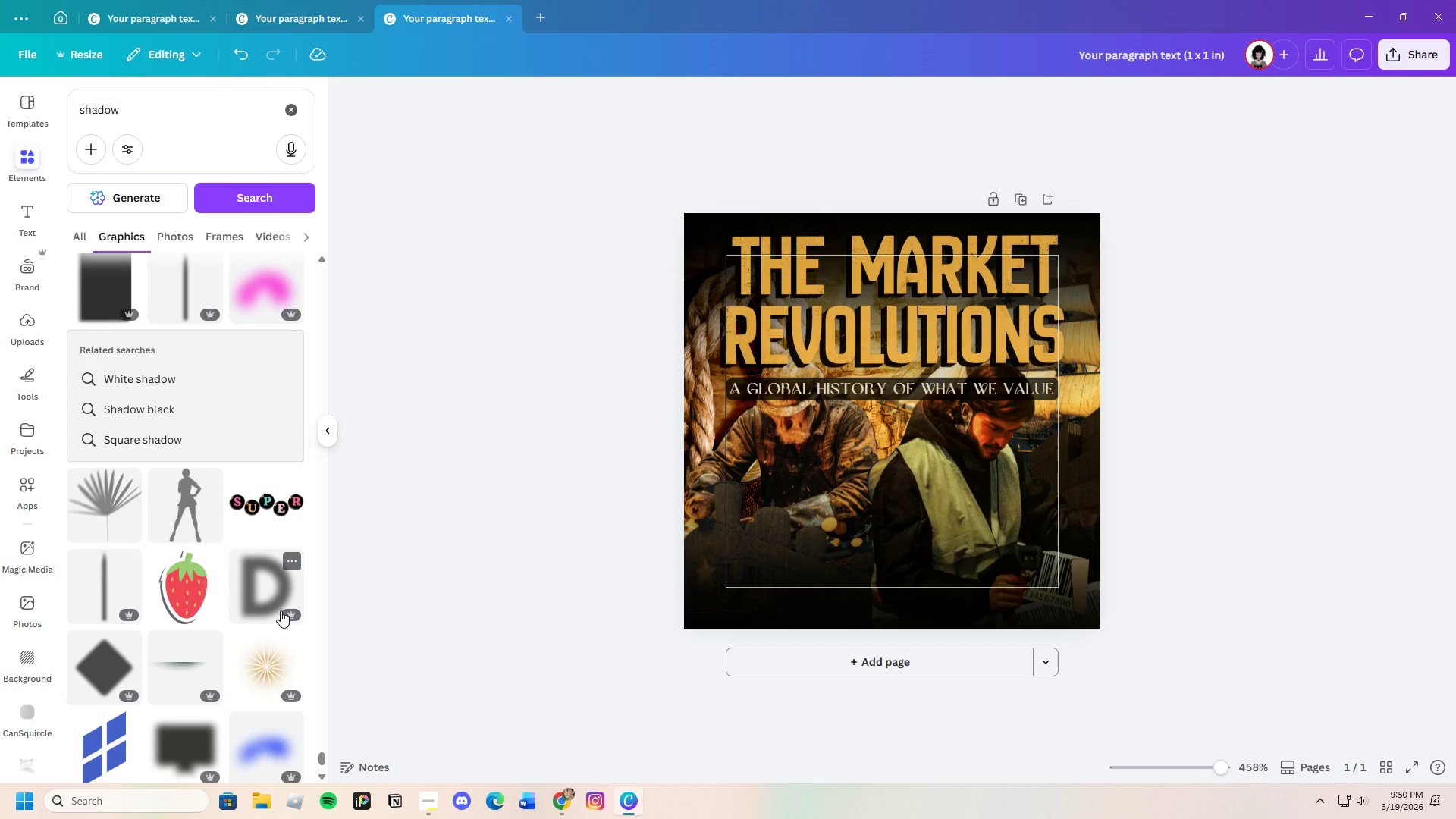 
scroll: coordinate [237, 657], scroll_direction: down, amount: 26.0
 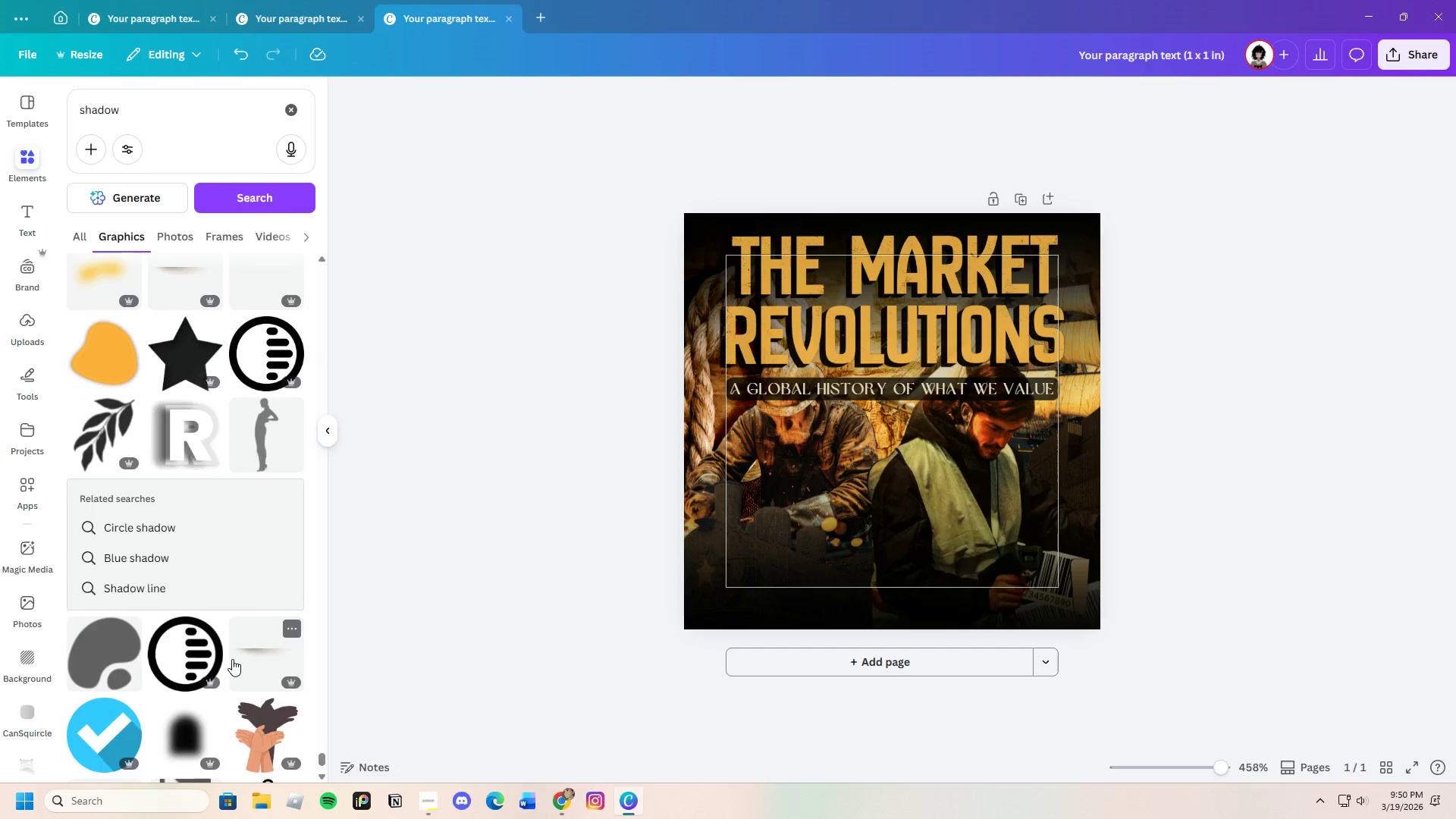 
scroll: coordinate [230, 664], scroll_direction: down, amount: 12.0
 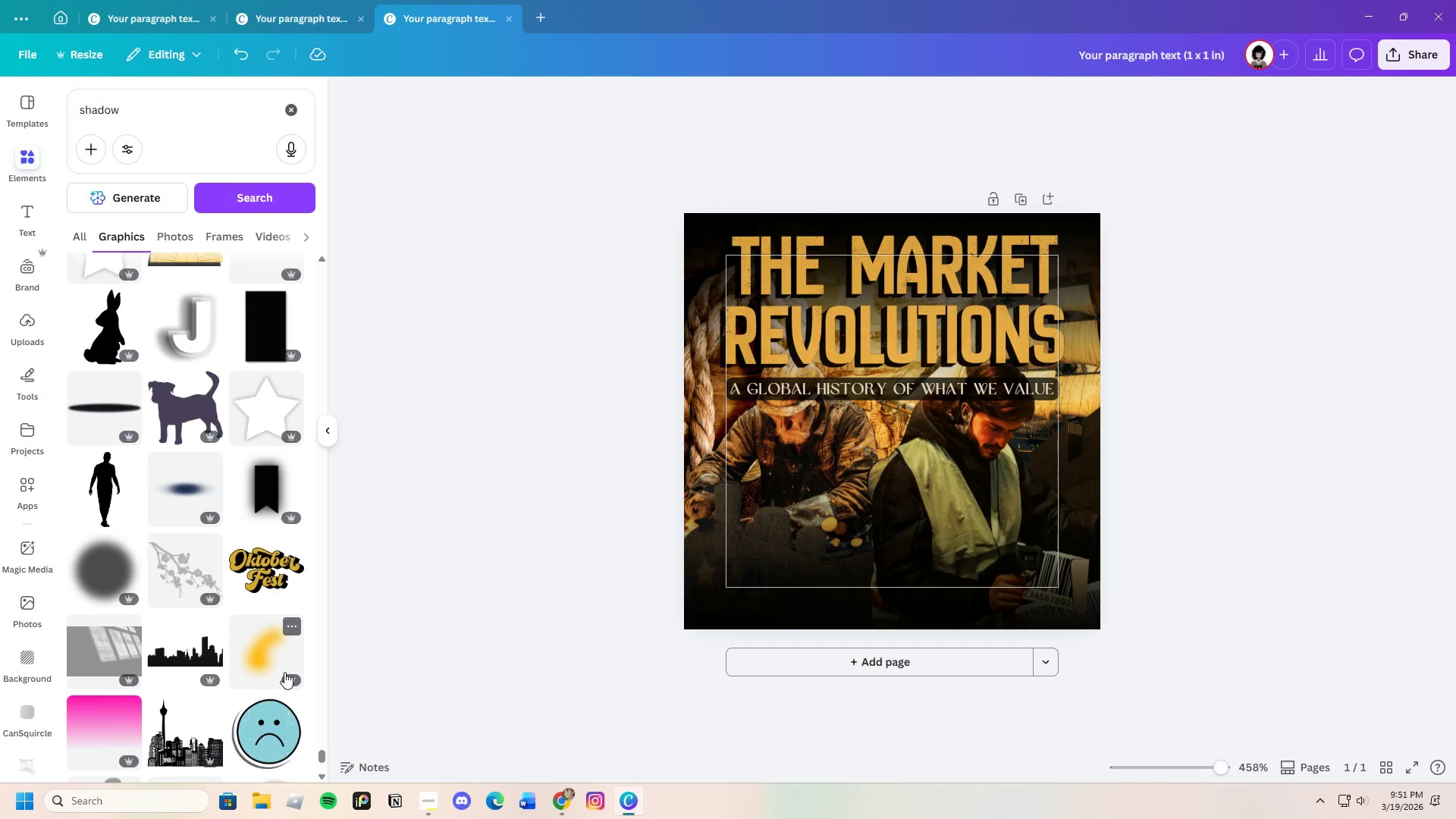 
wait(18.64)
 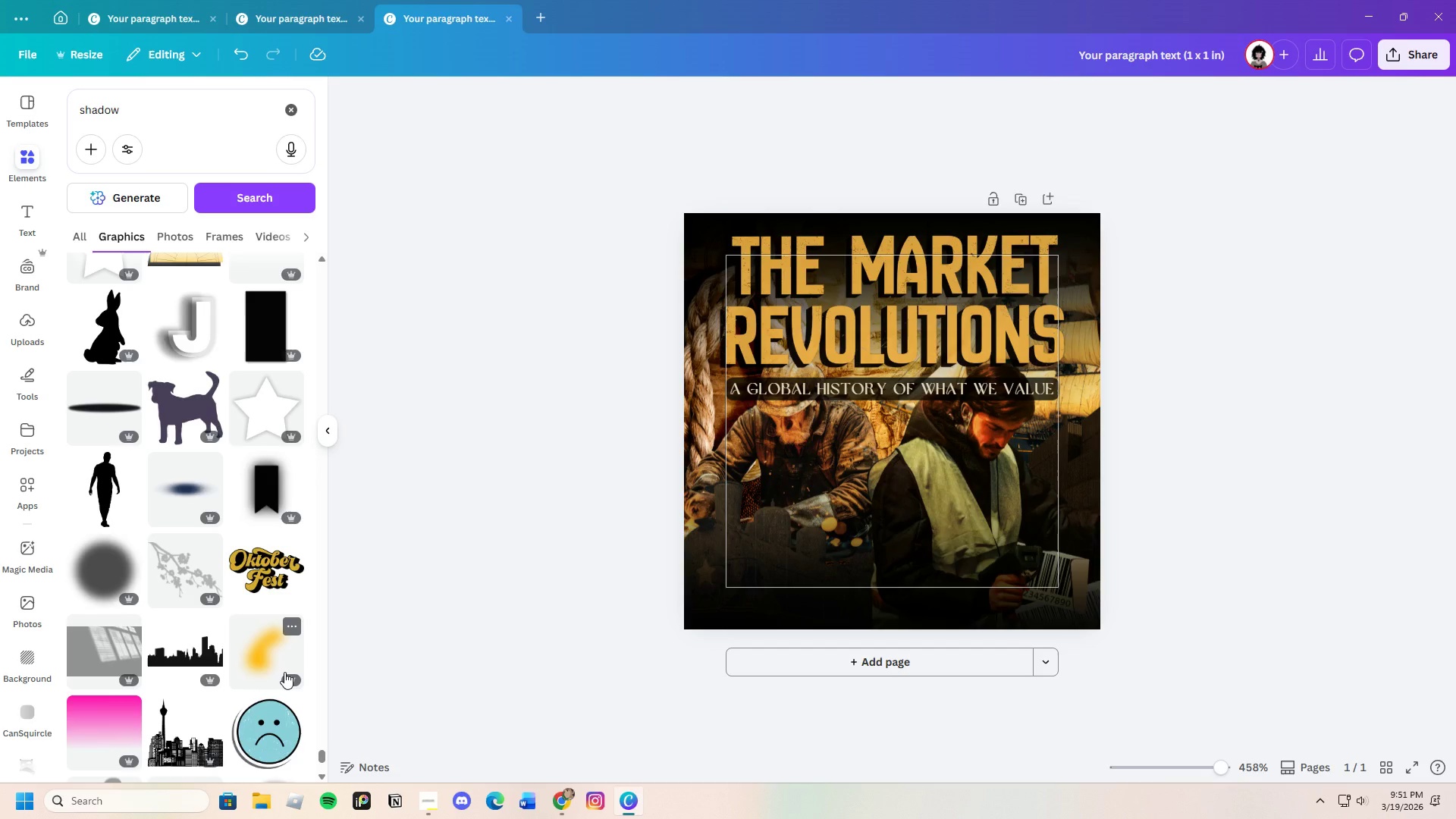 
scroll: coordinate [251, 634], scroll_direction: down, amount: 25.0
 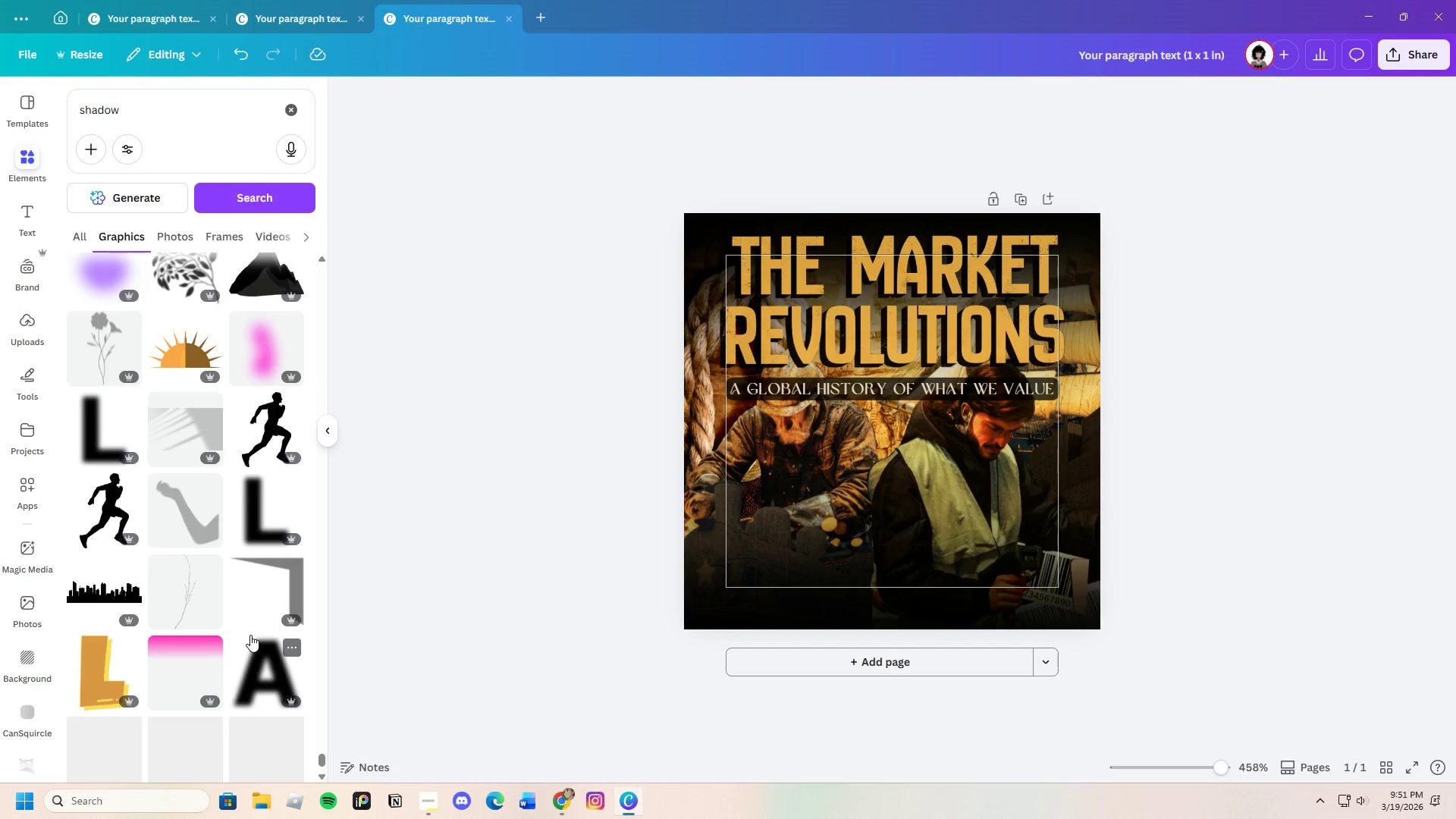 
scroll: coordinate [211, 624], scroll_direction: down, amount: 17.0
 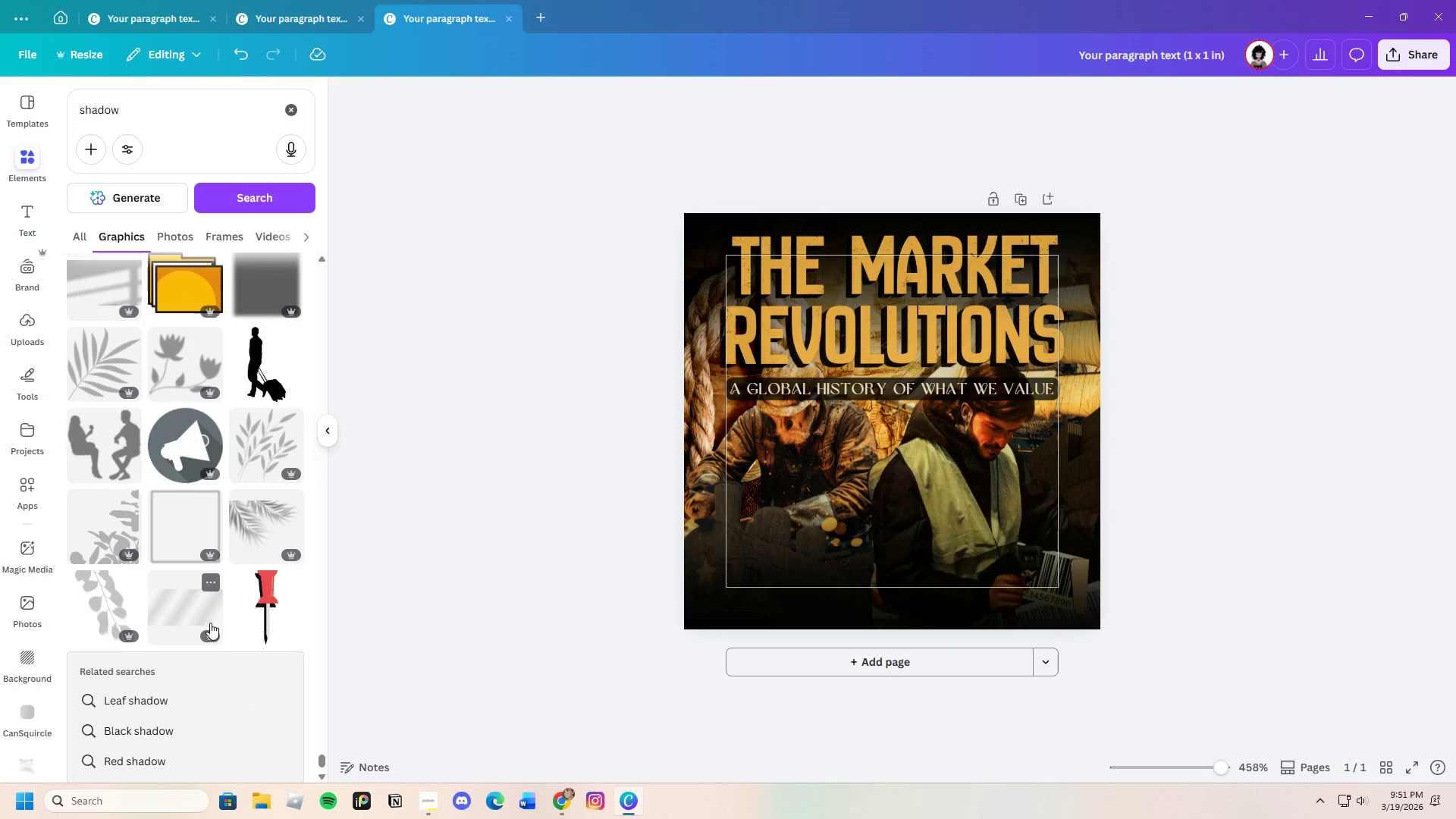 
scroll: coordinate [207, 610], scroll_direction: down, amount: 23.0
 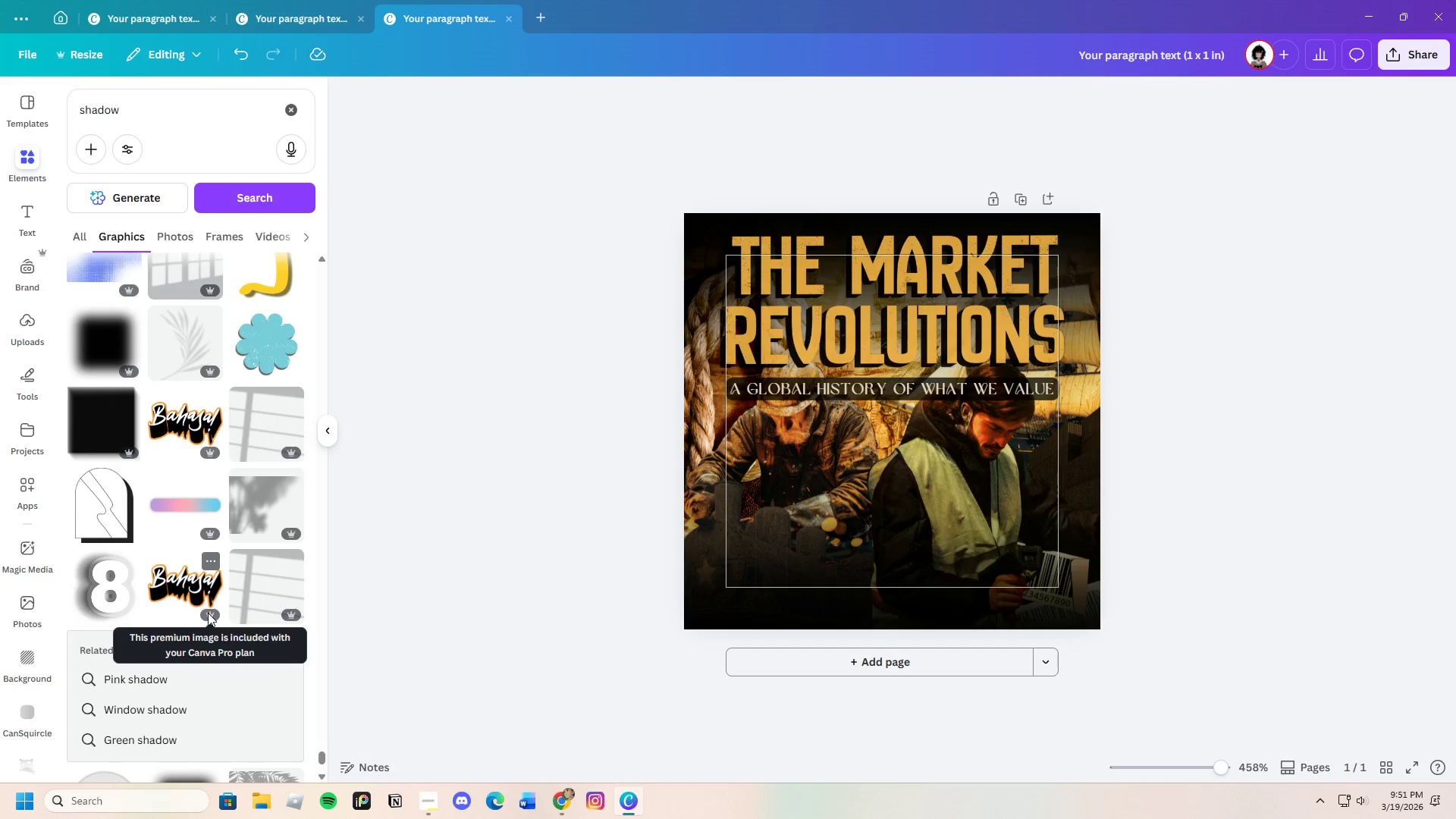 
scroll: coordinate [212, 610], scroll_direction: down, amount: 11.0
 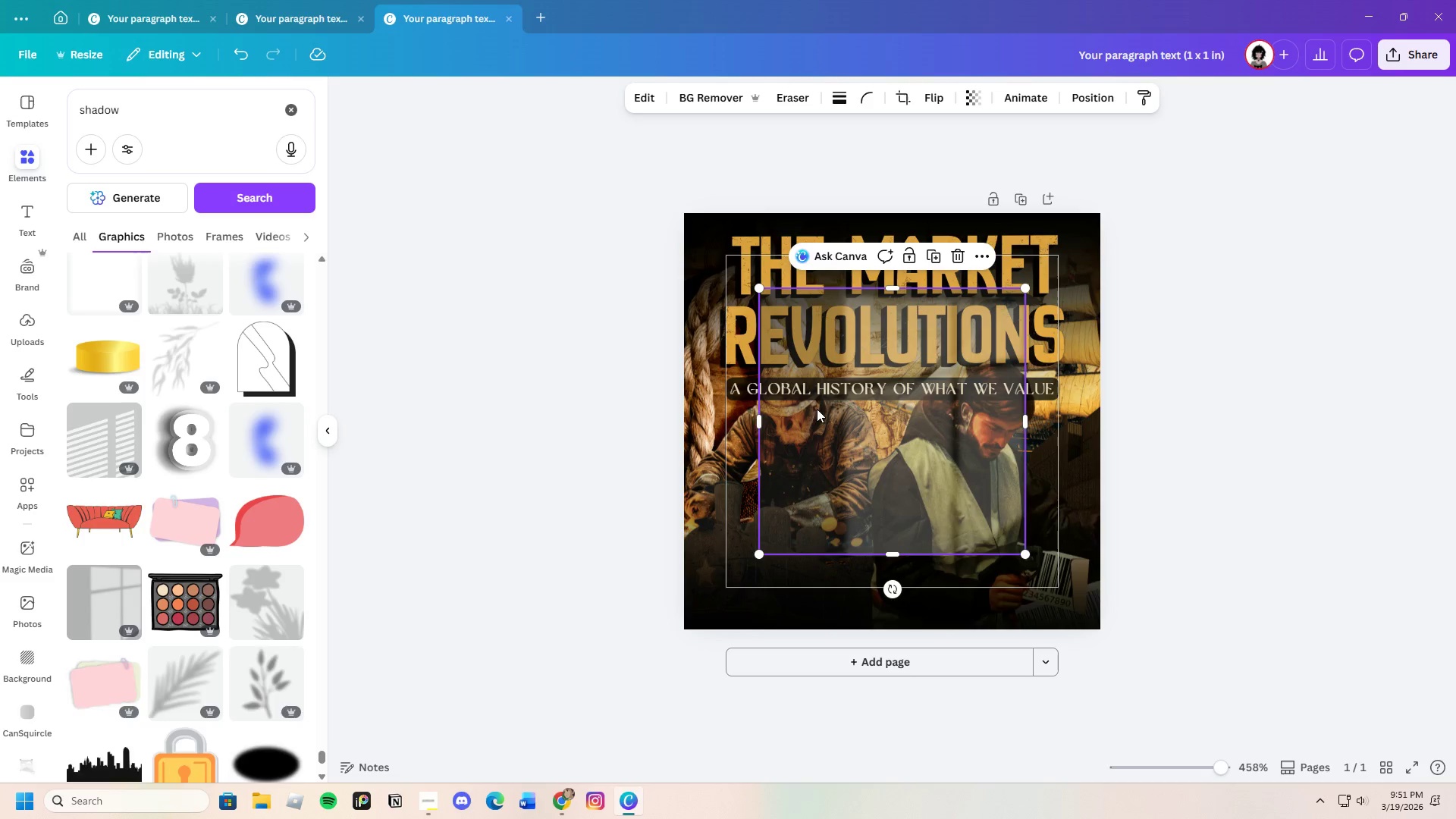 
left_click_drag(start_coordinate=[855, 497], to_coordinate=[755, 596])
 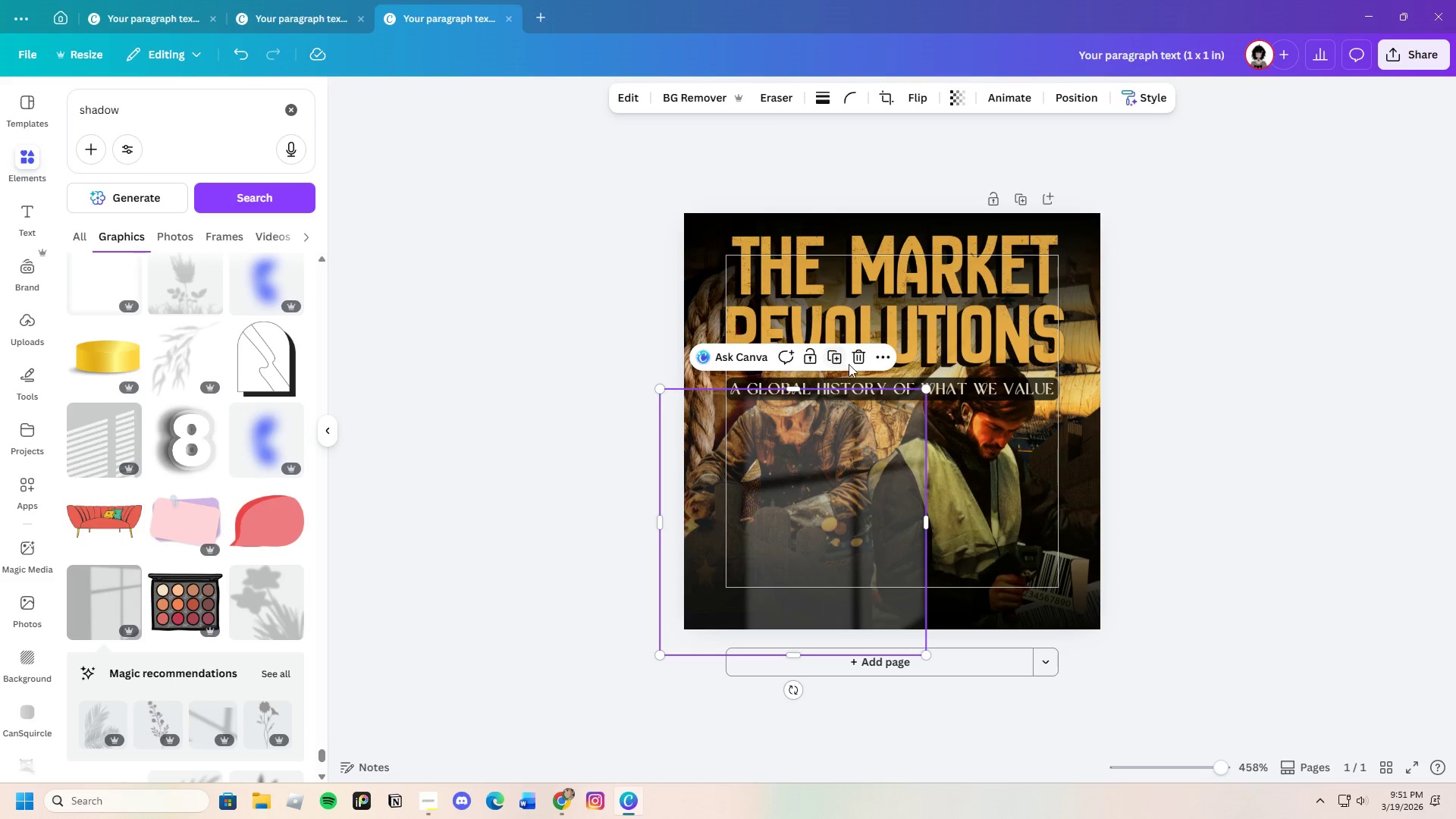 
left_click([857, 353])
 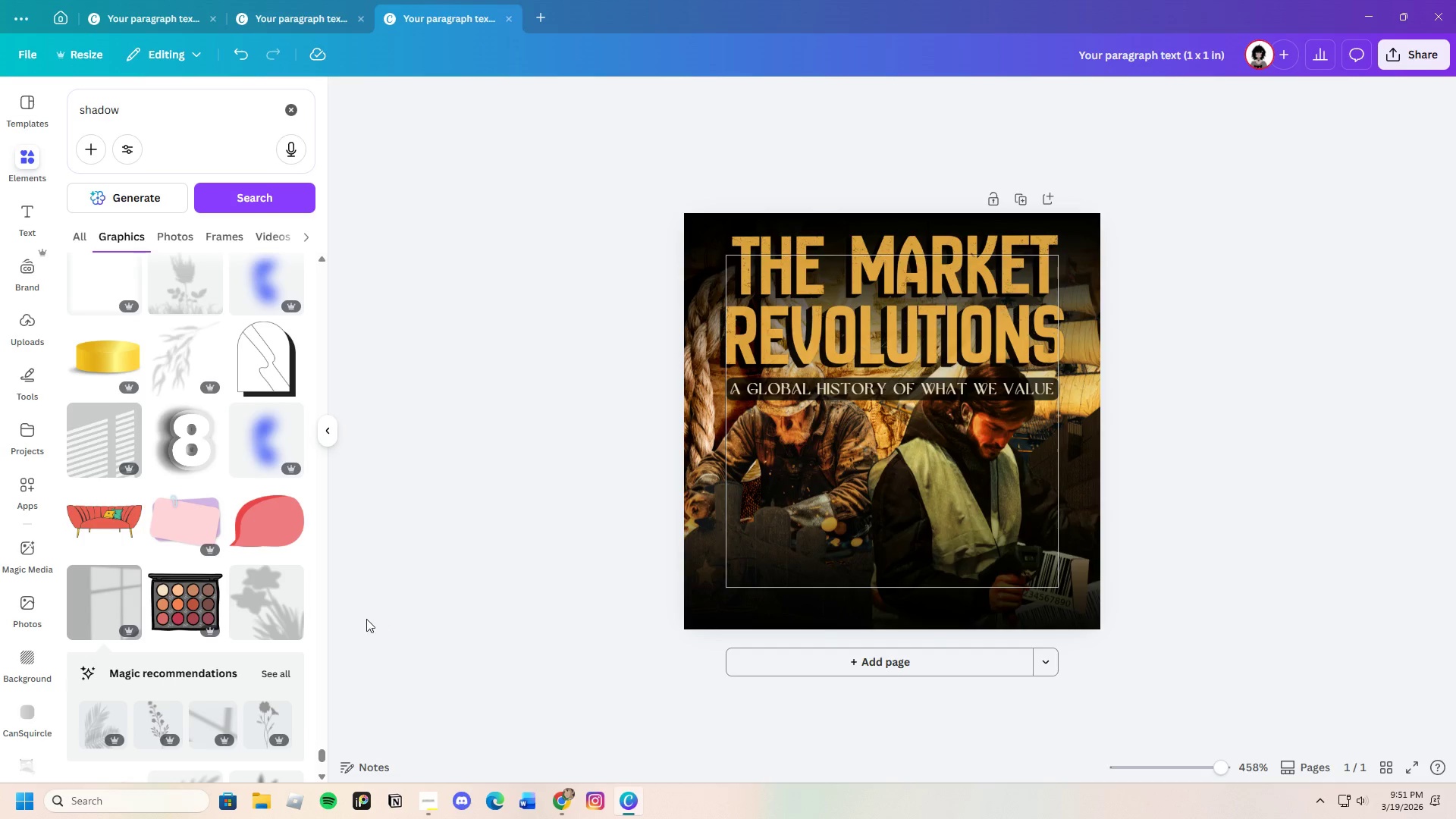 
scroll: coordinate [276, 546], scroll_direction: down, amount: 6.0
 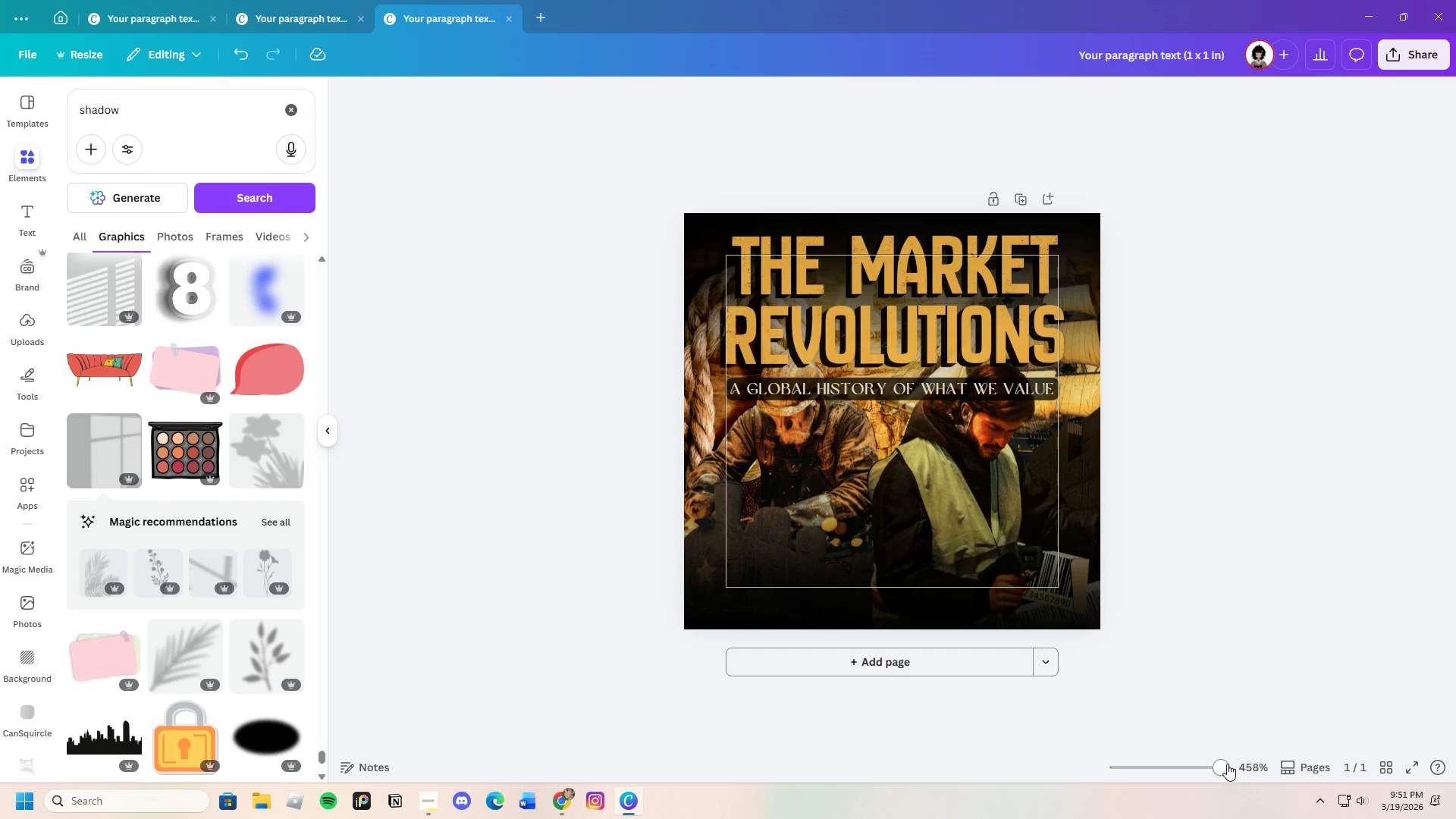 
left_click_drag(start_coordinate=[1223, 763], to_coordinate=[1263, 777])
 